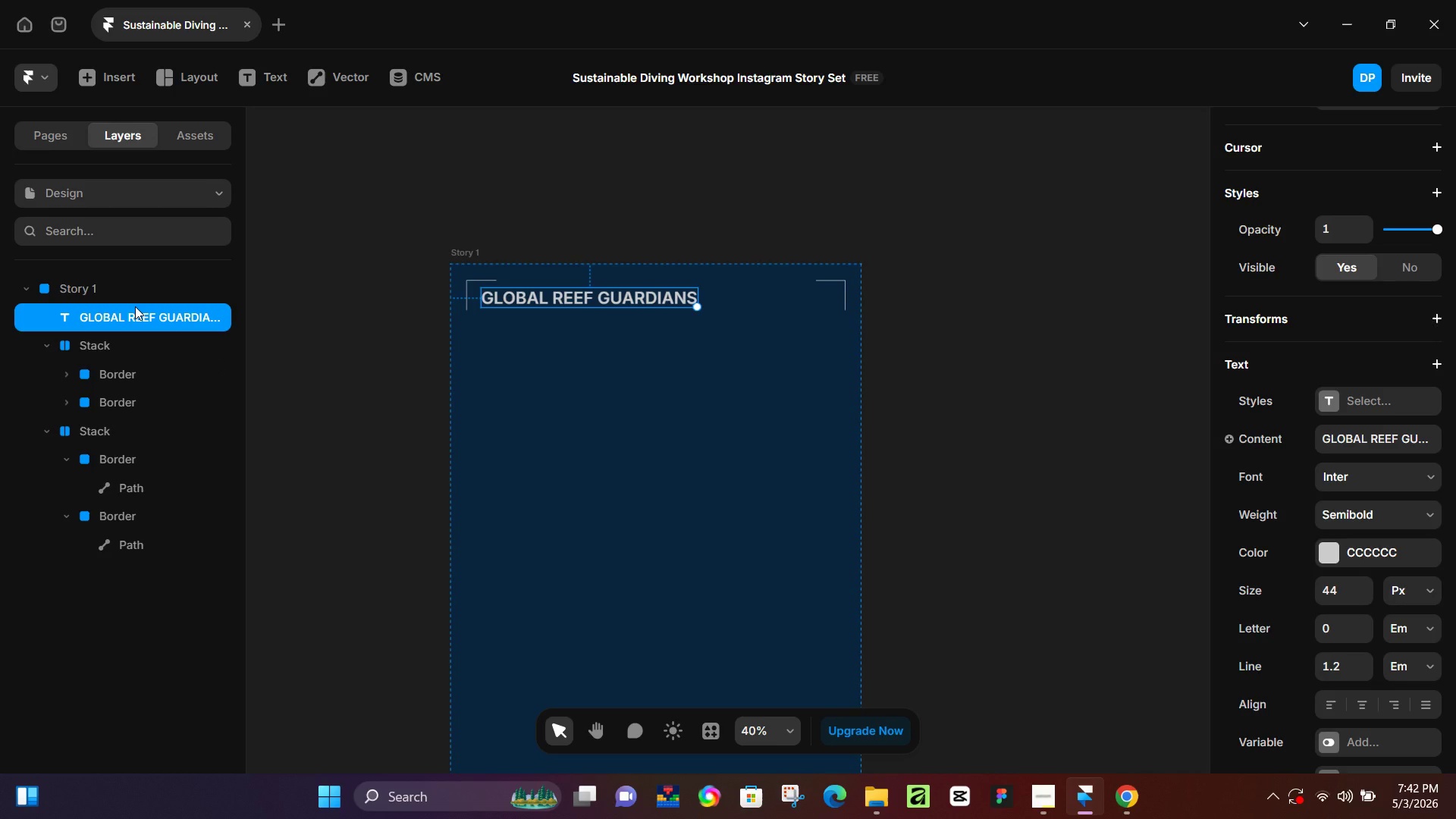 
key(Alt+Control+K)
 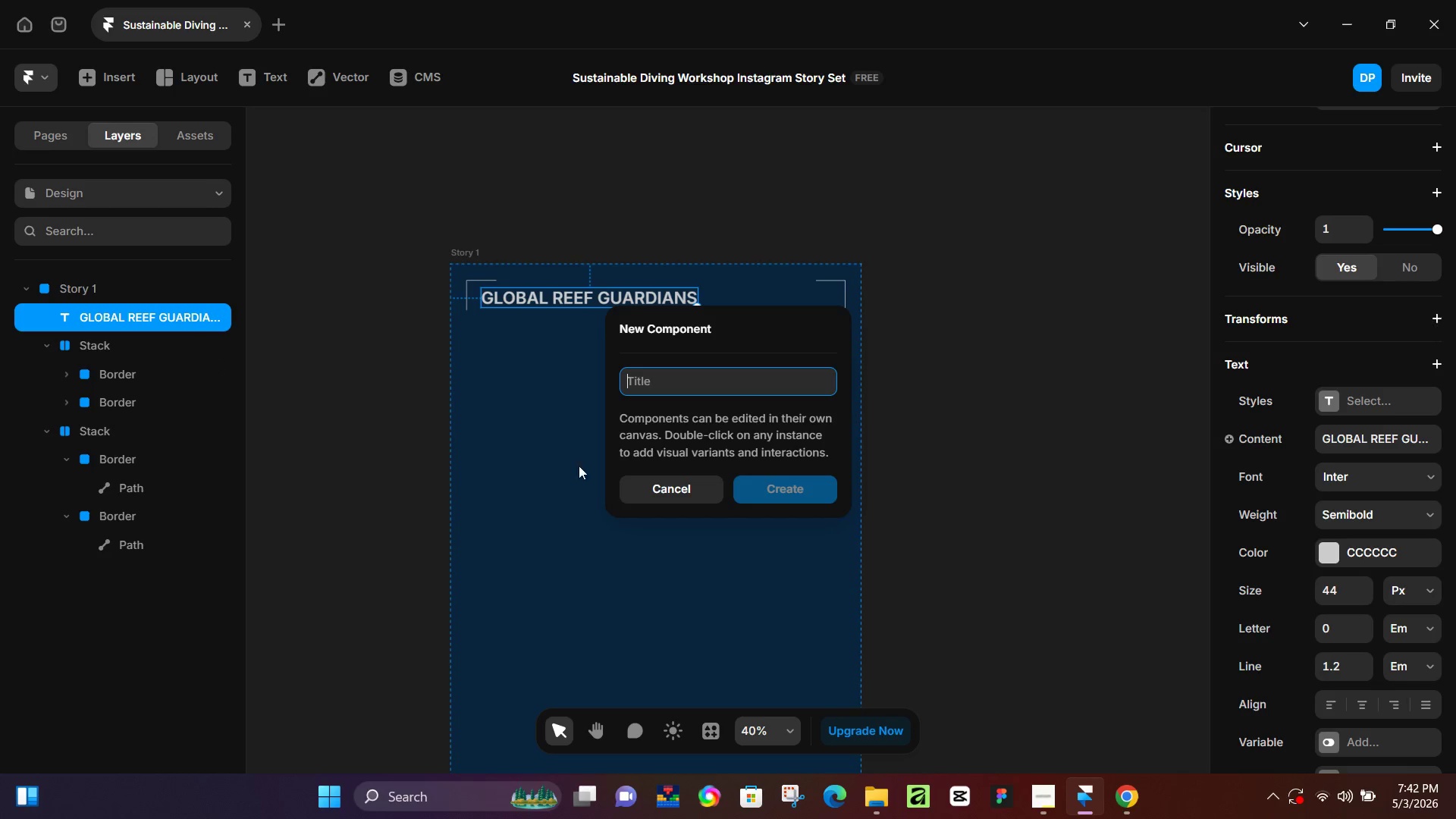 
left_click_drag(start_coordinate=[645, 481], to_coordinate=[652, 482])
 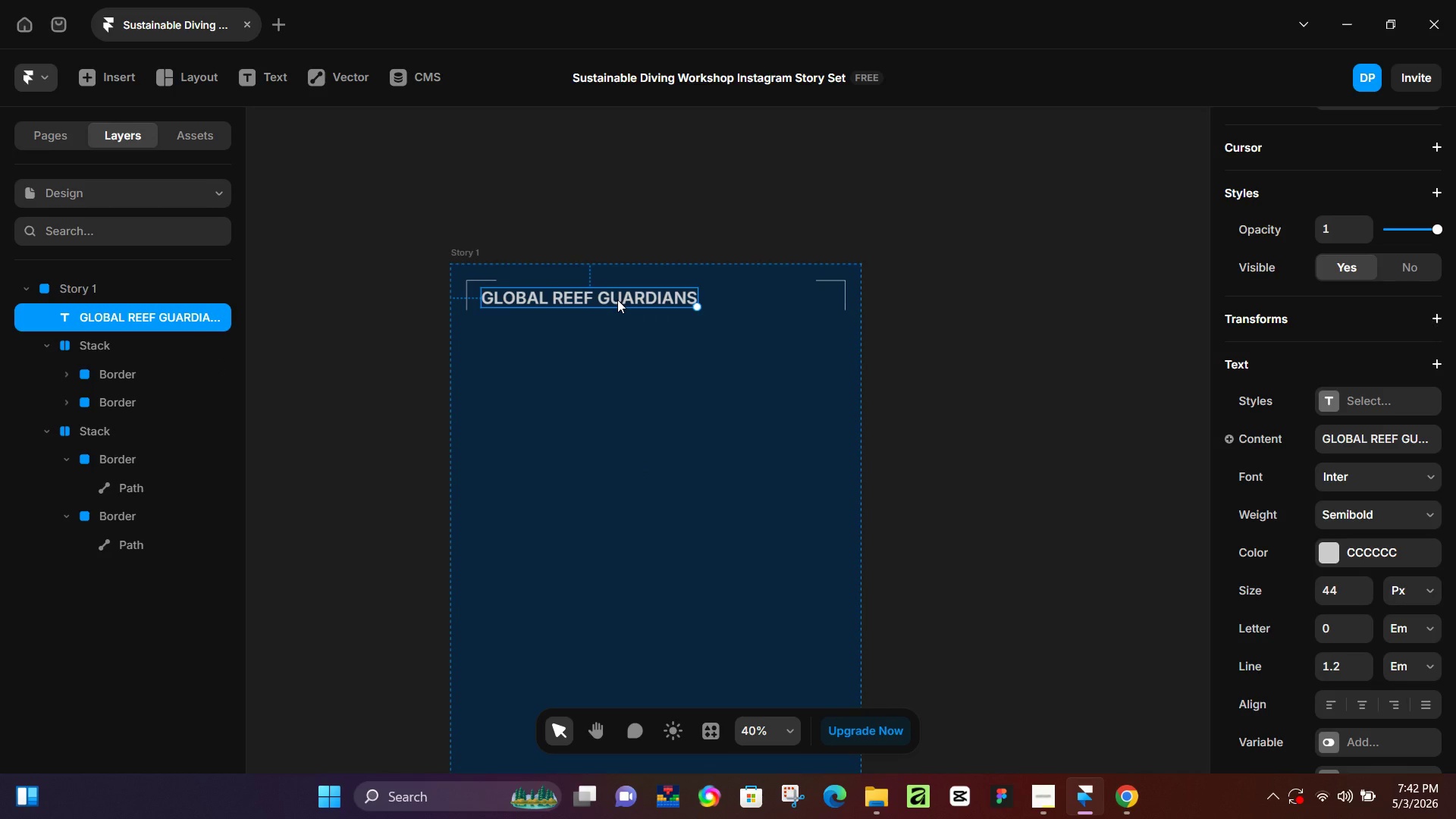 
hold_key(key=ControlLeft, duration=0.55)
 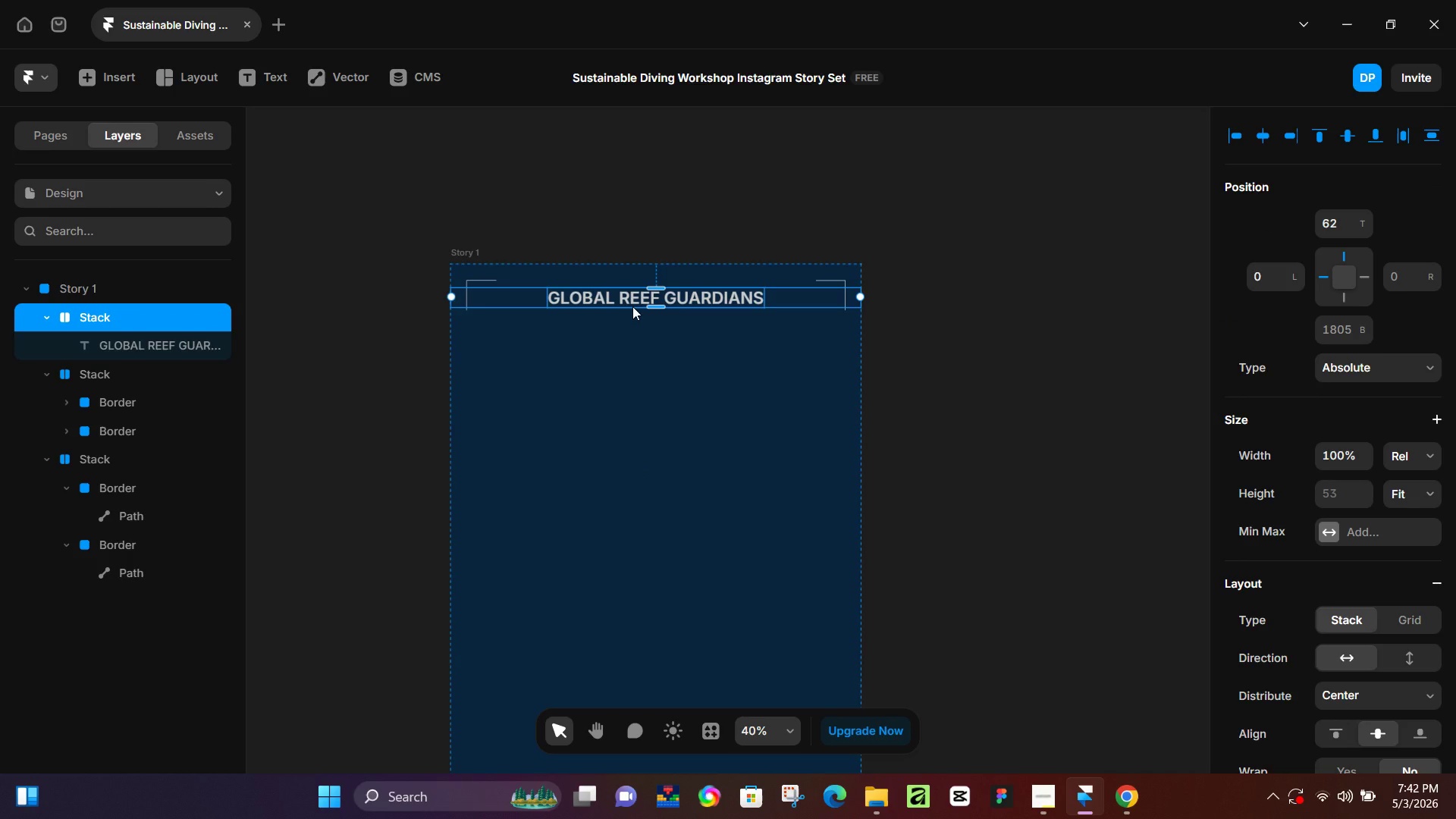 
hold_key(key=AltLeft, duration=0.31)
 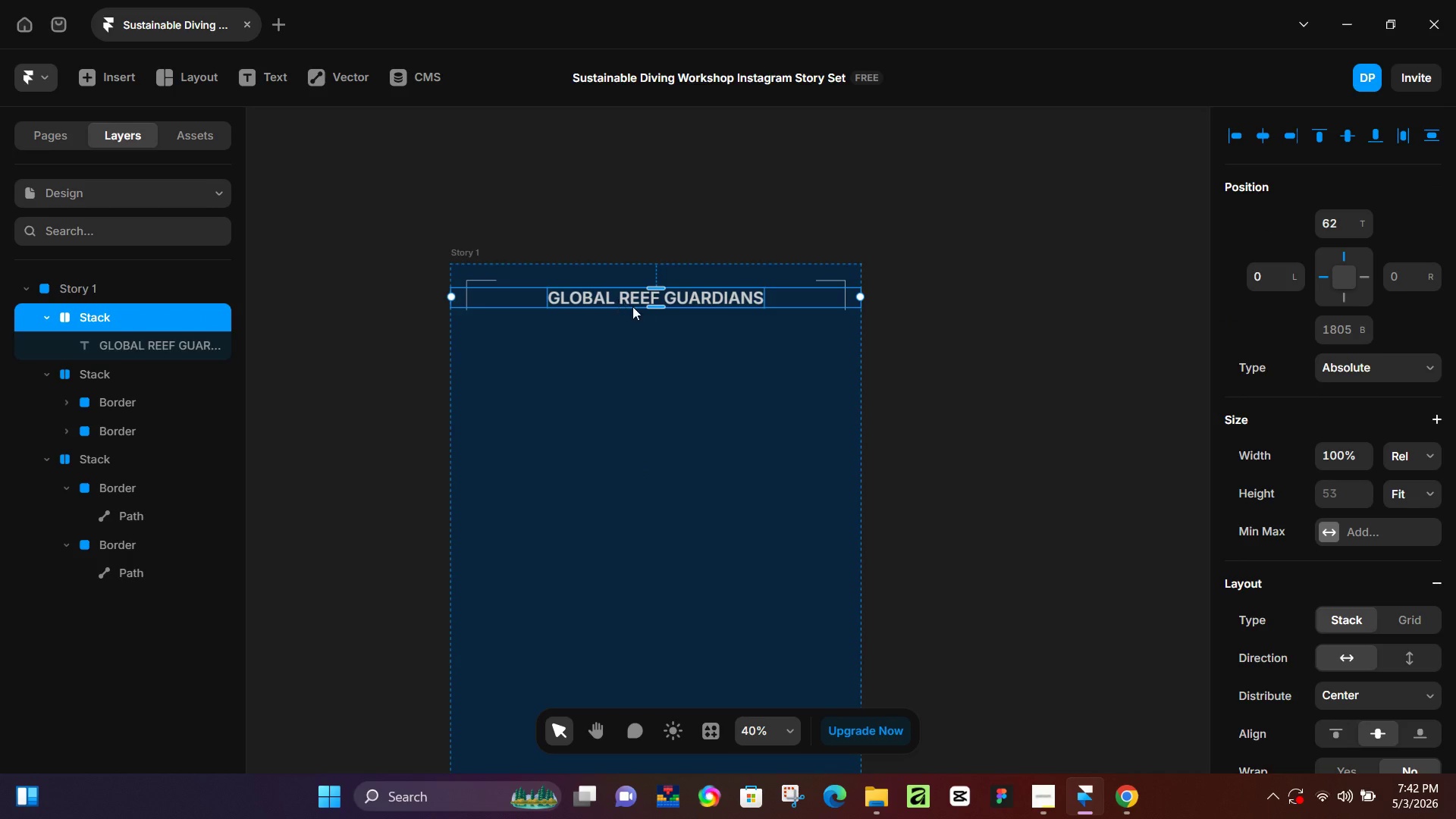 
hold_key(key=Enter, duration=5.41)
 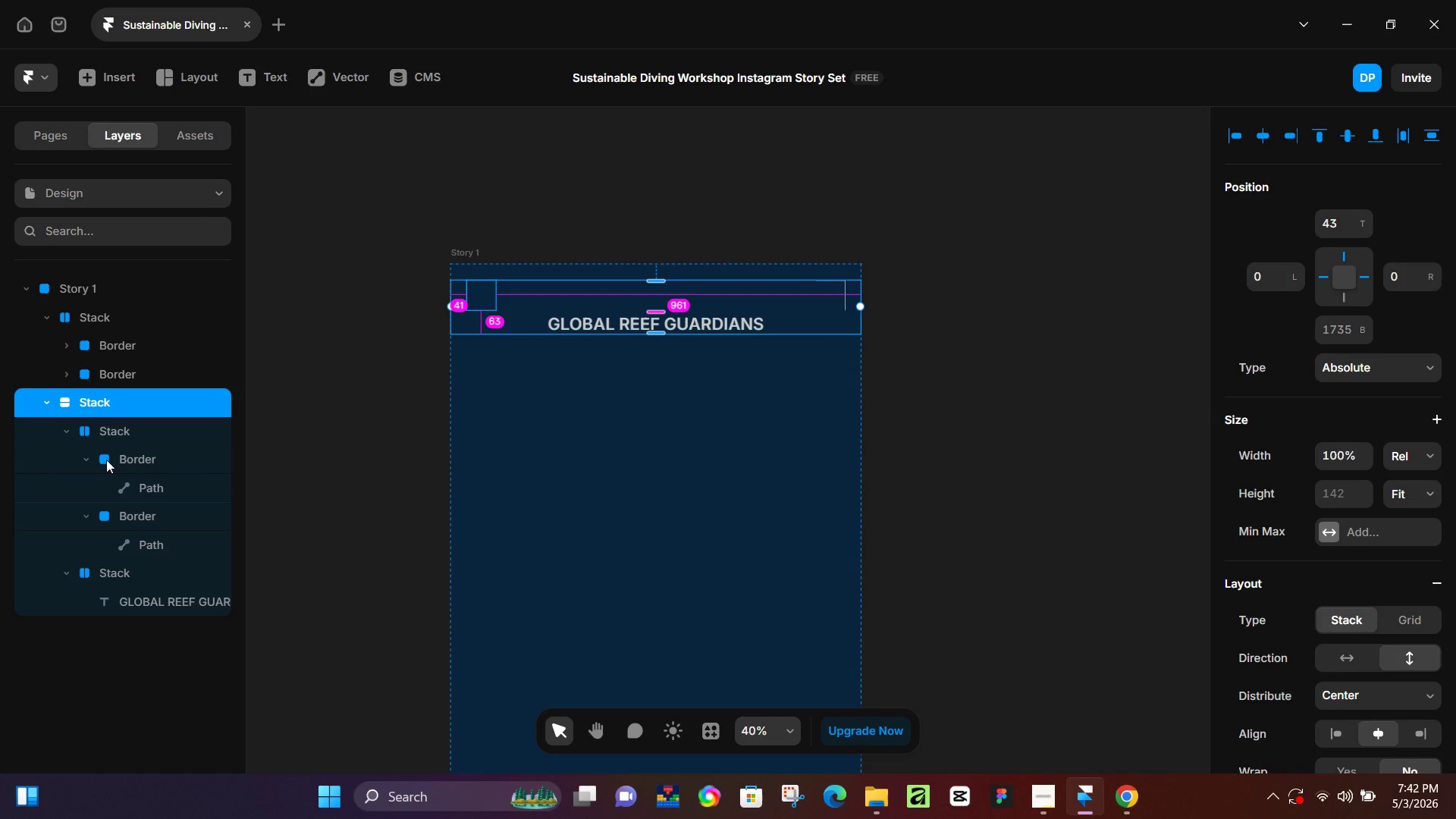 
key(Control+ControlLeft)
 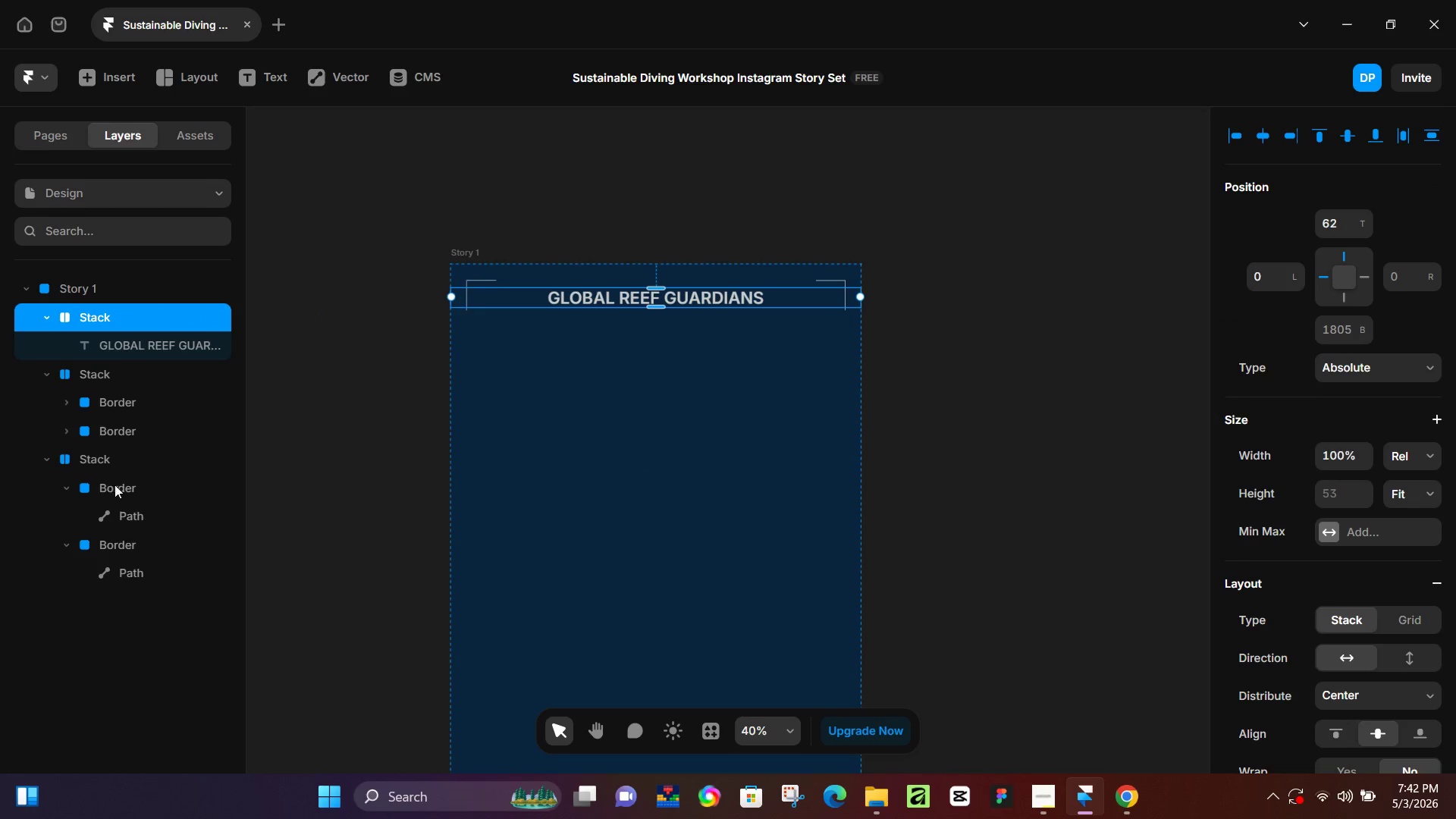 
key(Control+ControlLeft)
 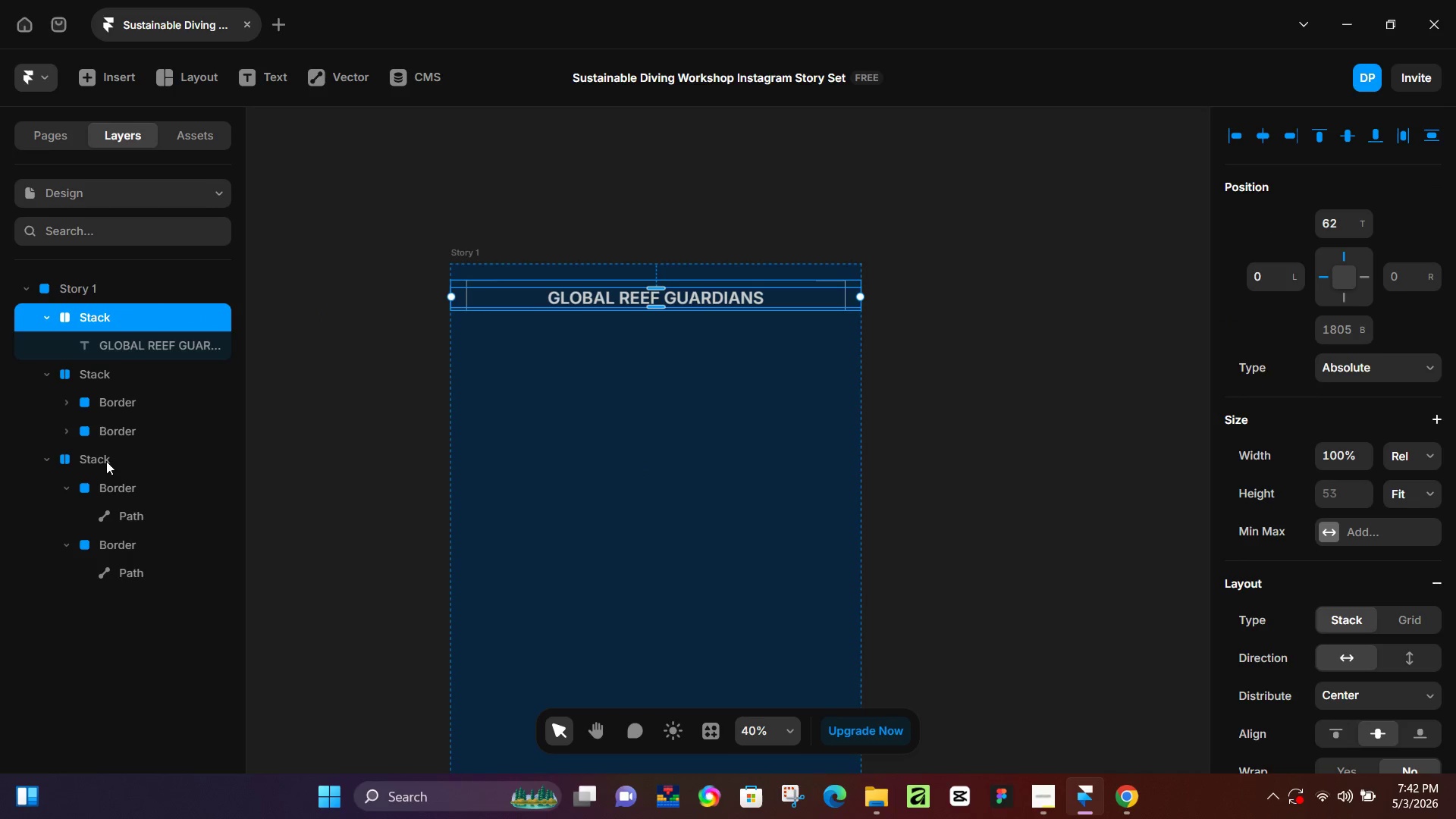 
left_click([106, 460])
 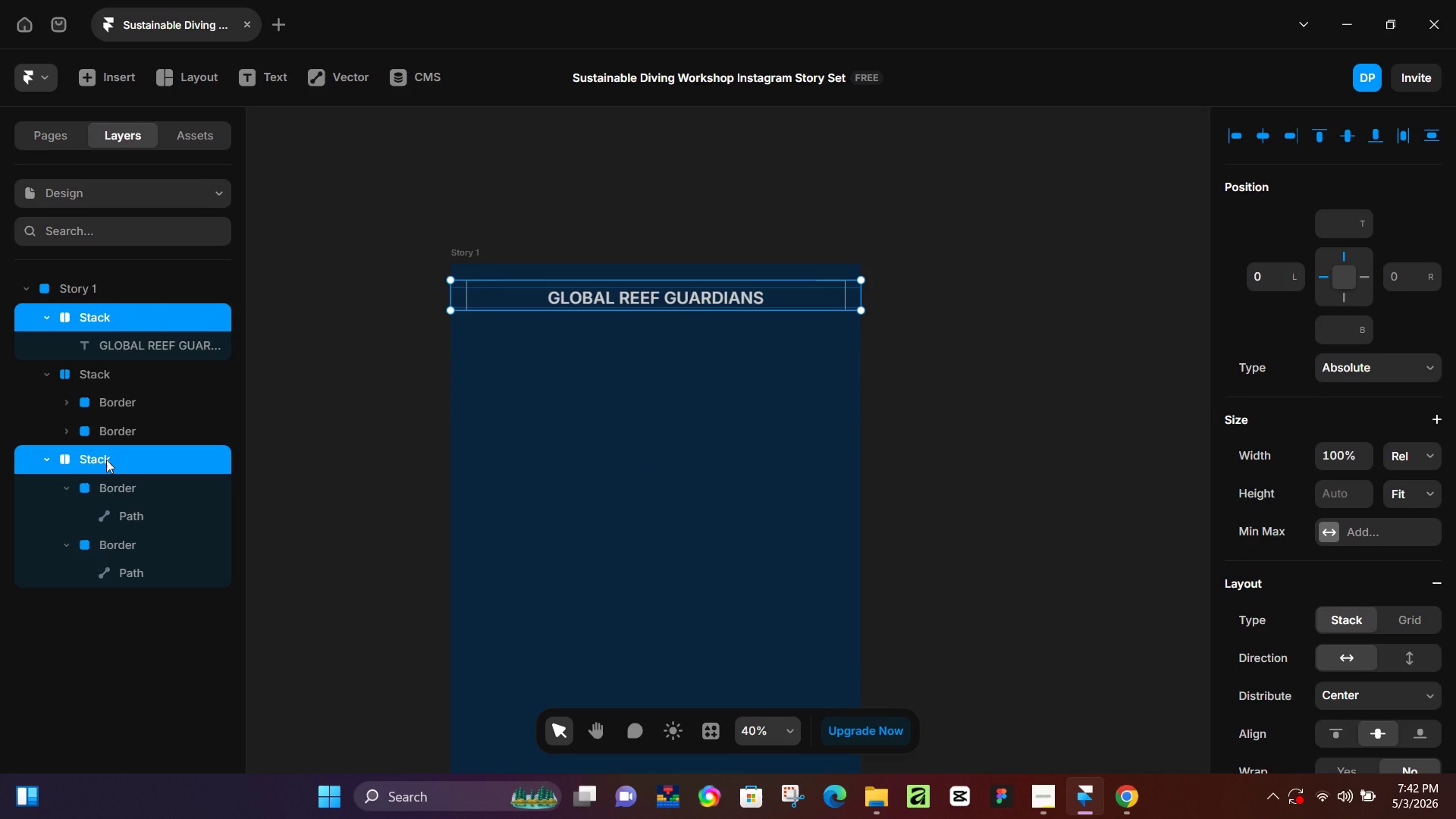 
key(Alt+Control+K)
 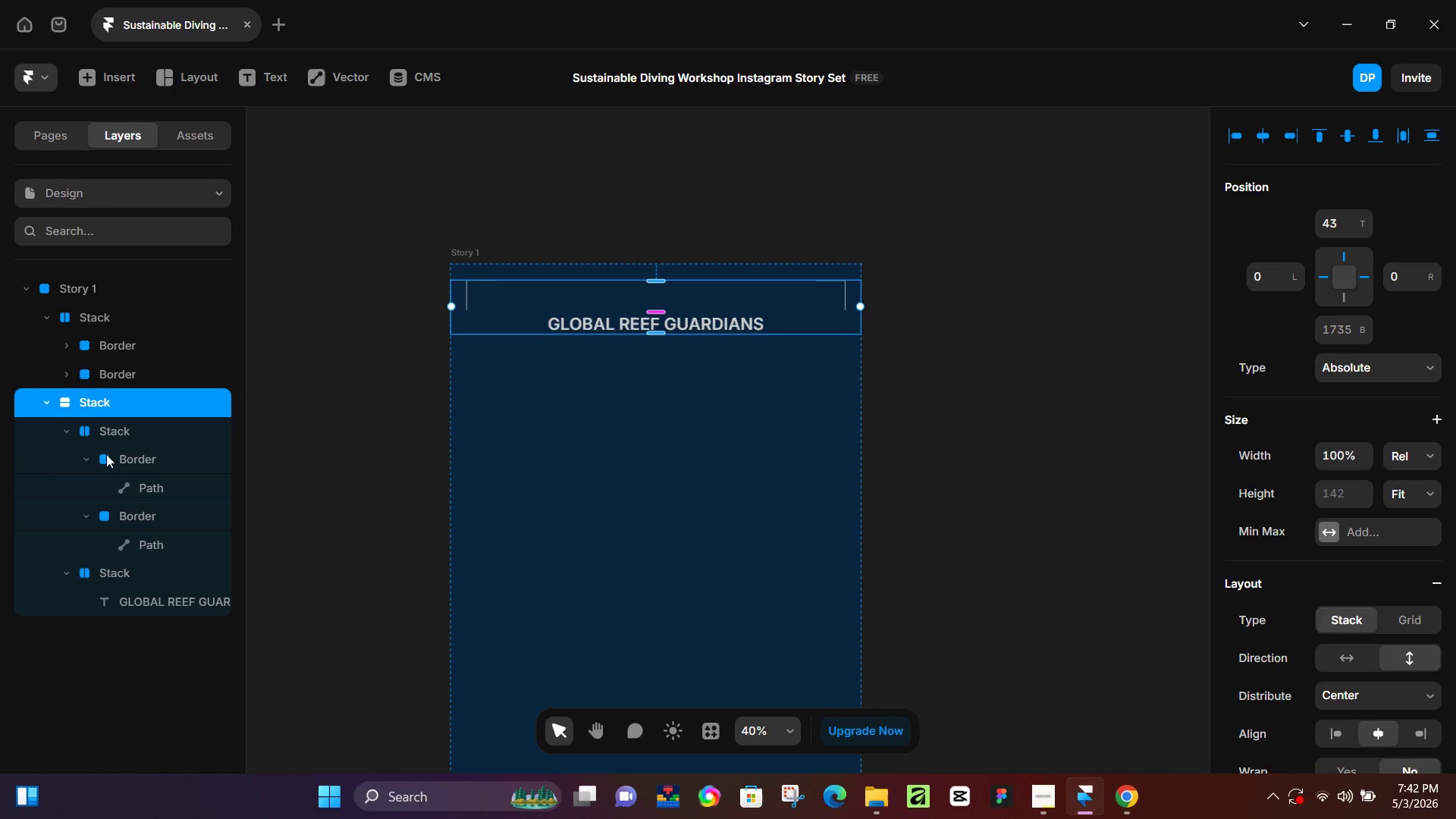 
left_click([637, 427])
 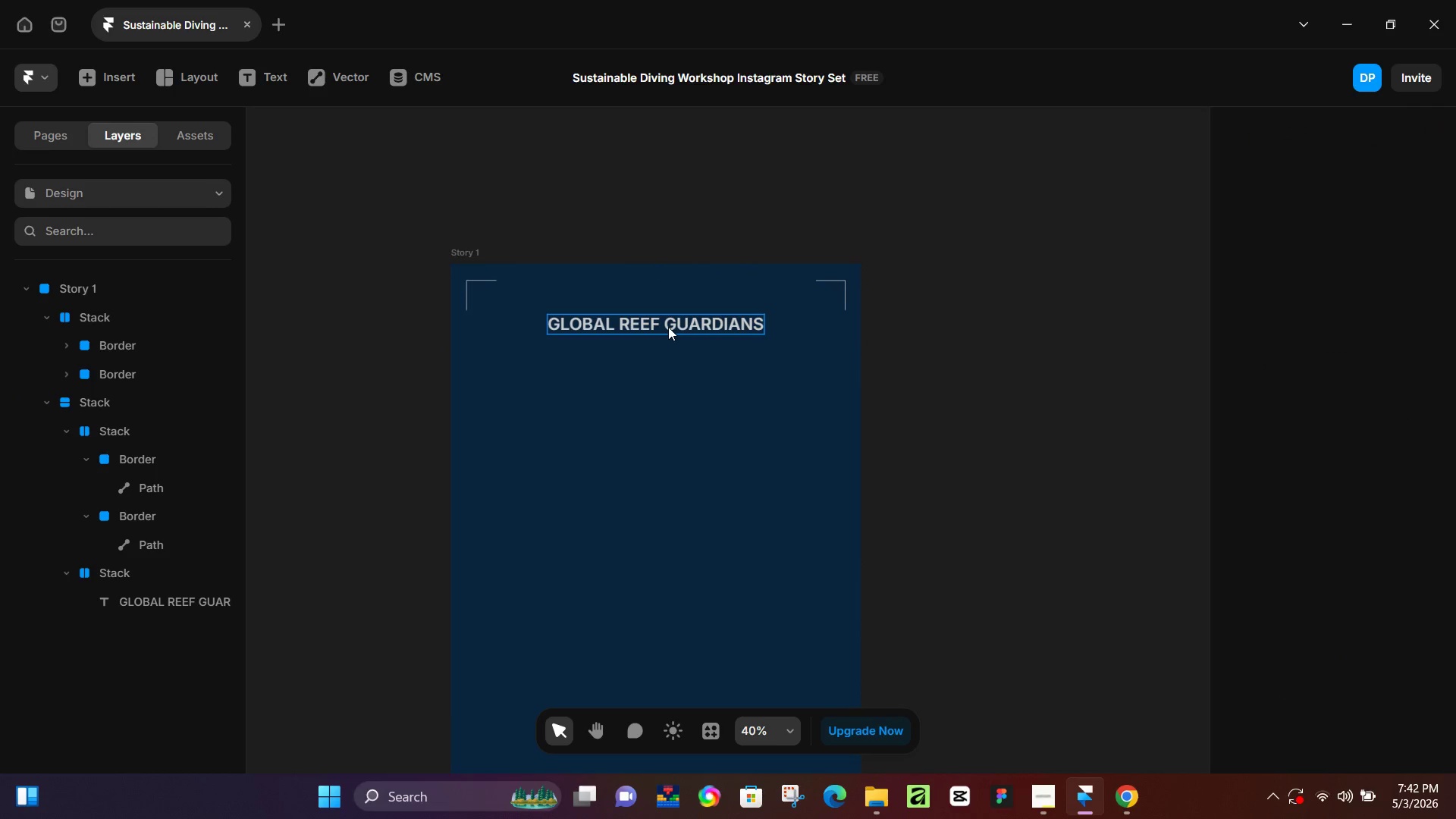 
left_click([669, 326])
 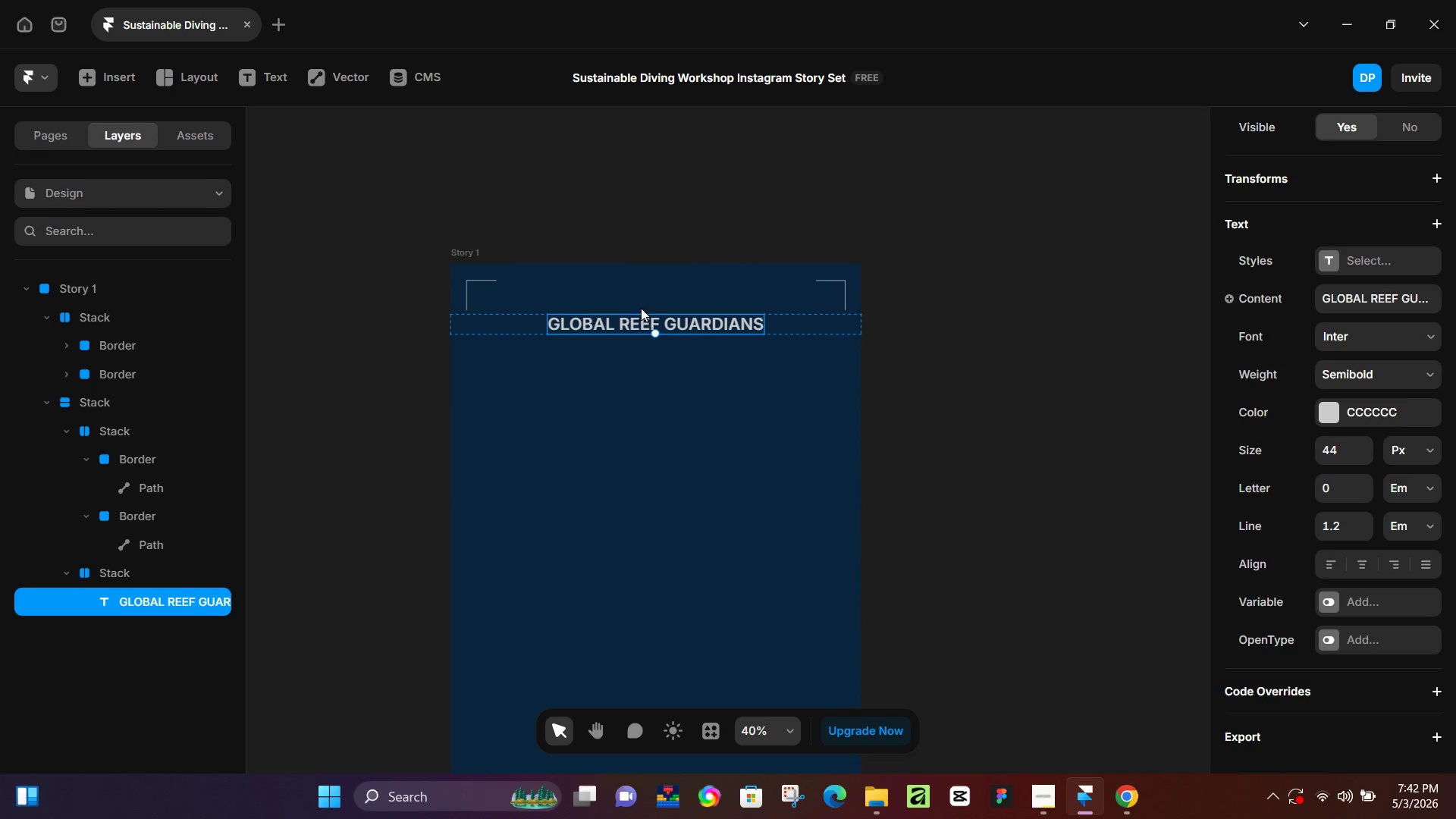 
left_click([641, 297])
 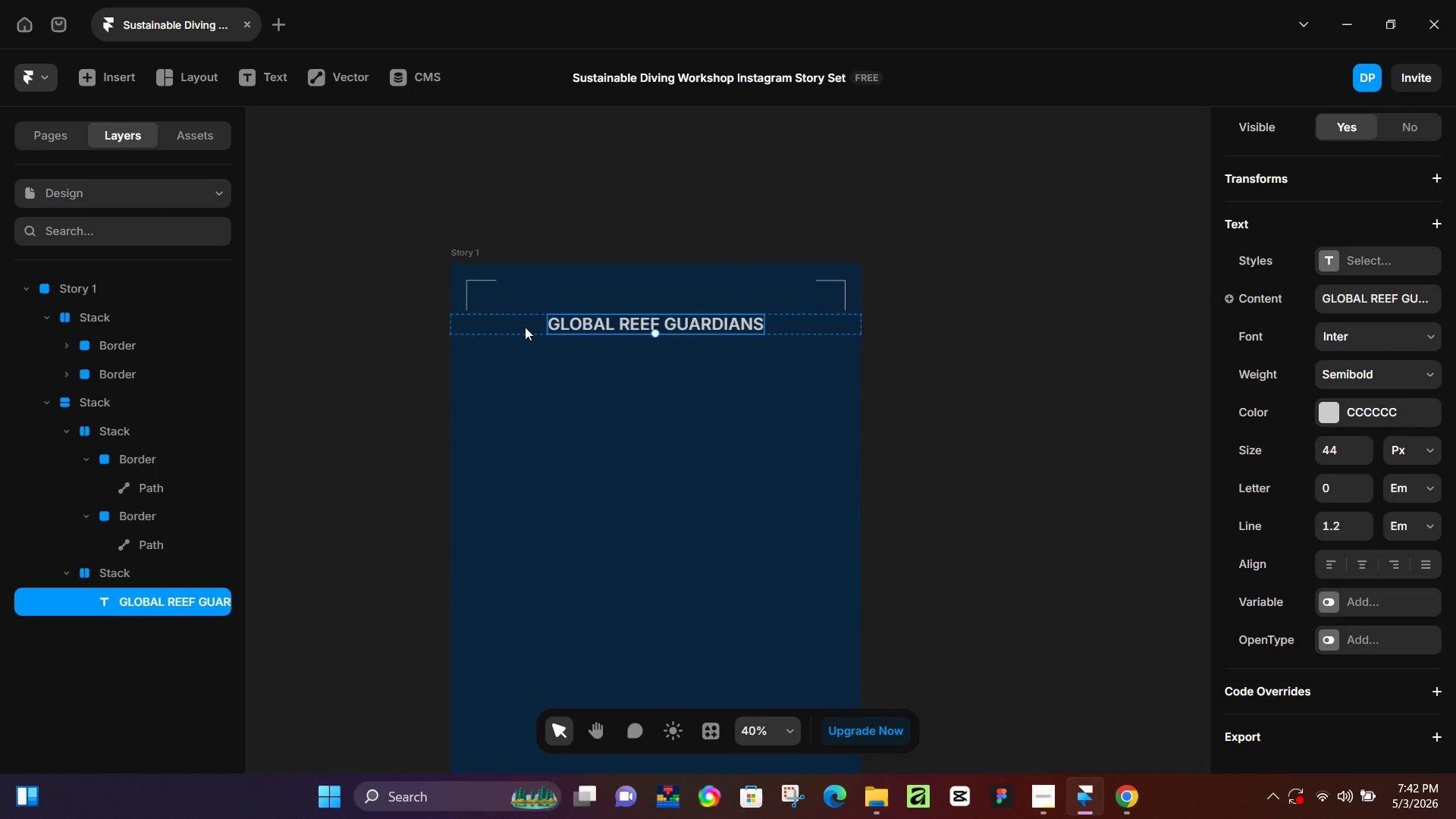 
left_click([495, 296])
 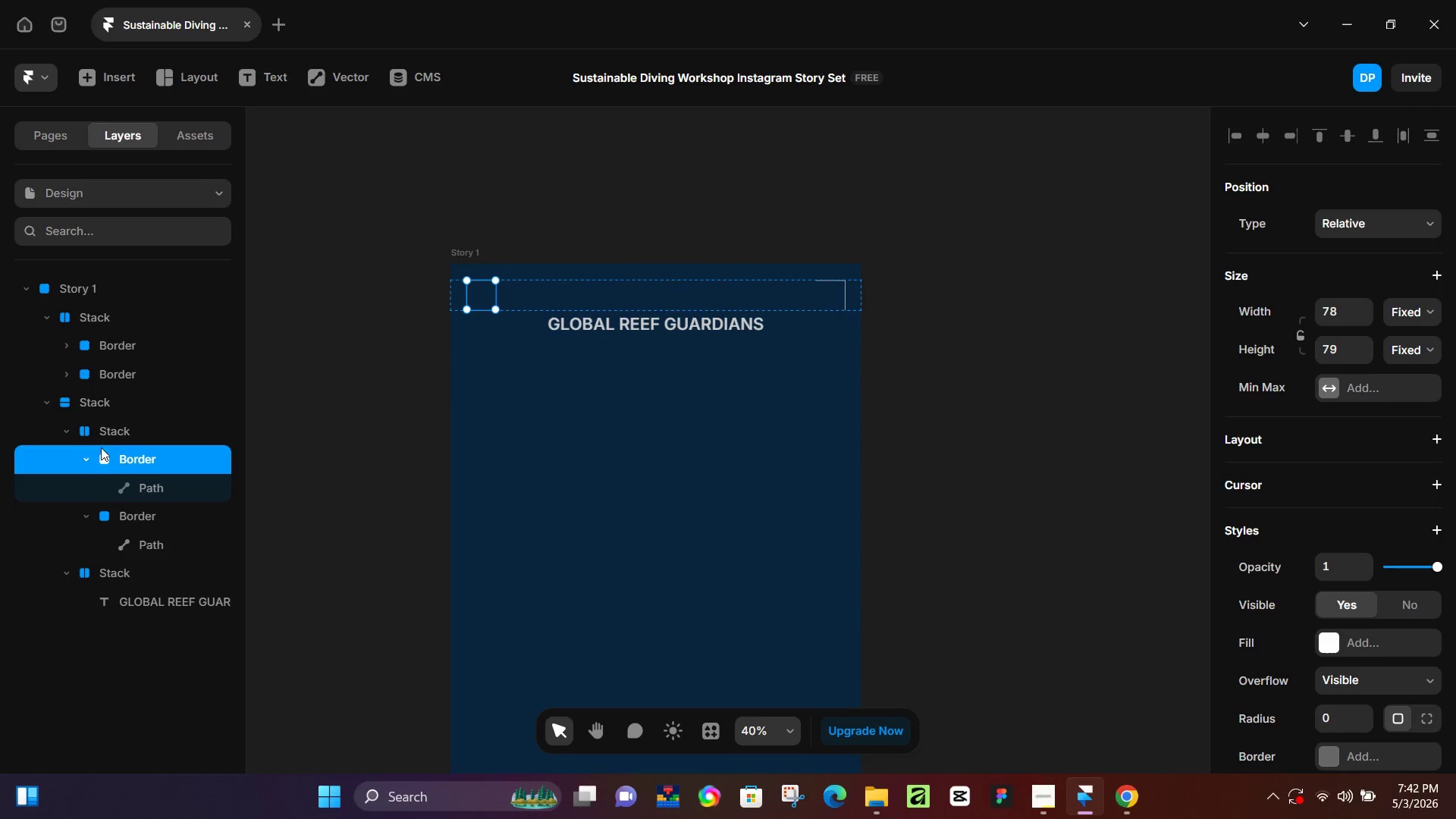 
left_click([116, 433])
 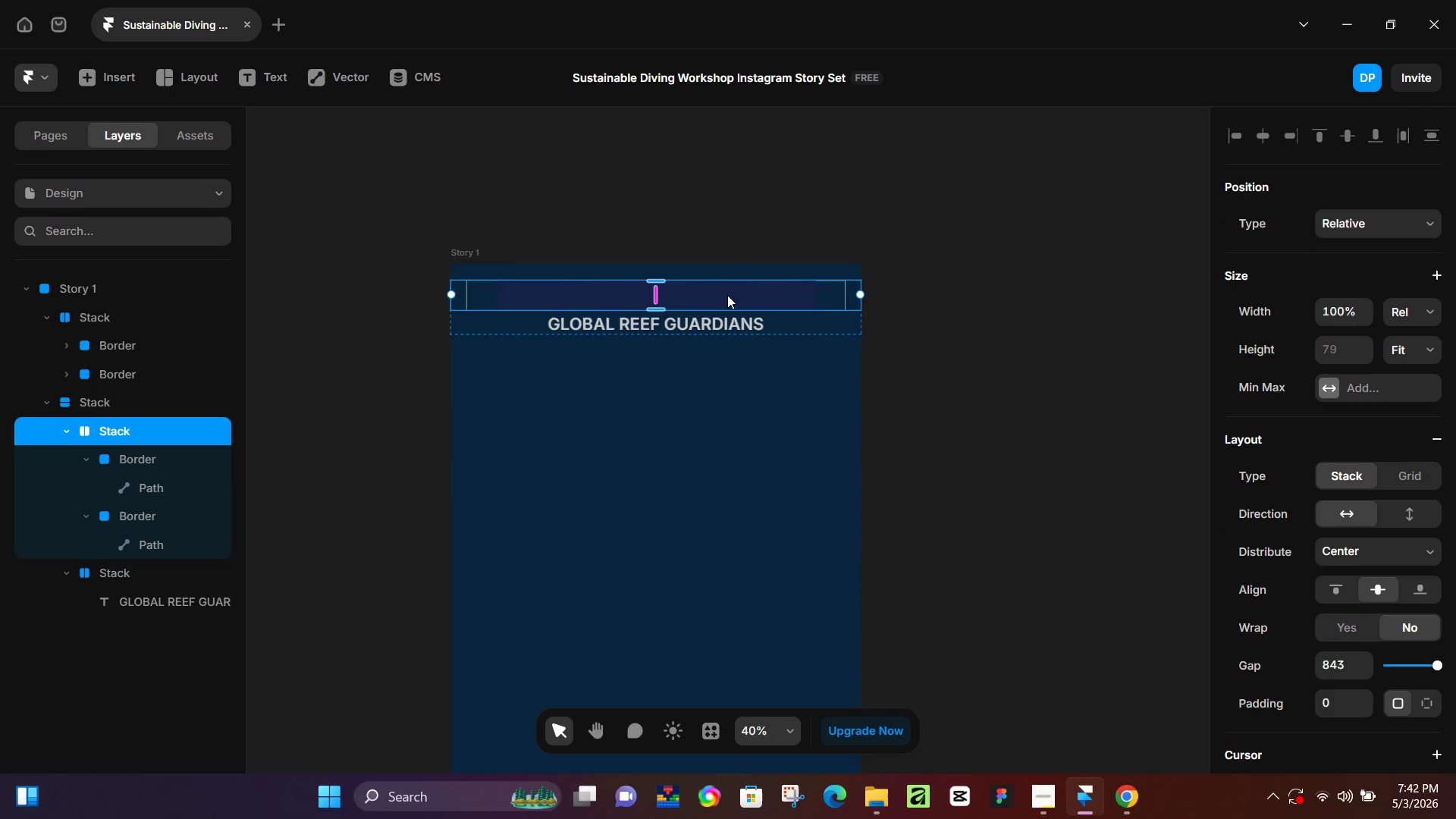 
left_click([147, 412])
 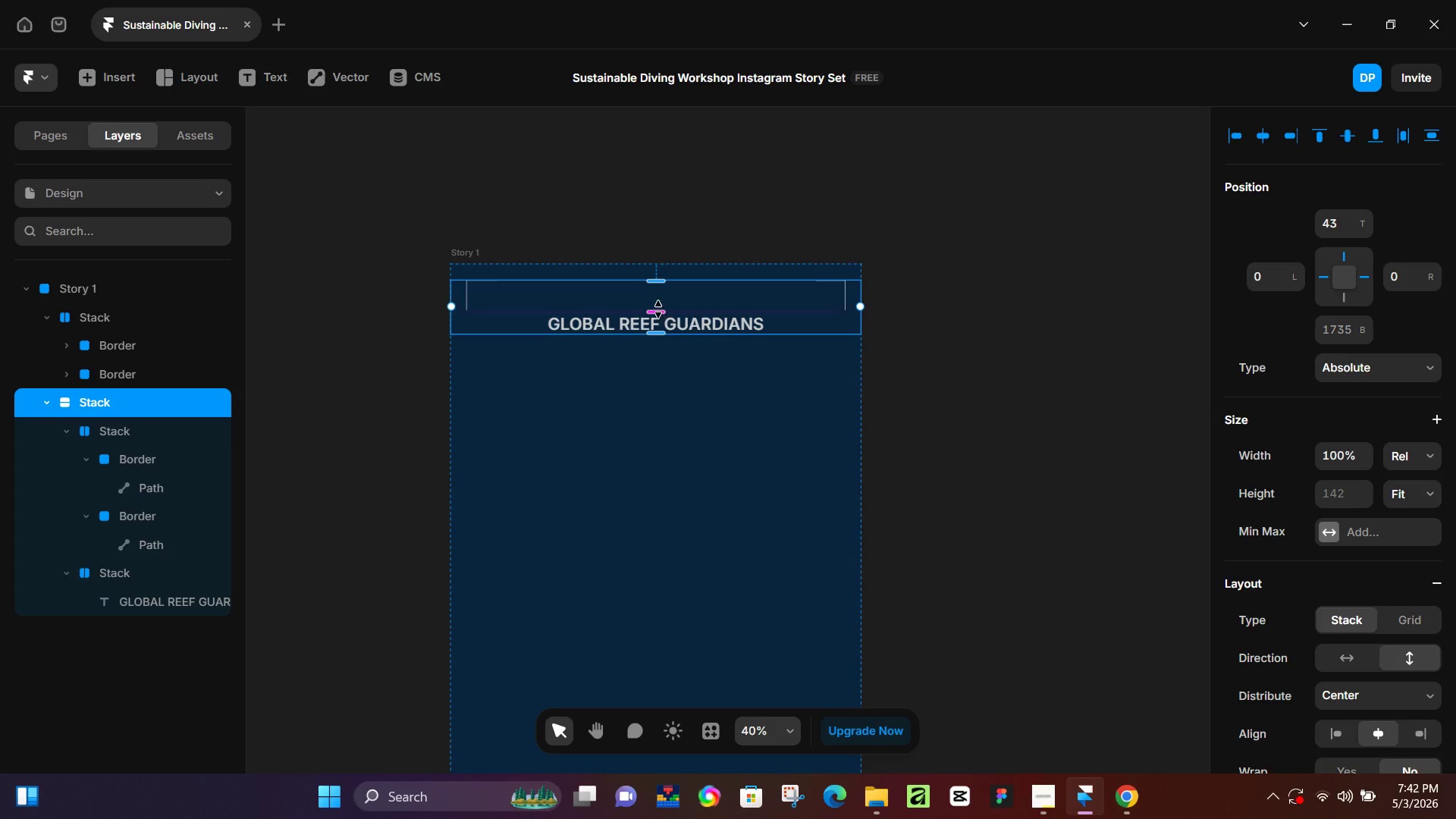 
left_click_drag(start_coordinate=[658, 311], to_coordinate=[673, 268])
 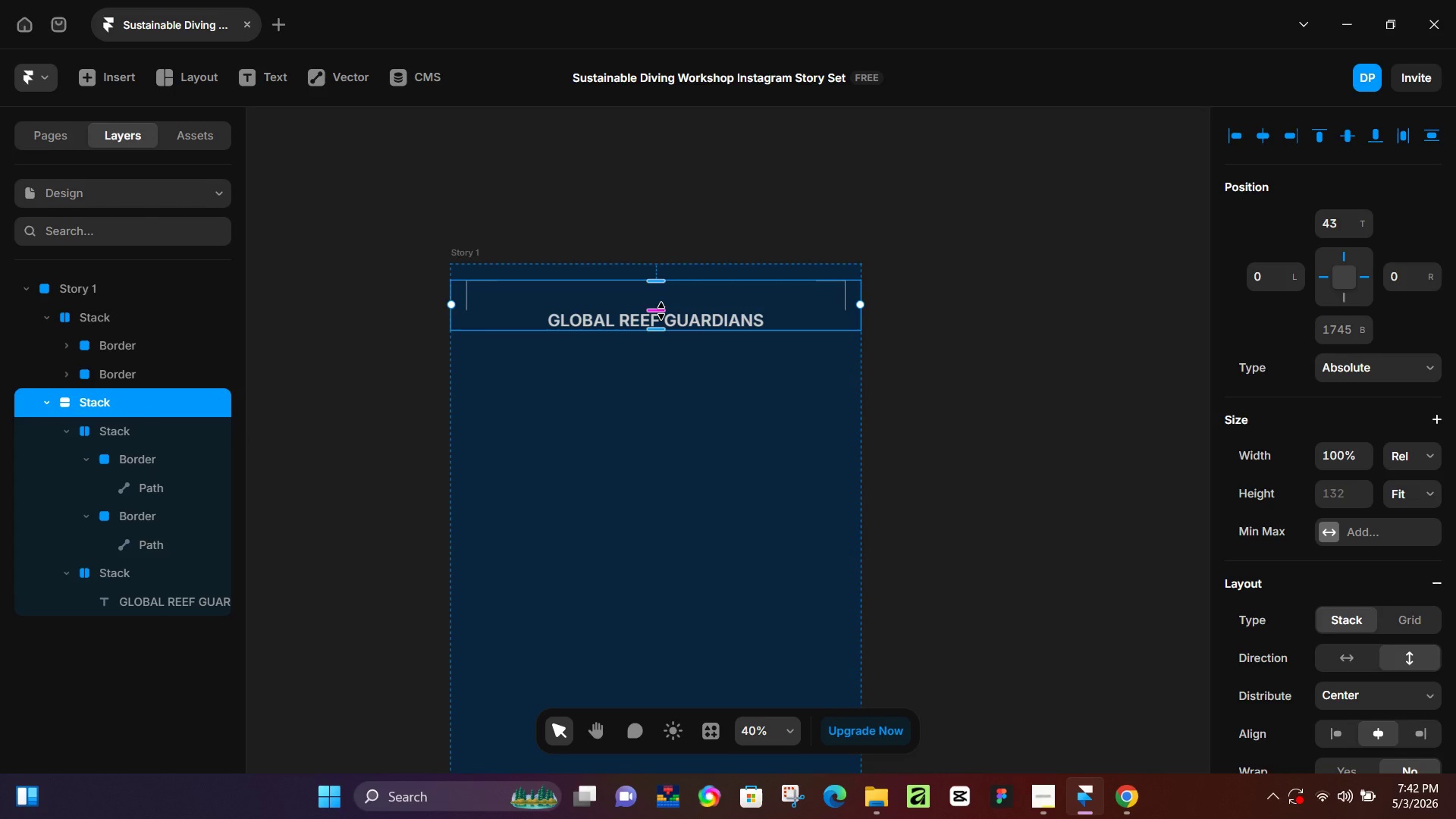 
left_click_drag(start_coordinate=[661, 311], to_coordinate=[661, 248])
 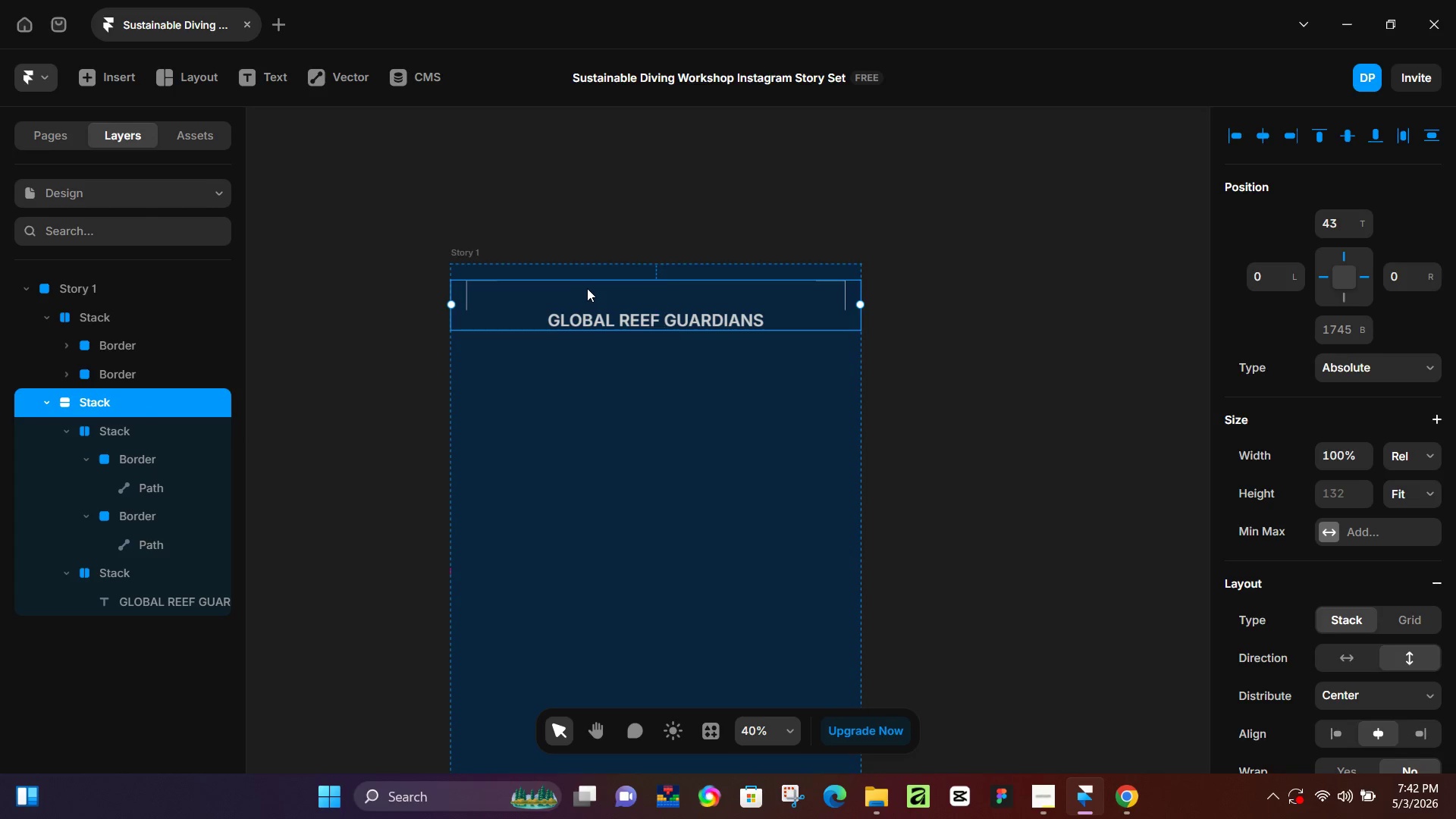 
double_click([588, 287])
 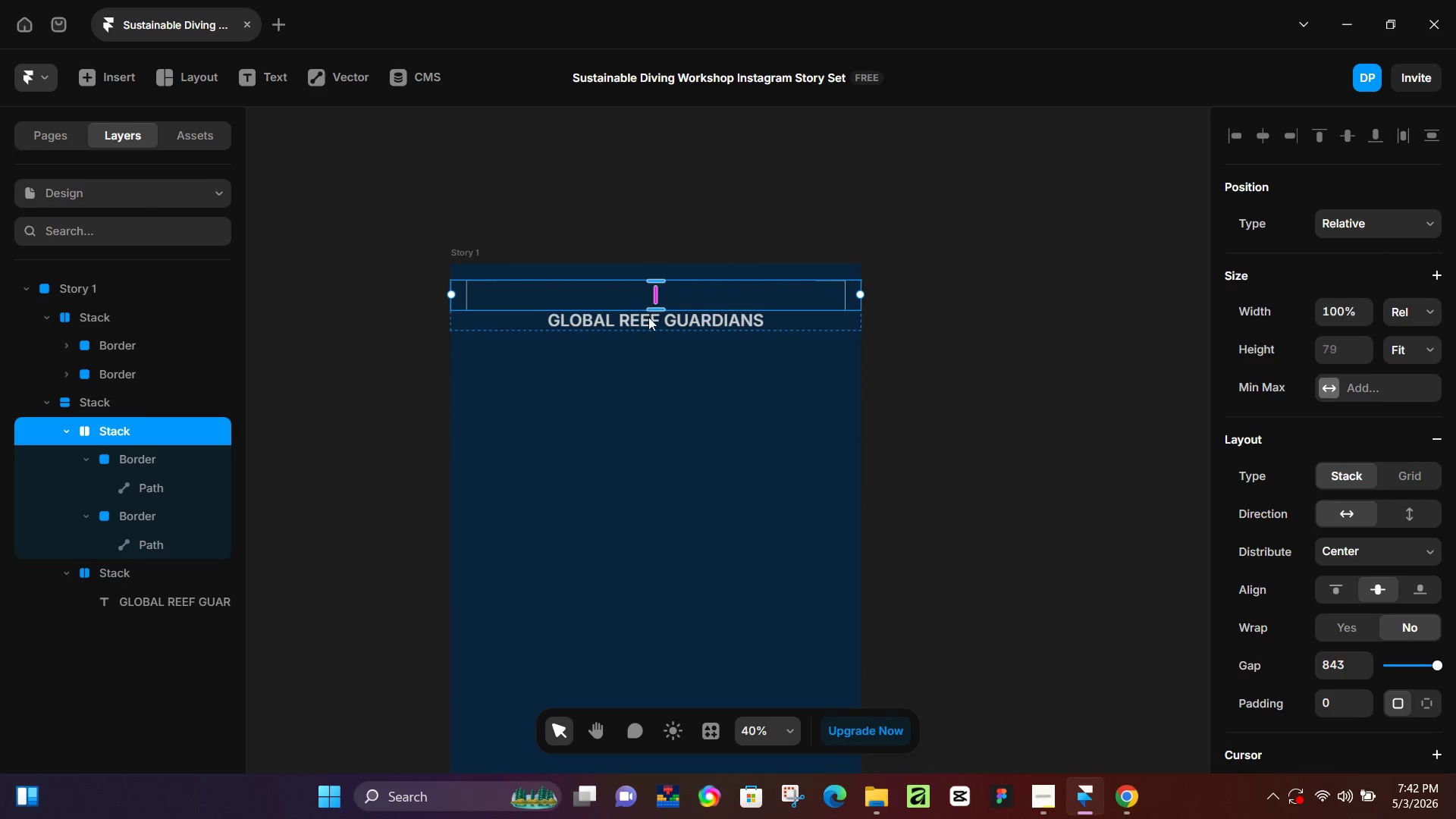 
left_click([648, 319])
 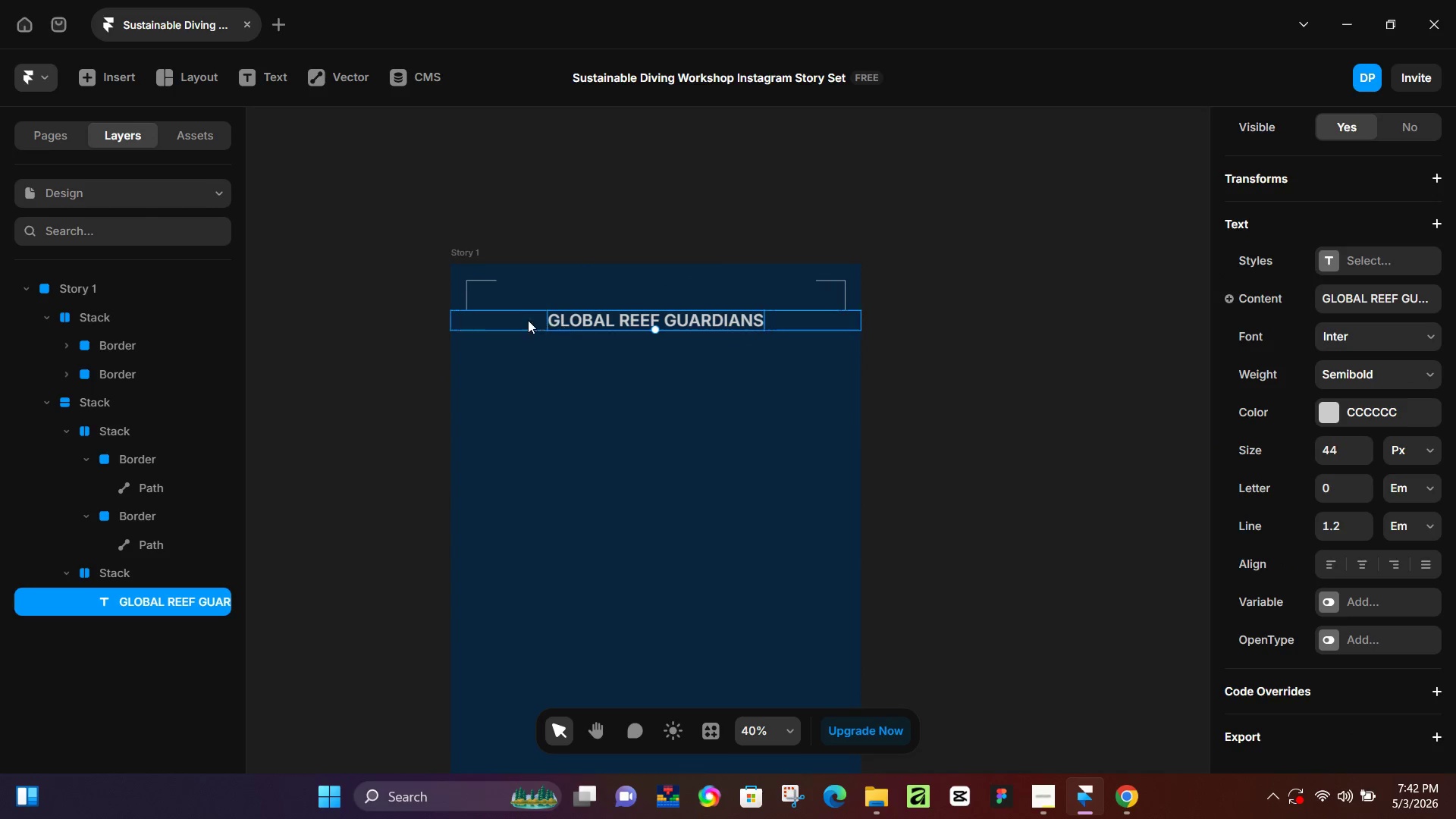 
left_click([517, 318])
 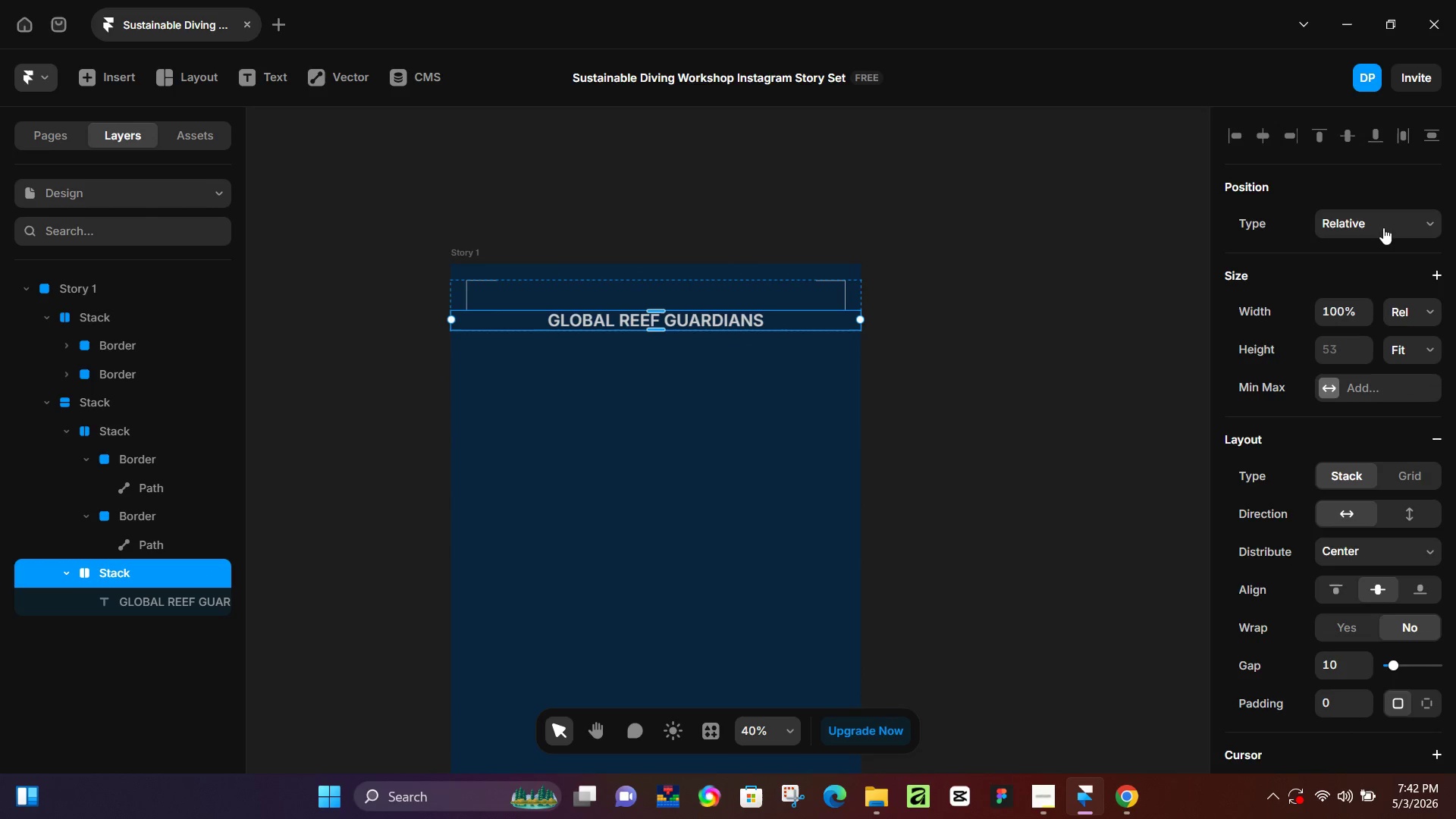 
left_click([1385, 228])
 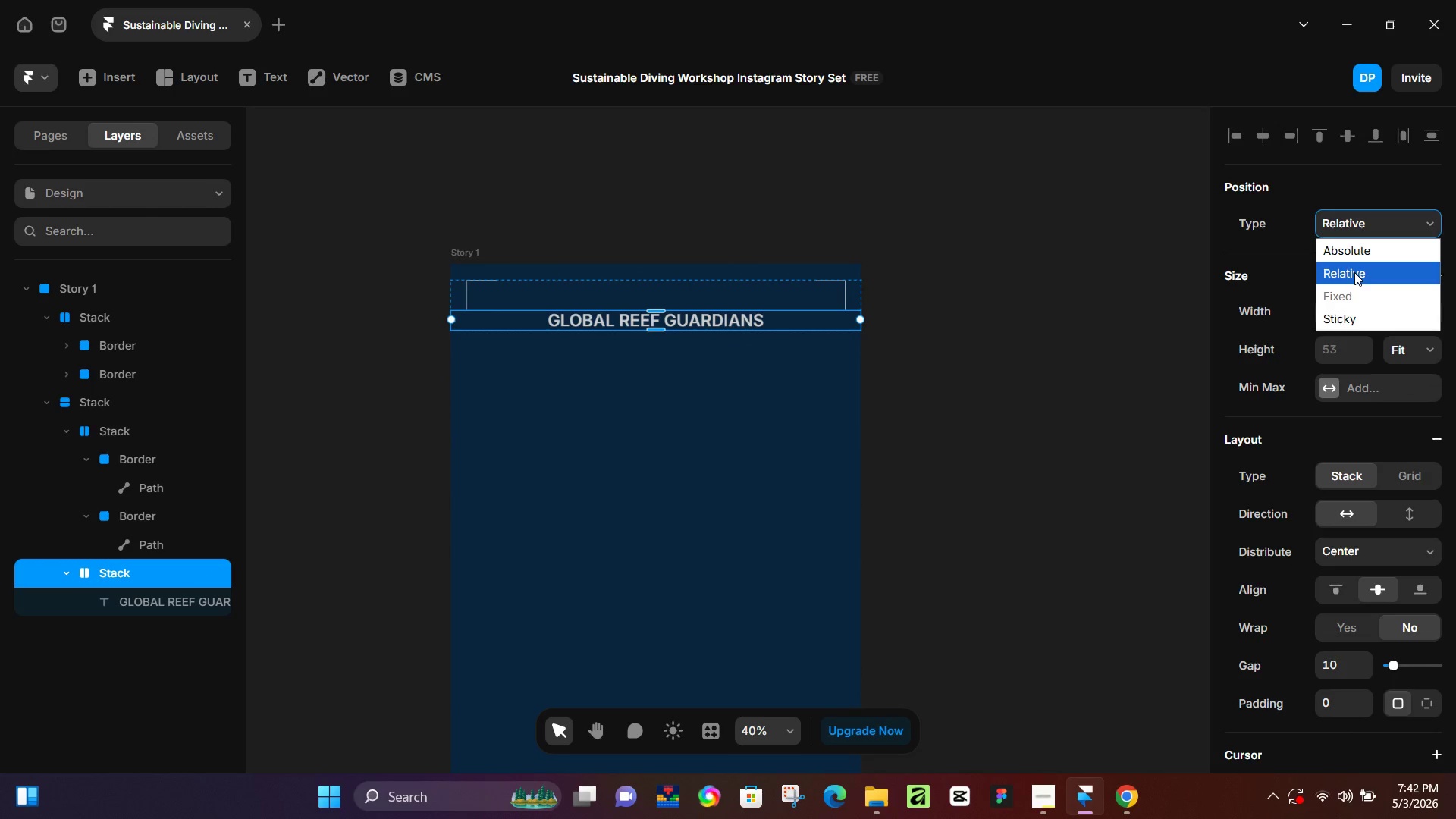 
left_click([1354, 272])
 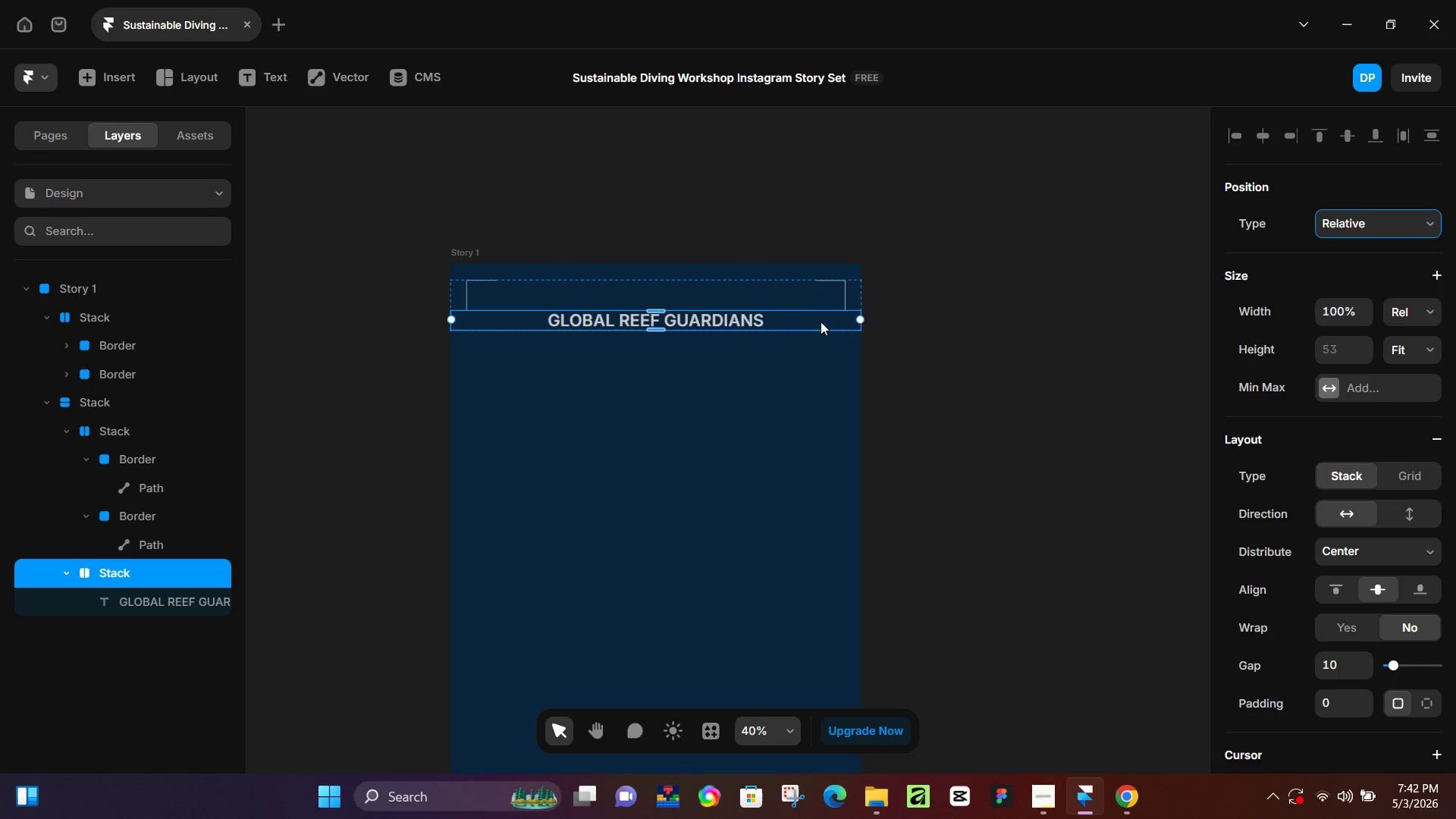 
left_click_drag(start_coordinate=[820, 321], to_coordinate=[818, 297])
 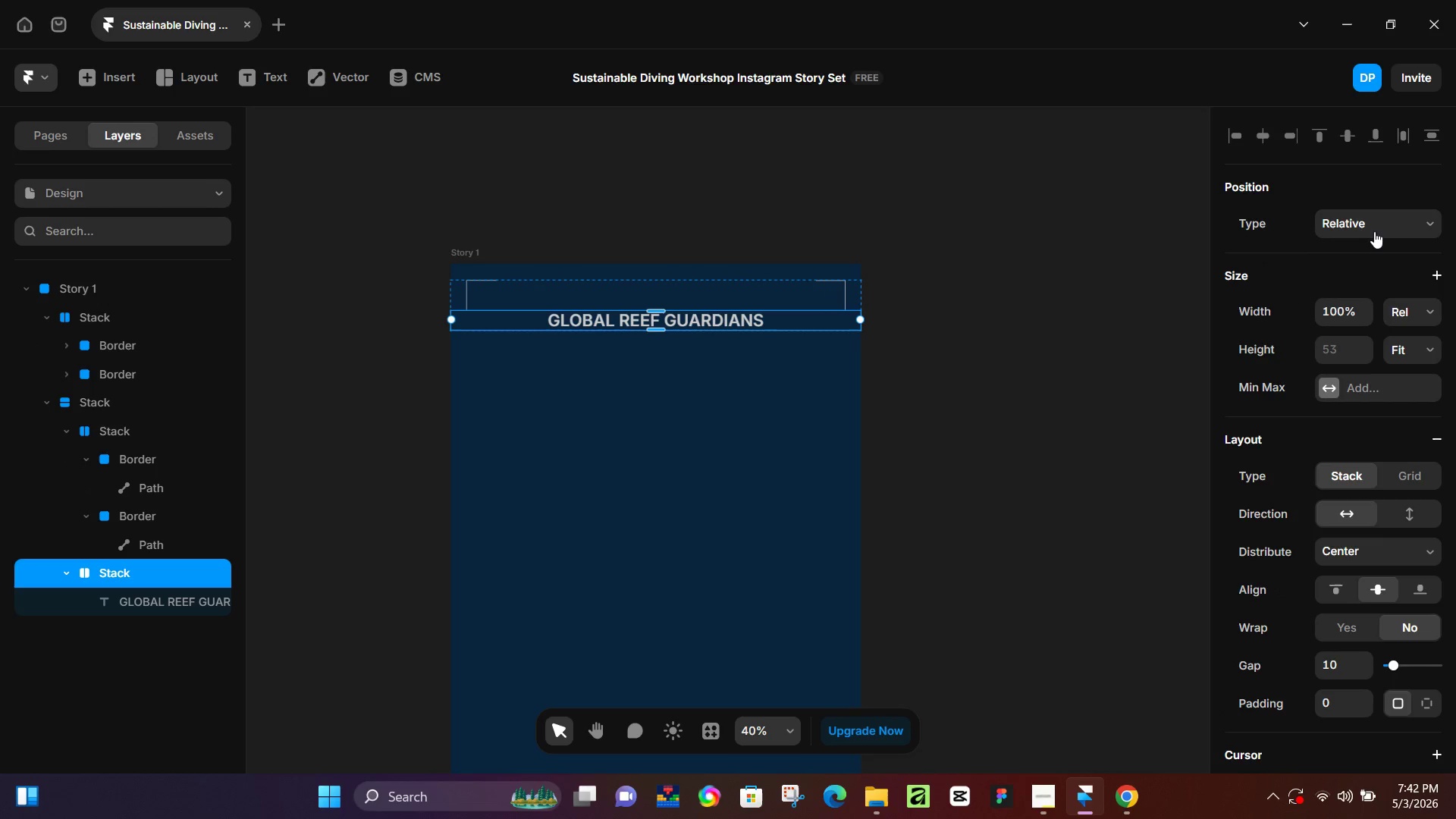 
left_click([1373, 229])
 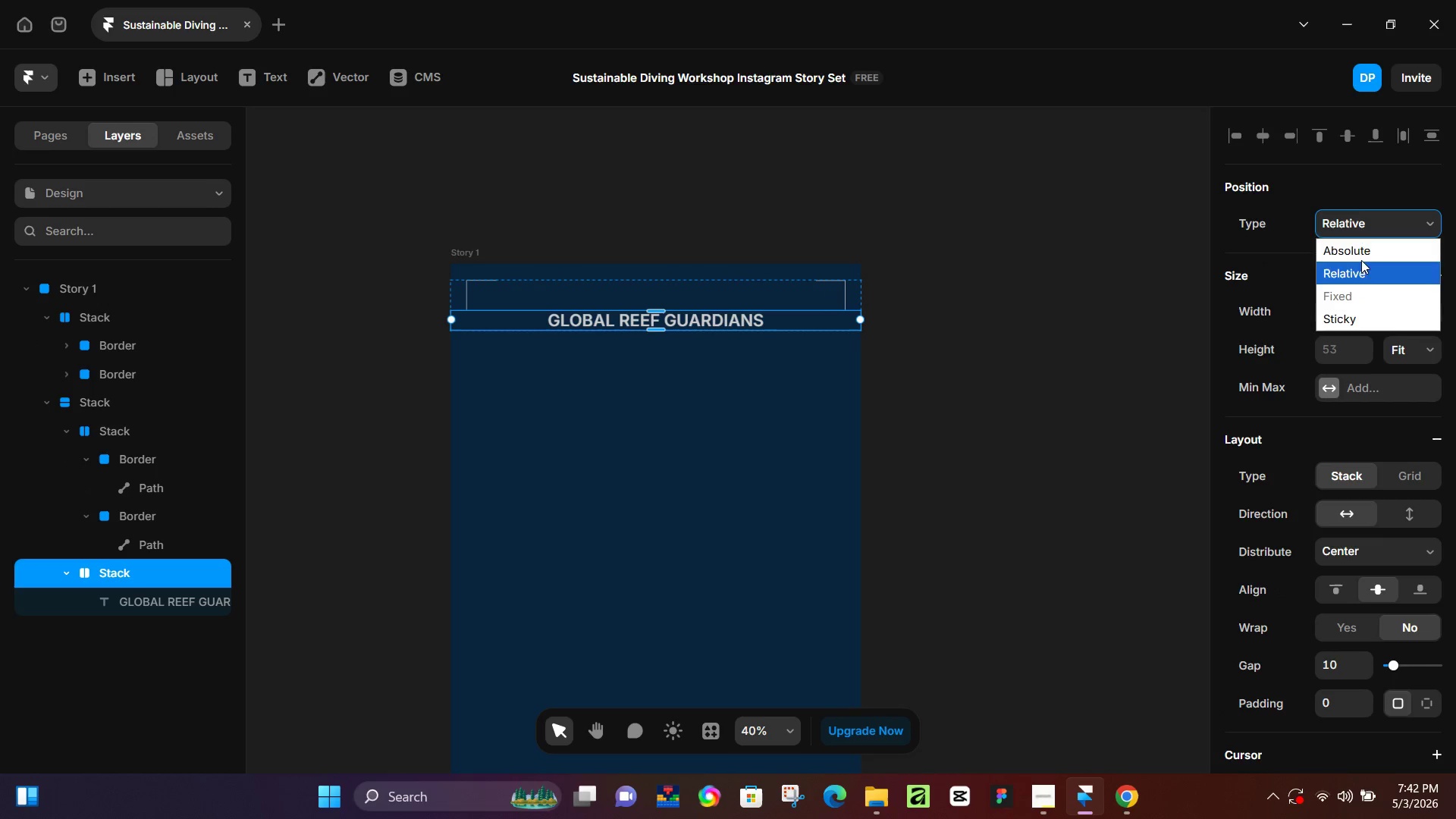 
left_click([1361, 252])
 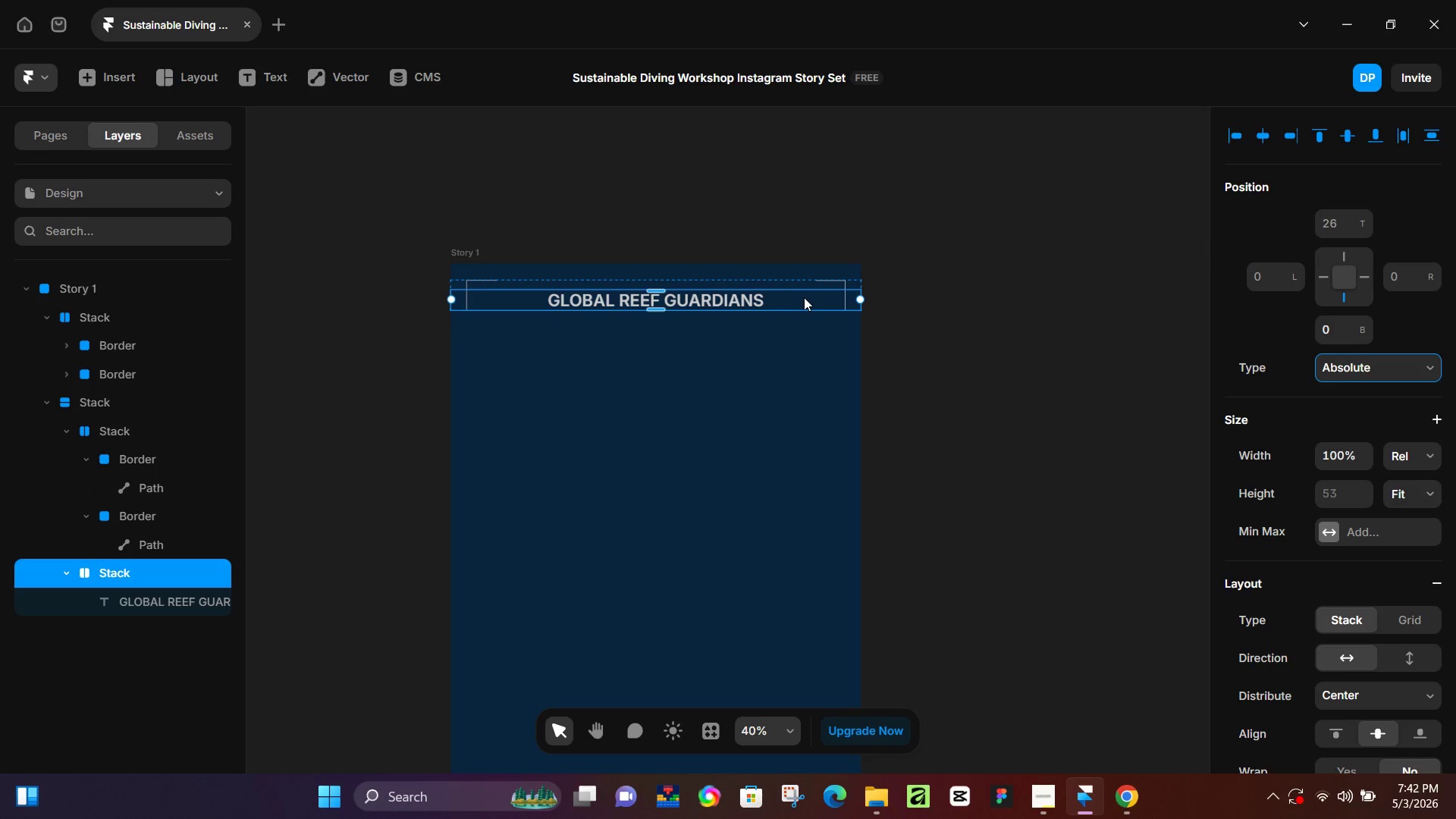 
left_click_drag(start_coordinate=[804, 297], to_coordinate=[804, 291])
 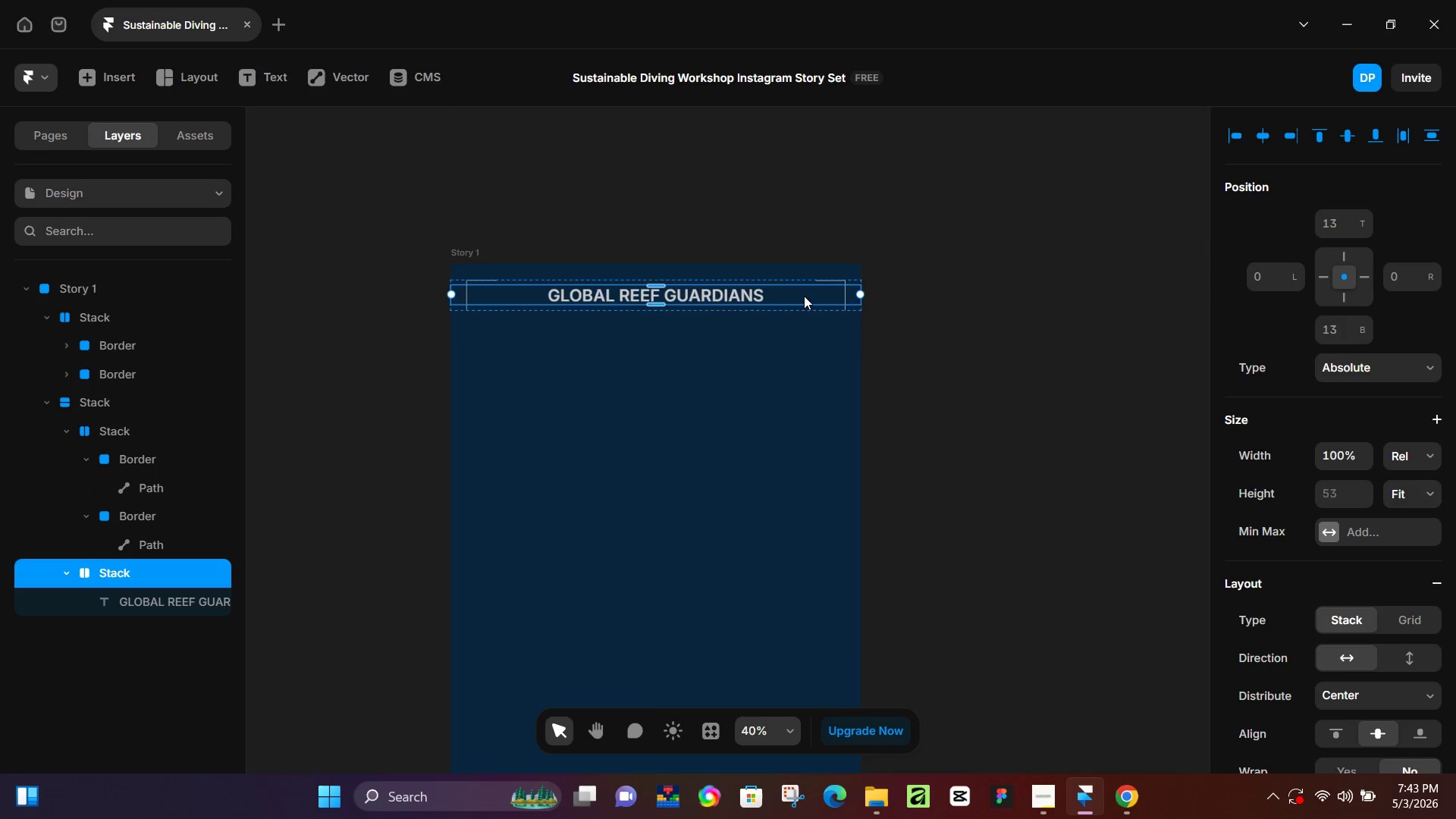 
left_click_drag(start_coordinate=[804, 296], to_coordinate=[737, 300])
 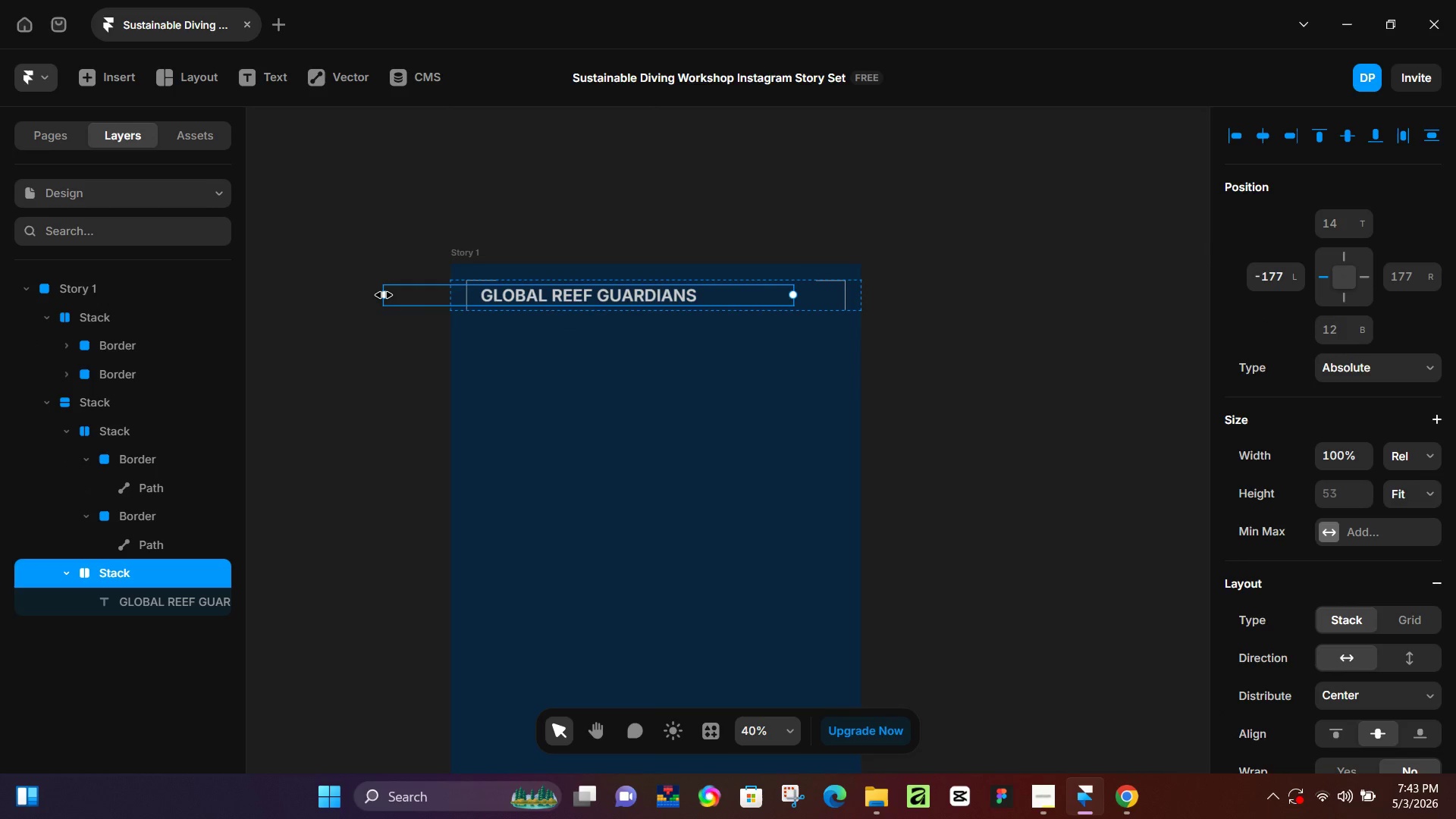 
left_click_drag(start_coordinate=[384, 295], to_coordinate=[563, 293])
 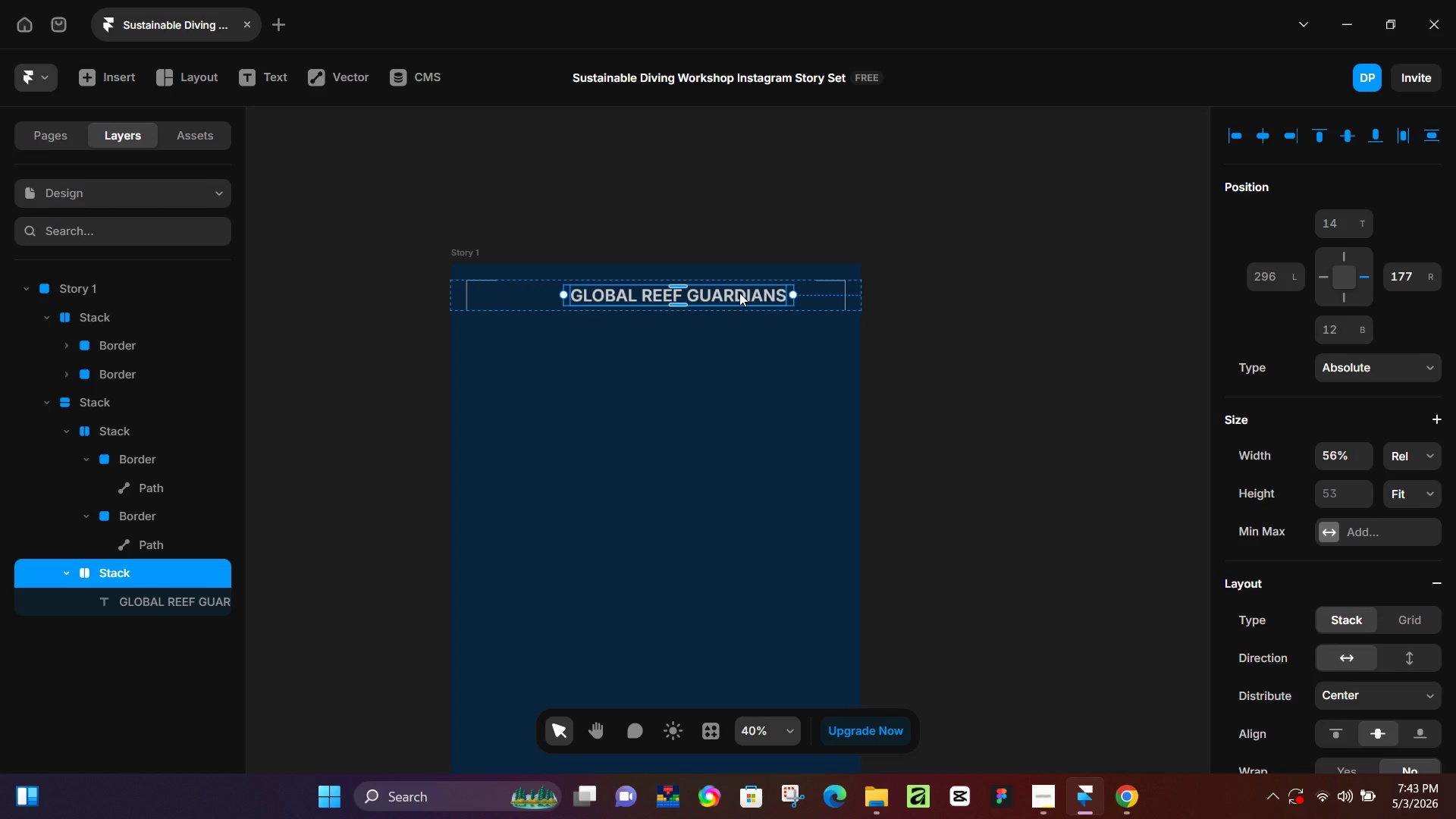 
left_click_drag(start_coordinate=[739, 293], to_coordinate=[659, 293])
 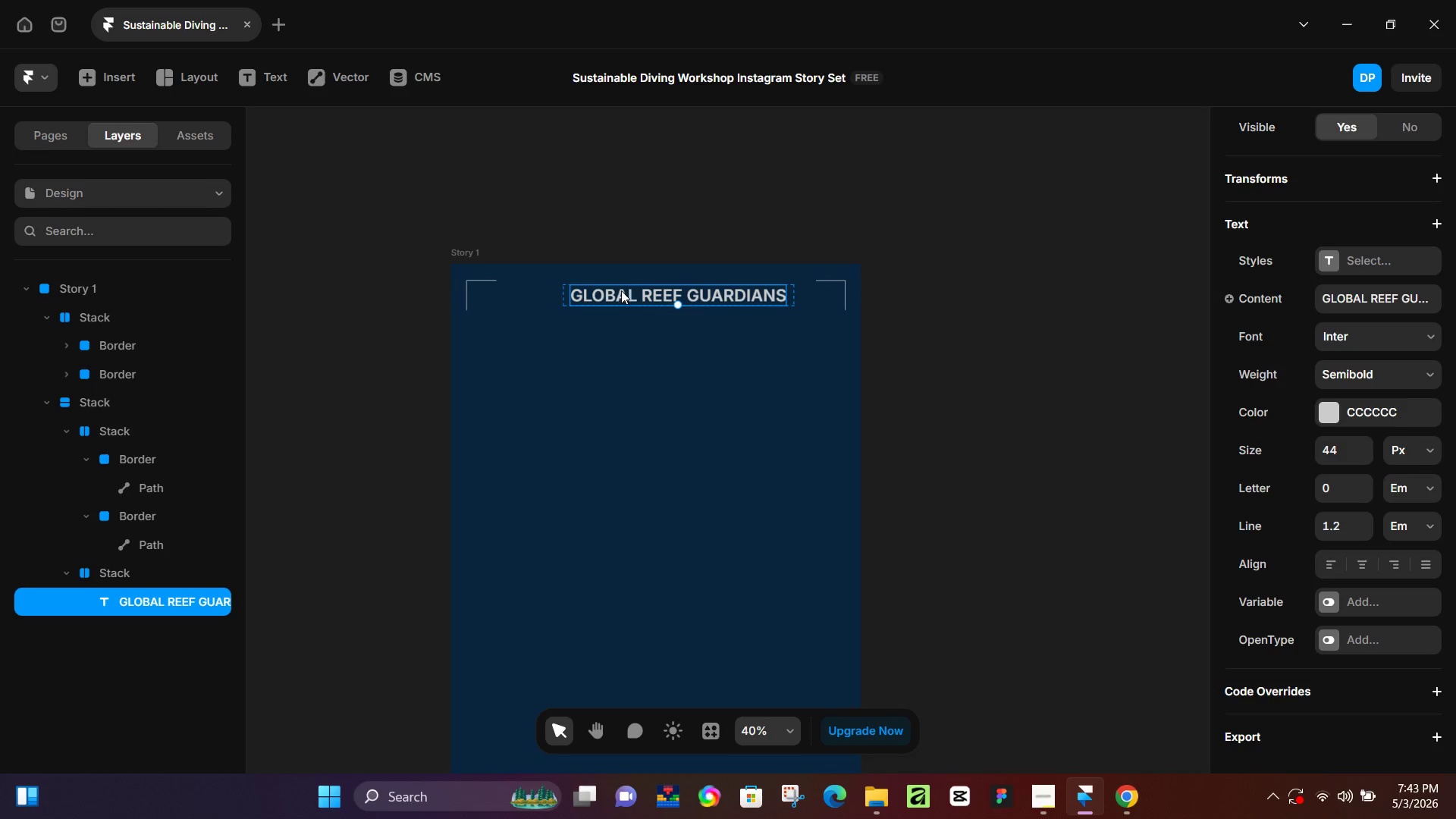 
left_click([621, 290])
 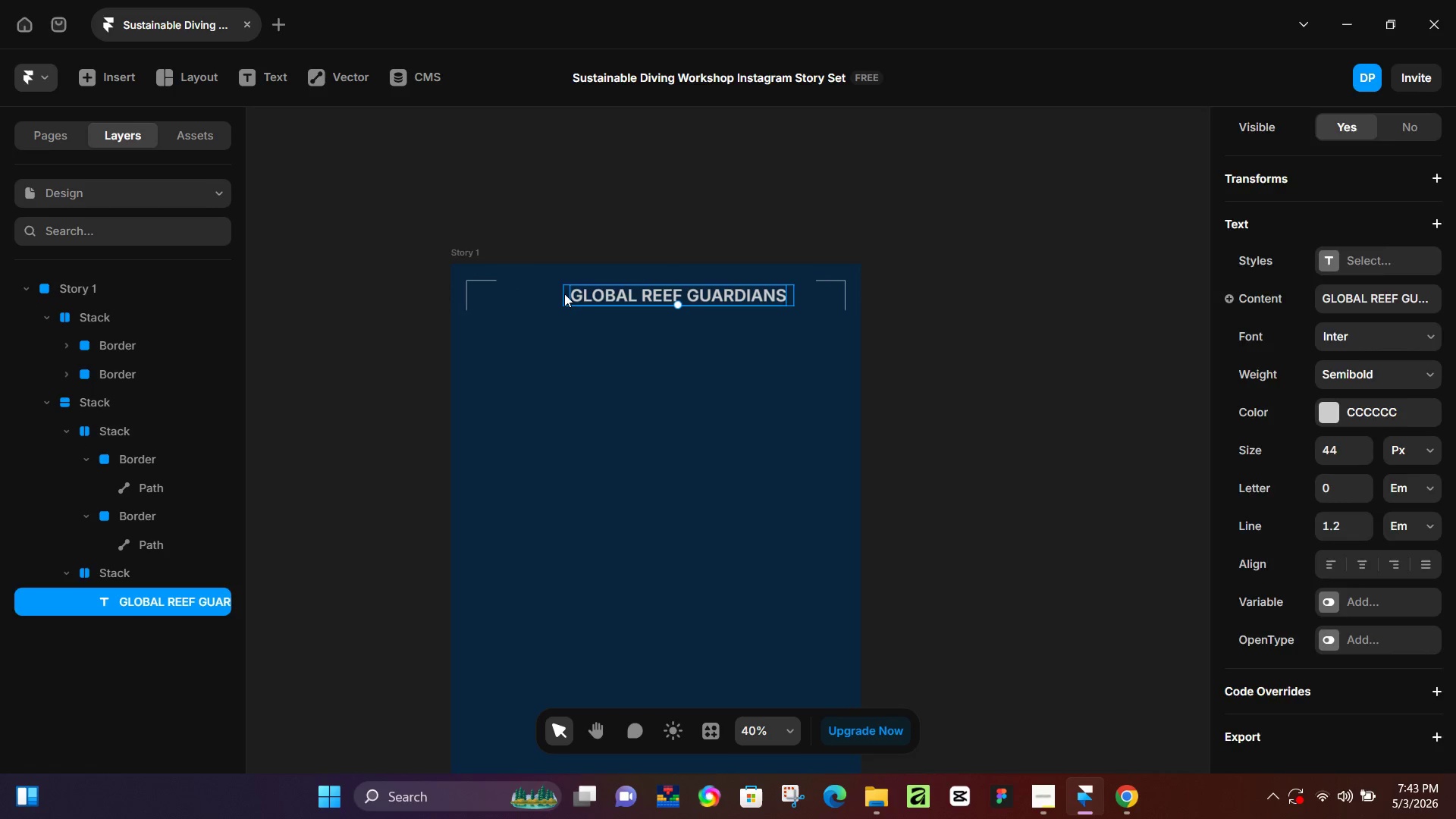 
left_click([564, 293])
 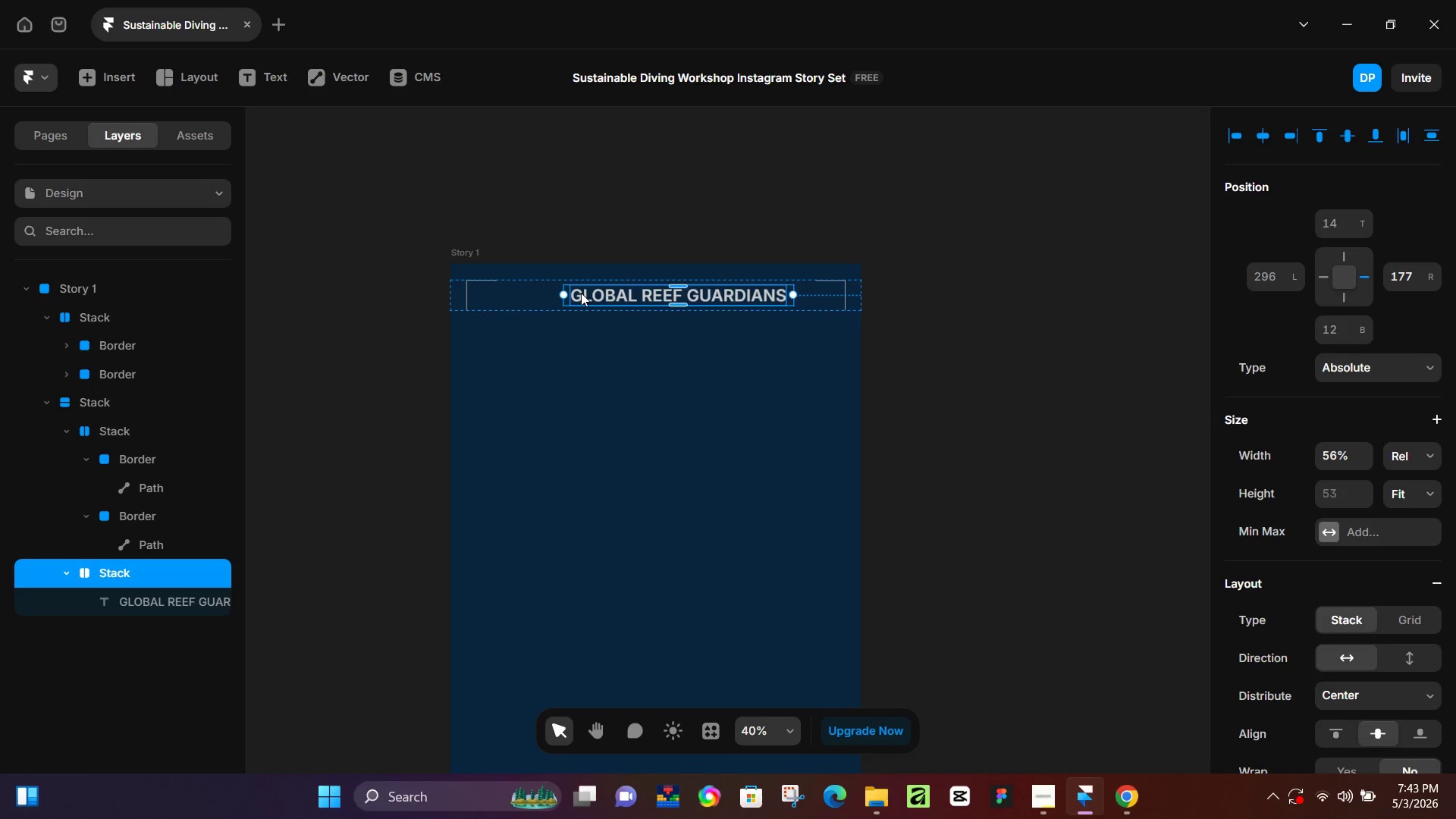 
left_click_drag(start_coordinate=[581, 293], to_coordinate=[577, 293])
 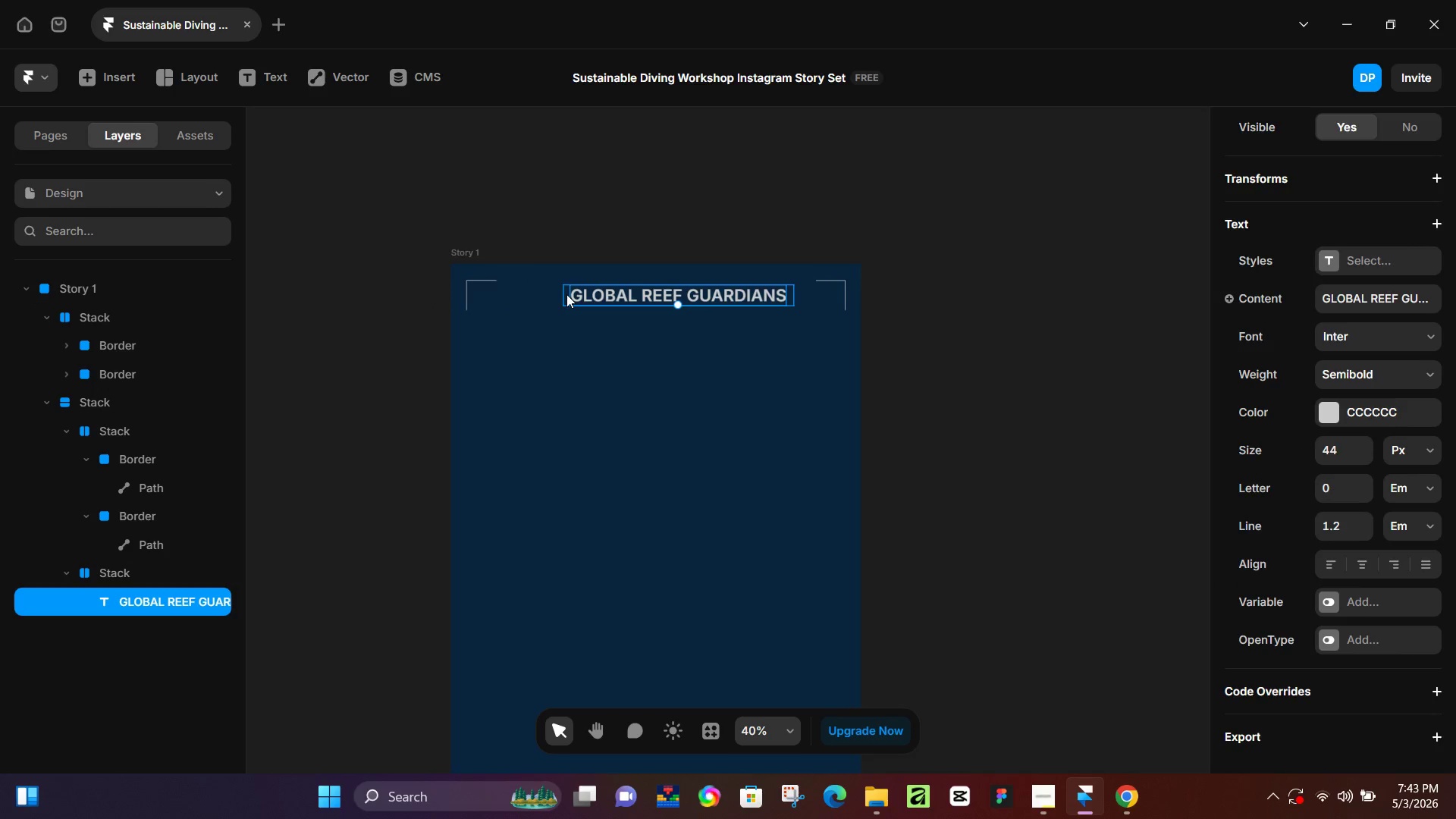 
left_click([566, 294])
 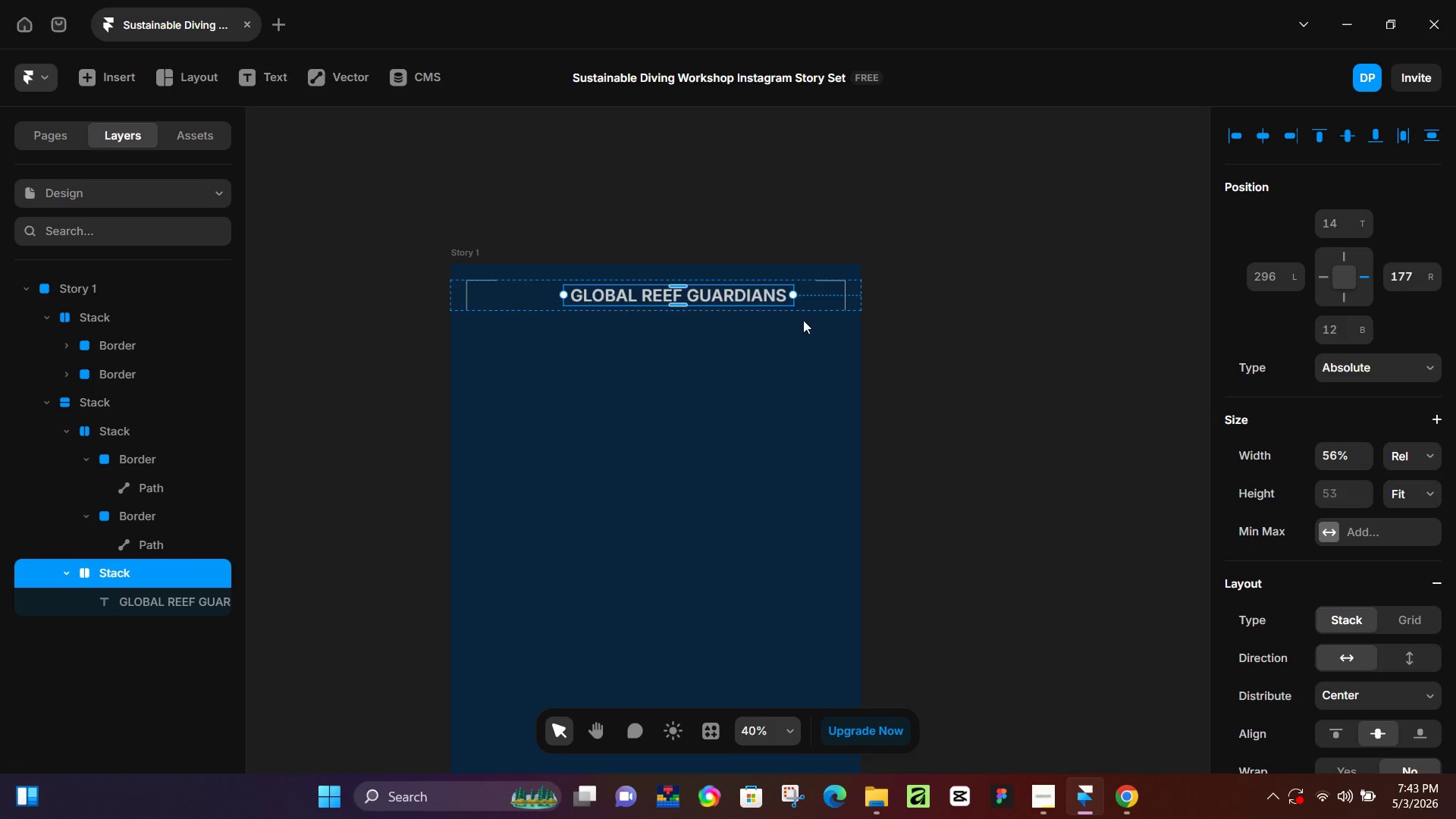 
hold_key(key=ControlLeft, duration=0.61)
 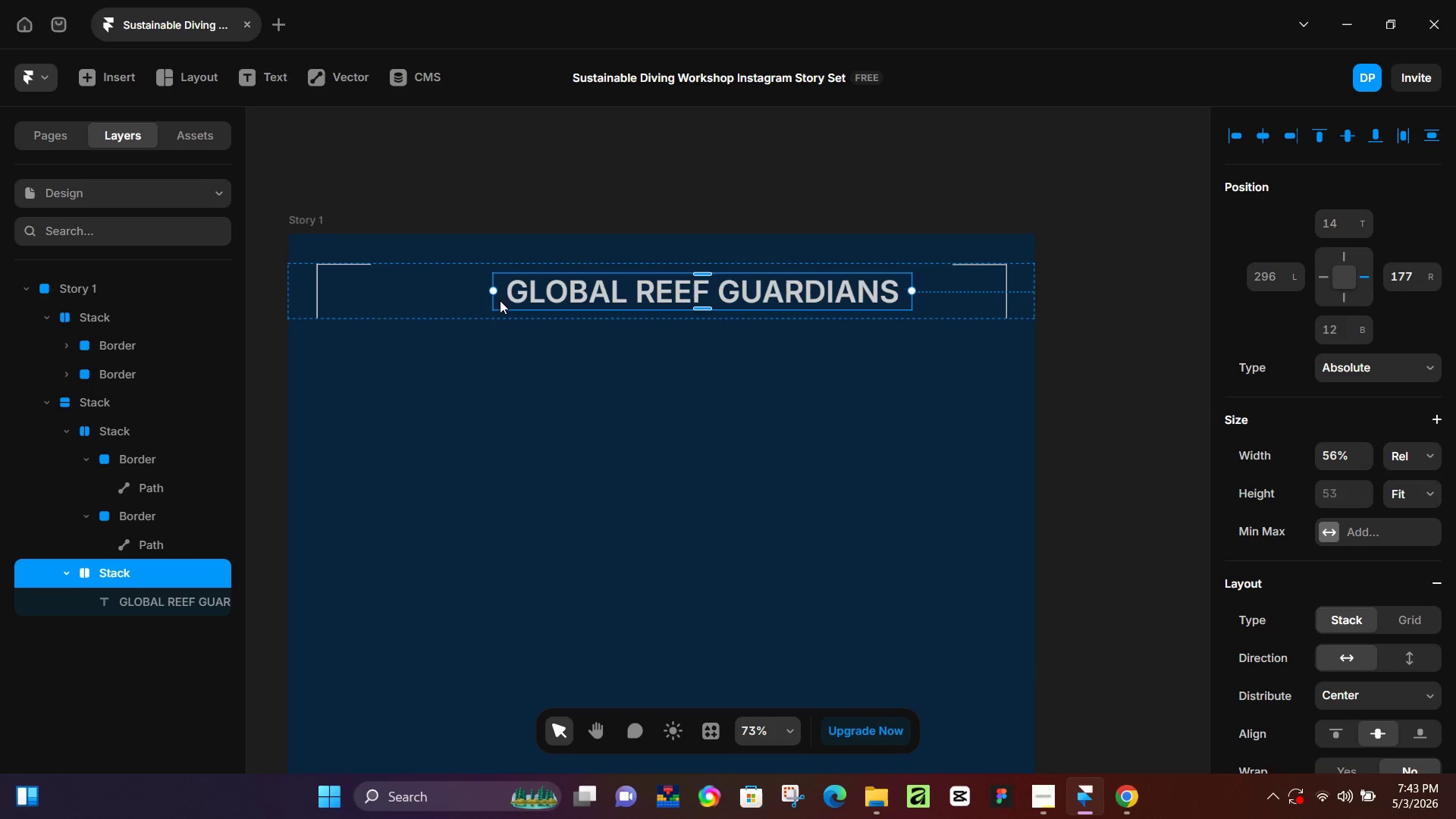 
left_click_drag(start_coordinate=[500, 300], to_coordinate=[341, 300])
 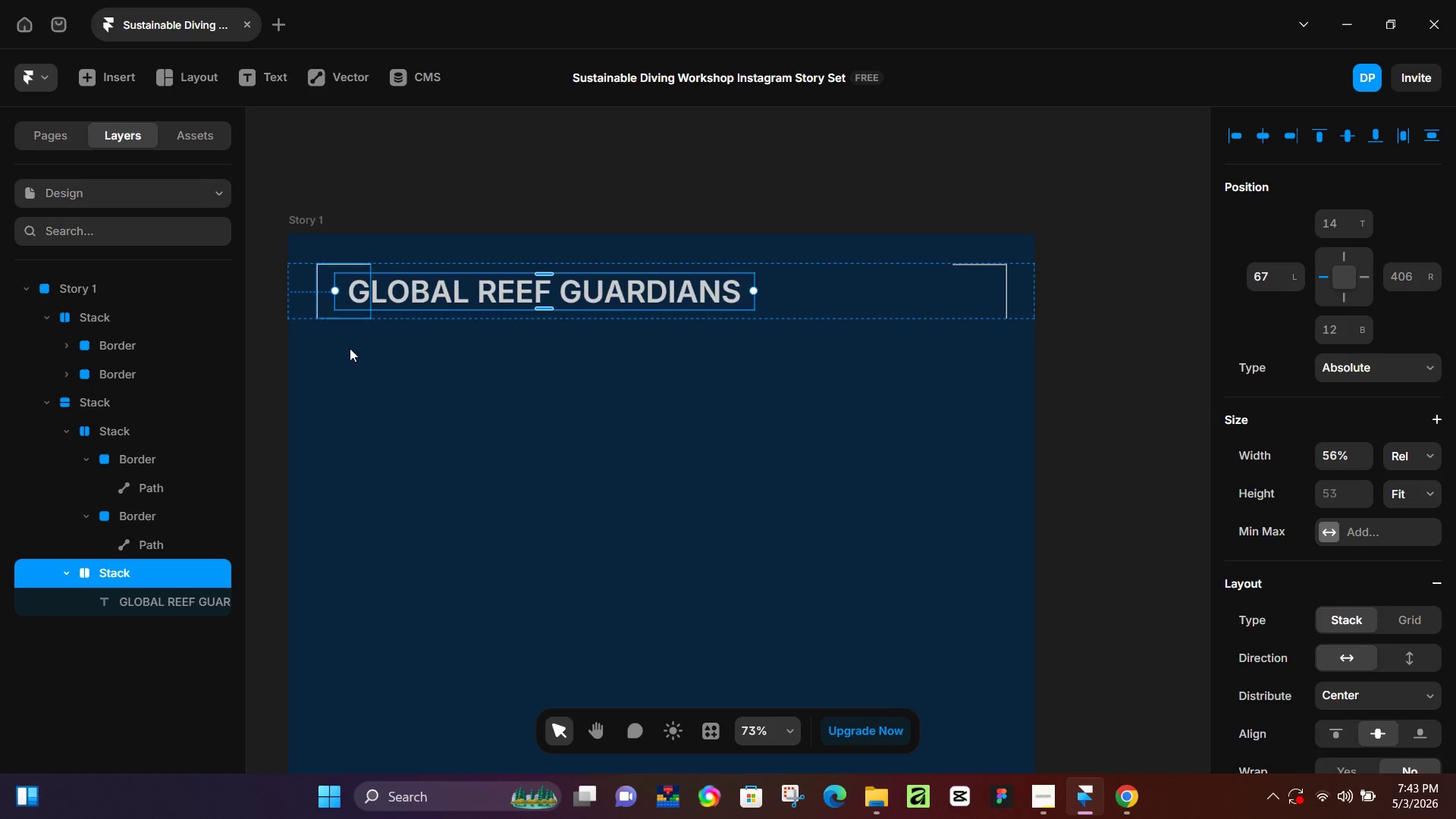 
scroll: coordinate [585, 303], scroll_direction: up, amount: 4.0
 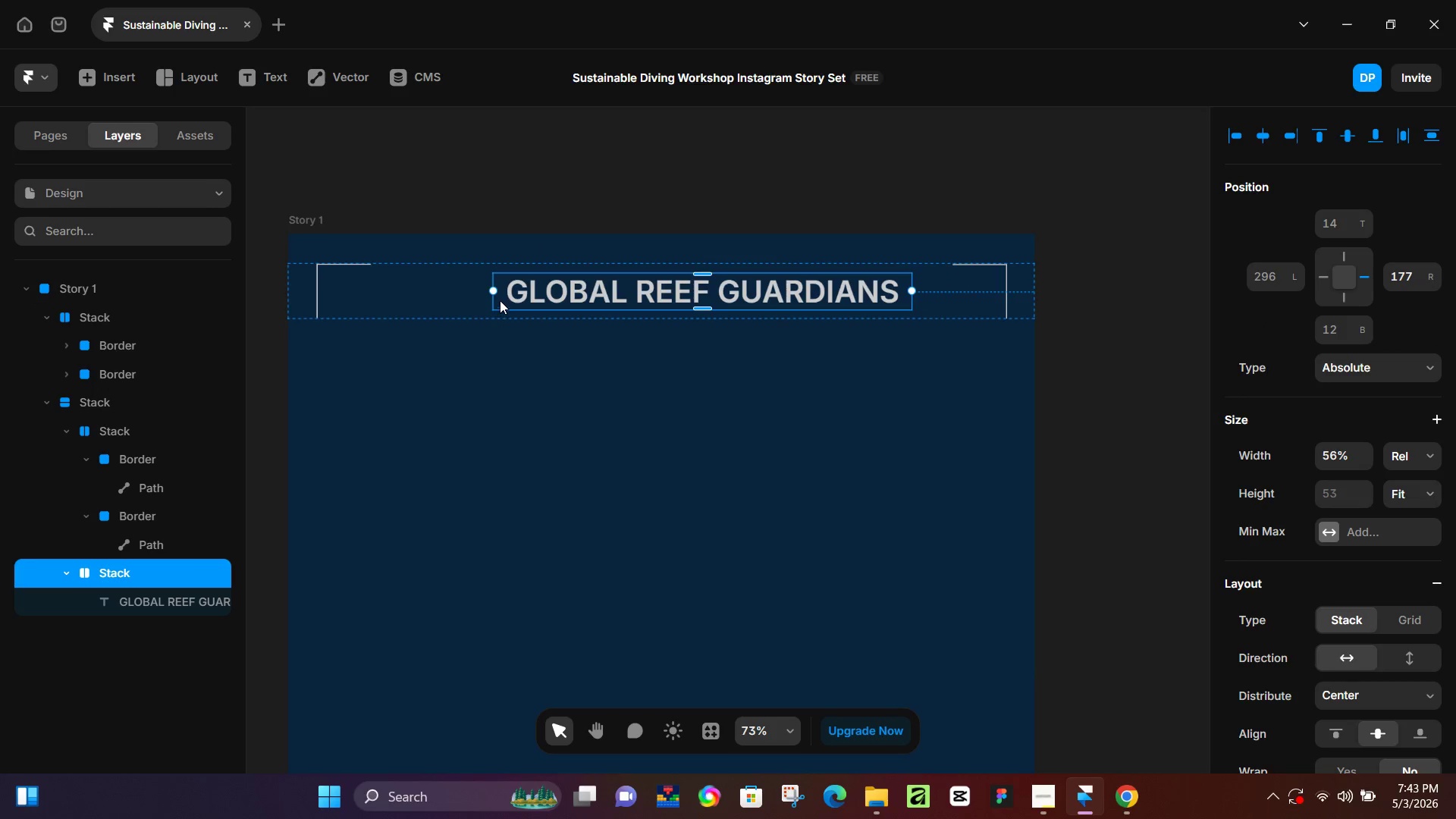 
hold_key(key=Space, duration=0.47)
 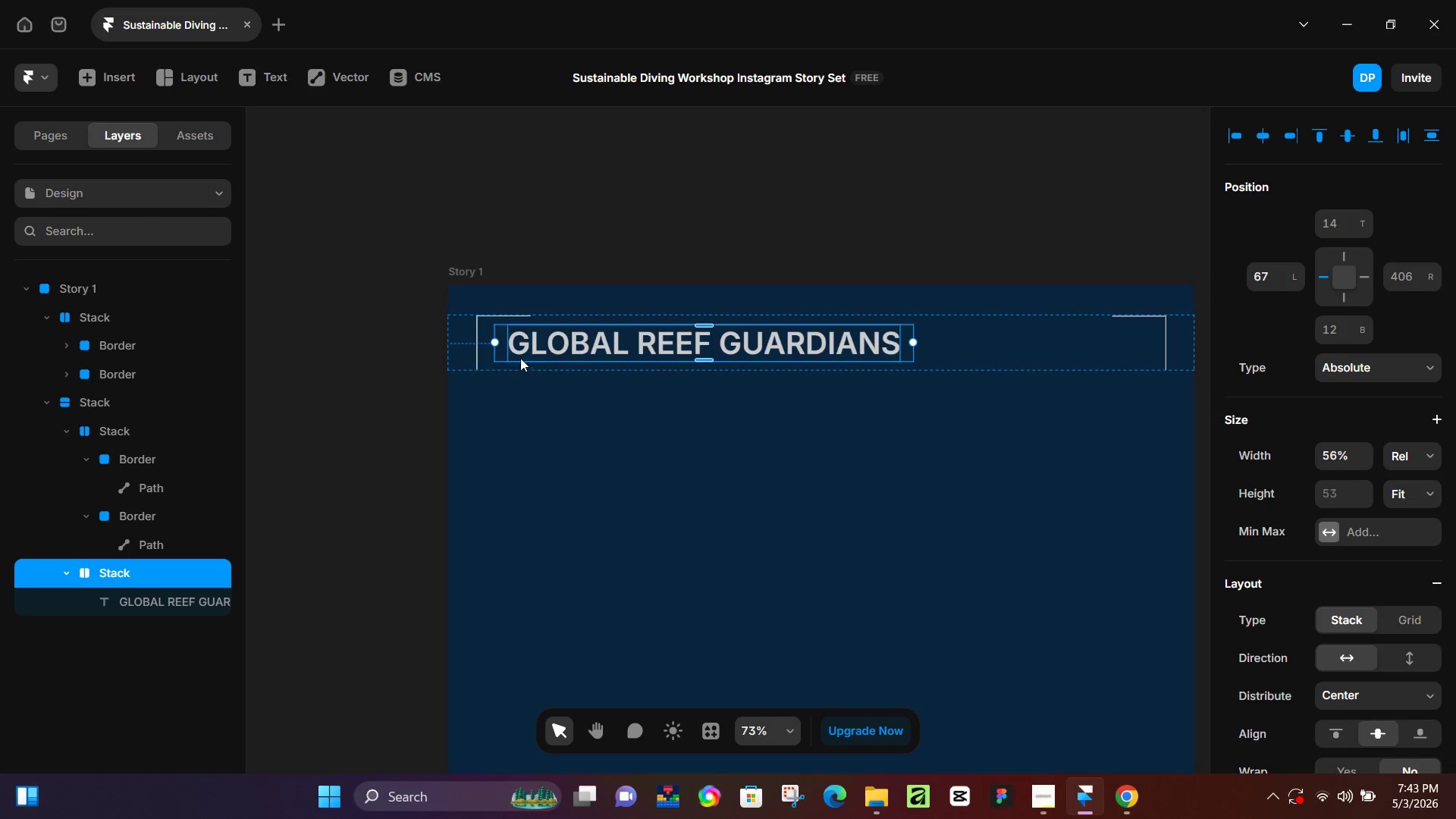 
left_click_drag(start_coordinate=[351, 378], to_coordinate=[513, 430])
 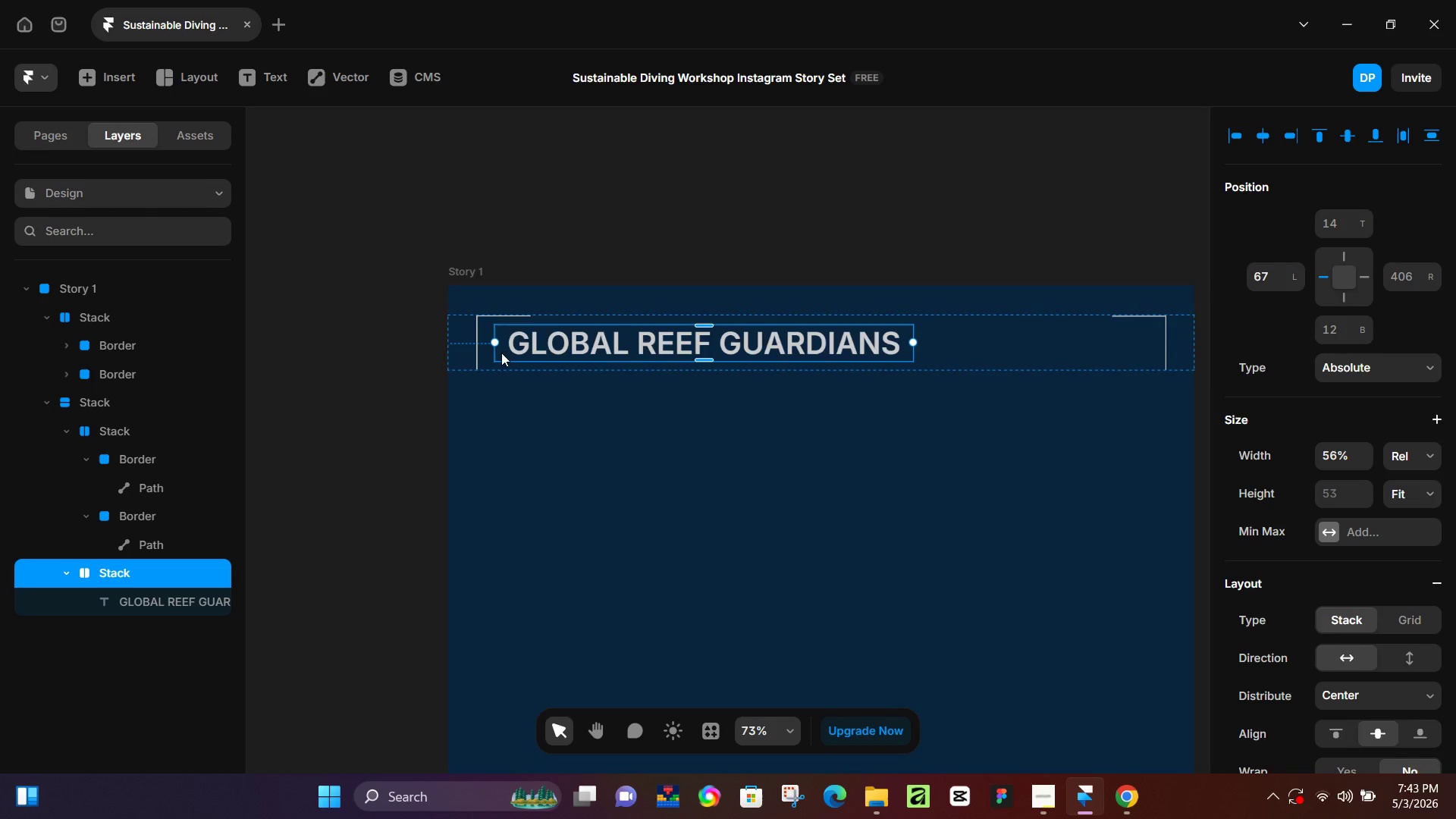 
hold_key(key=ControlLeft, duration=1.5)
 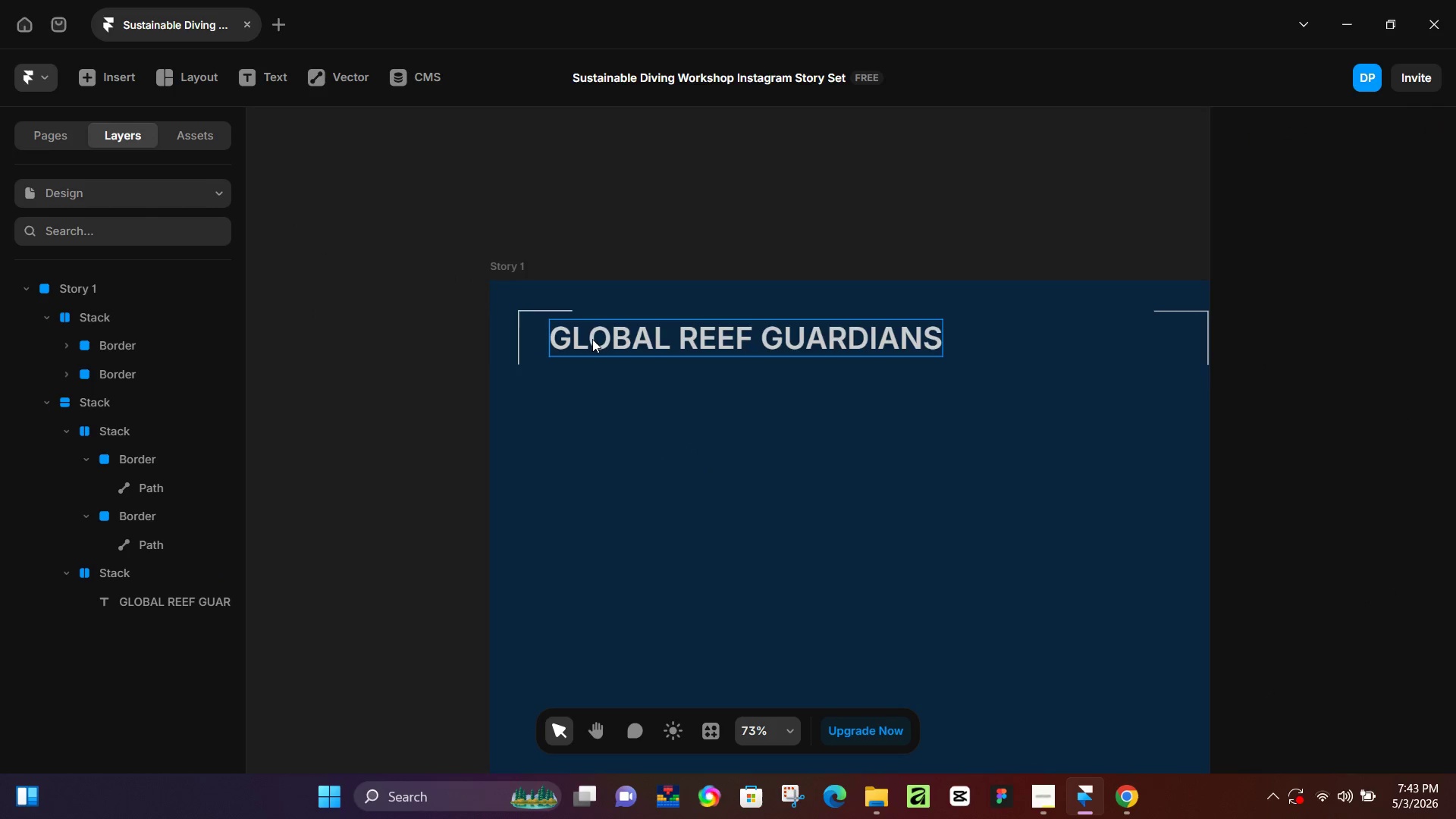 
hold_key(key=ControlLeft, duration=0.56)
 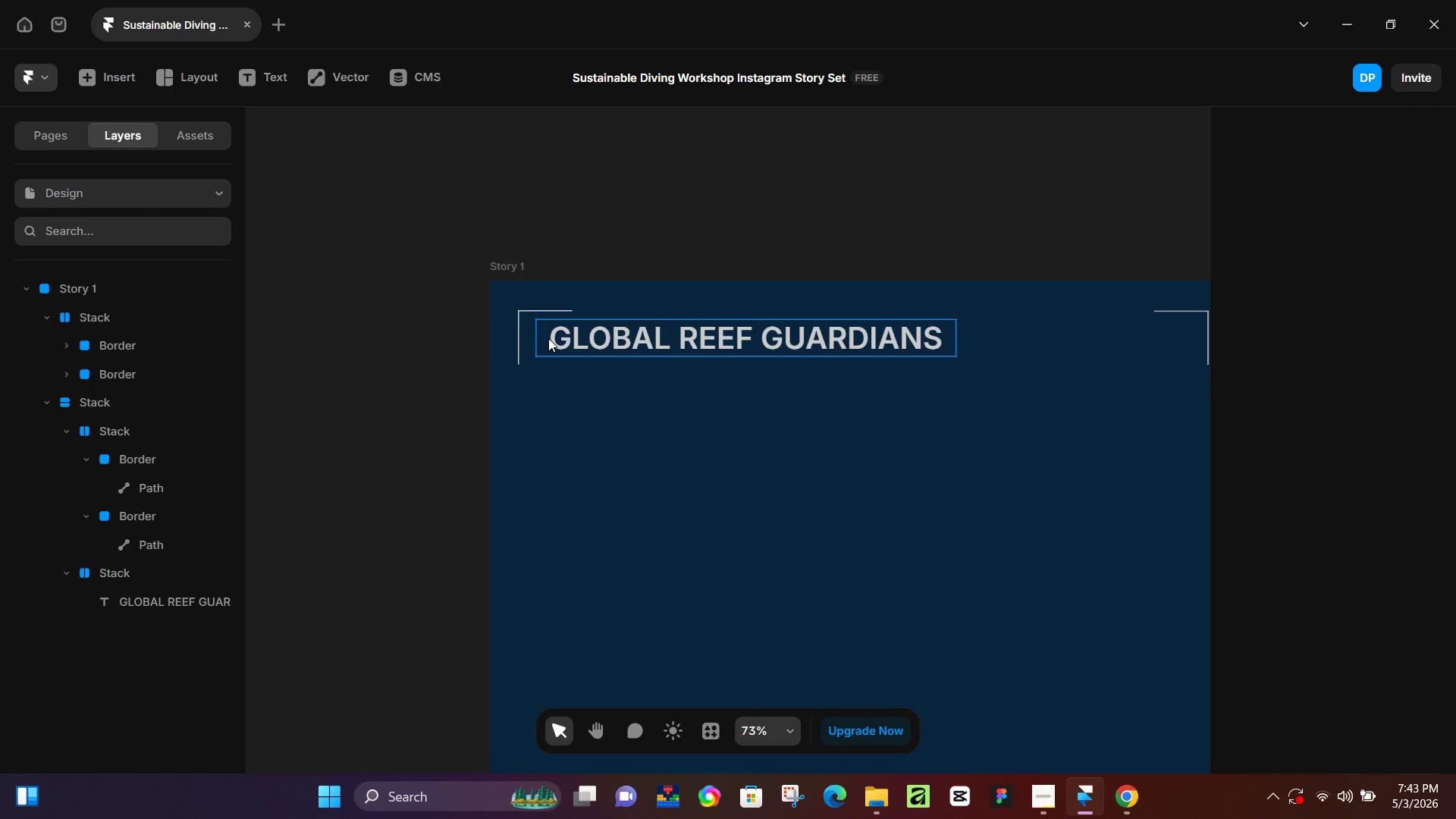 
scroll: coordinate [623, 410], scroll_direction: down, amount: 4.0
 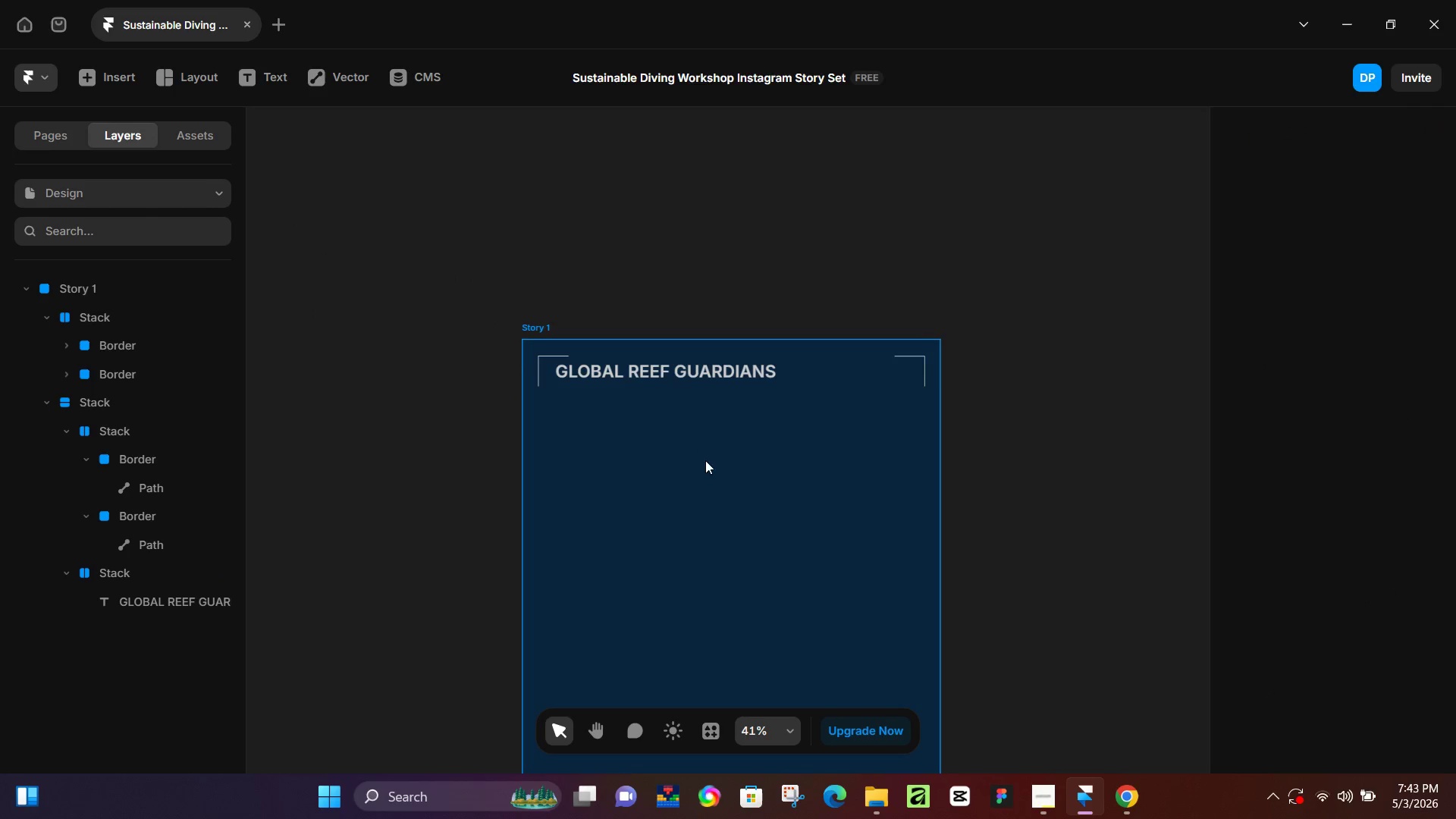 
left_click([549, 338])
 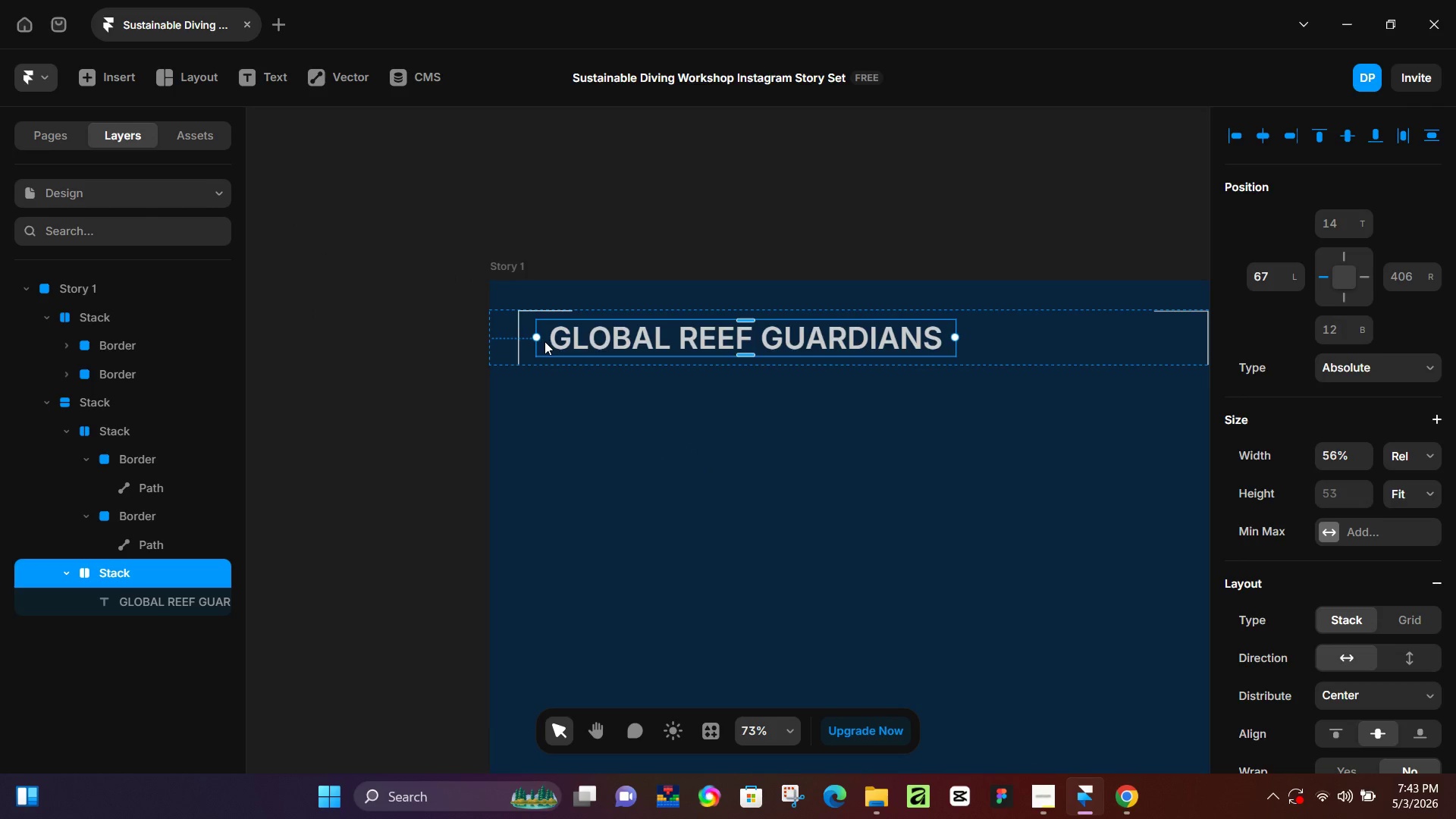 
scroll: coordinate [563, 413], scroll_direction: up, amount: 4.0
 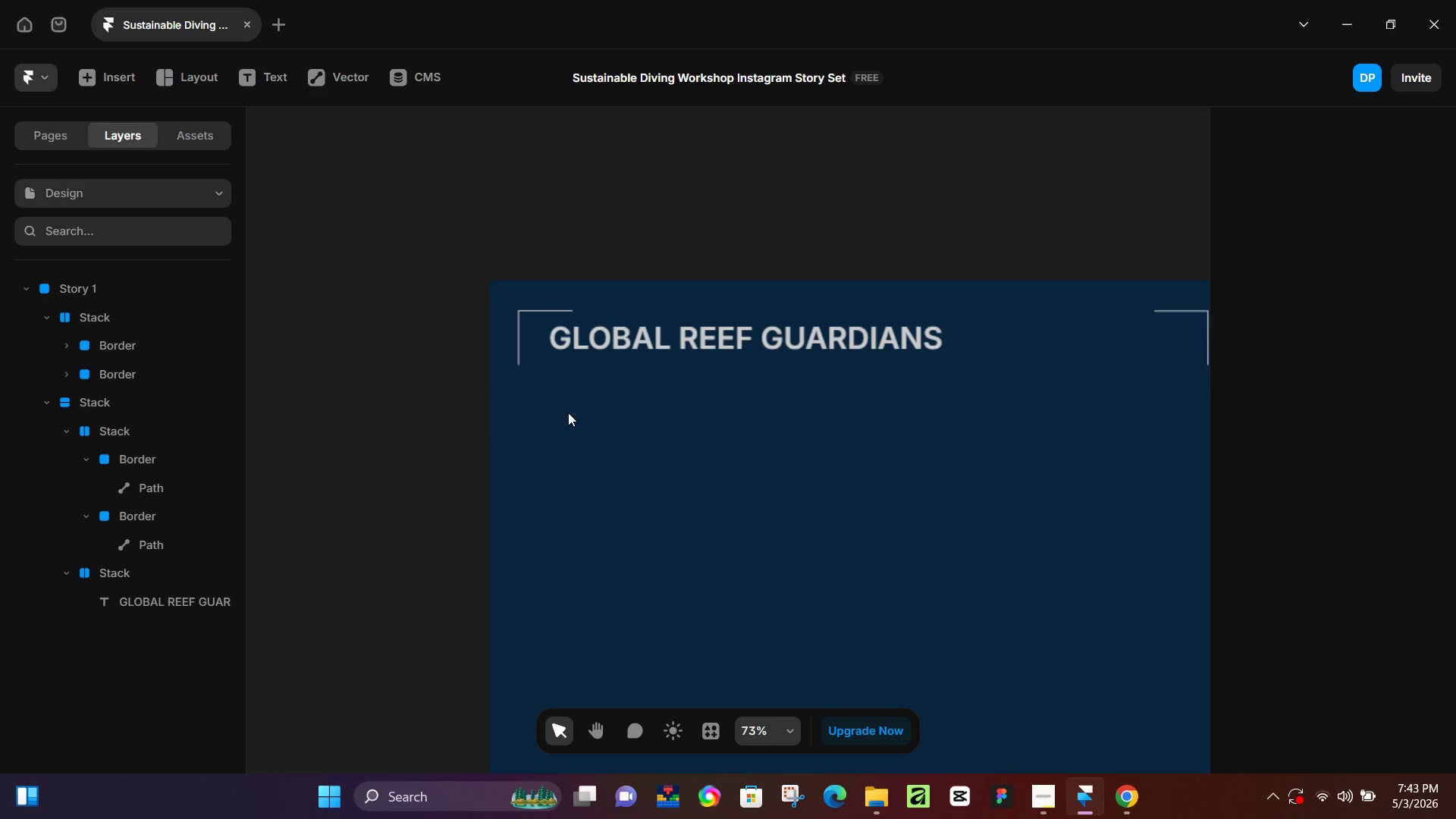 
left_click_drag(start_coordinate=[544, 341], to_coordinate=[545, 347])
 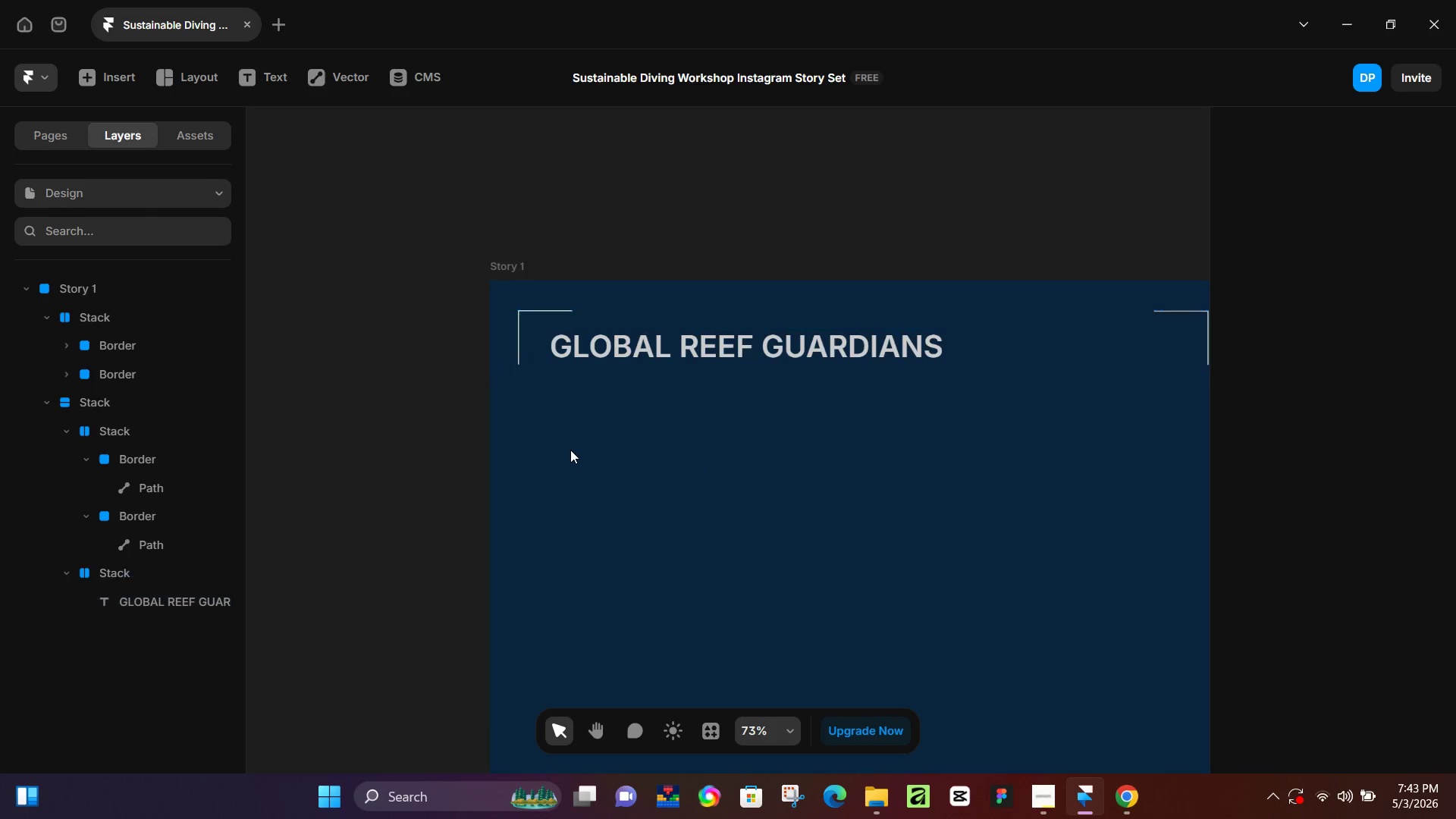 
left_click([570, 450])
 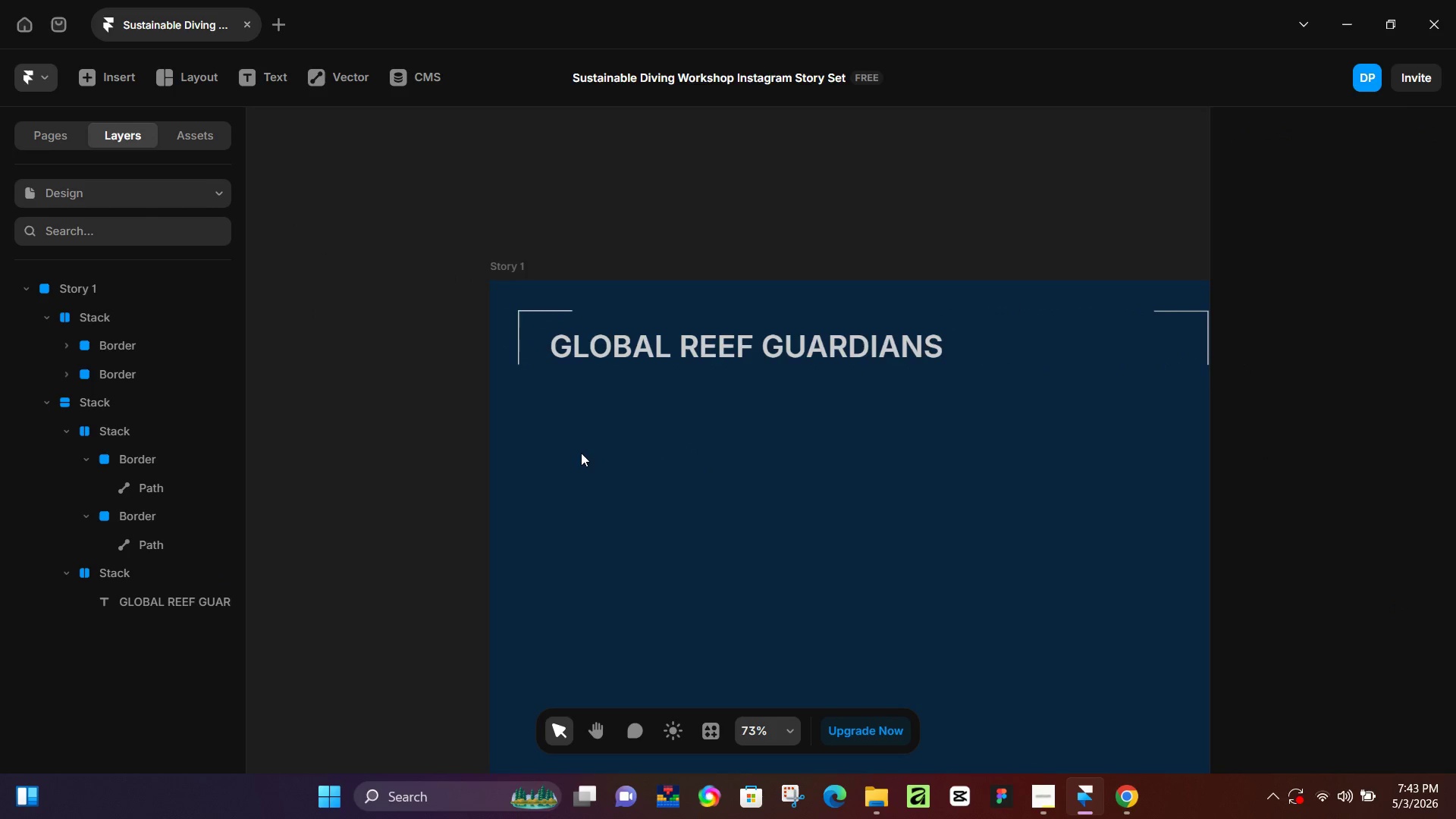 
hold_key(key=ControlLeft, duration=0.72)
scroll: coordinate [633, 473], scroll_direction: down, amount: 8.0
 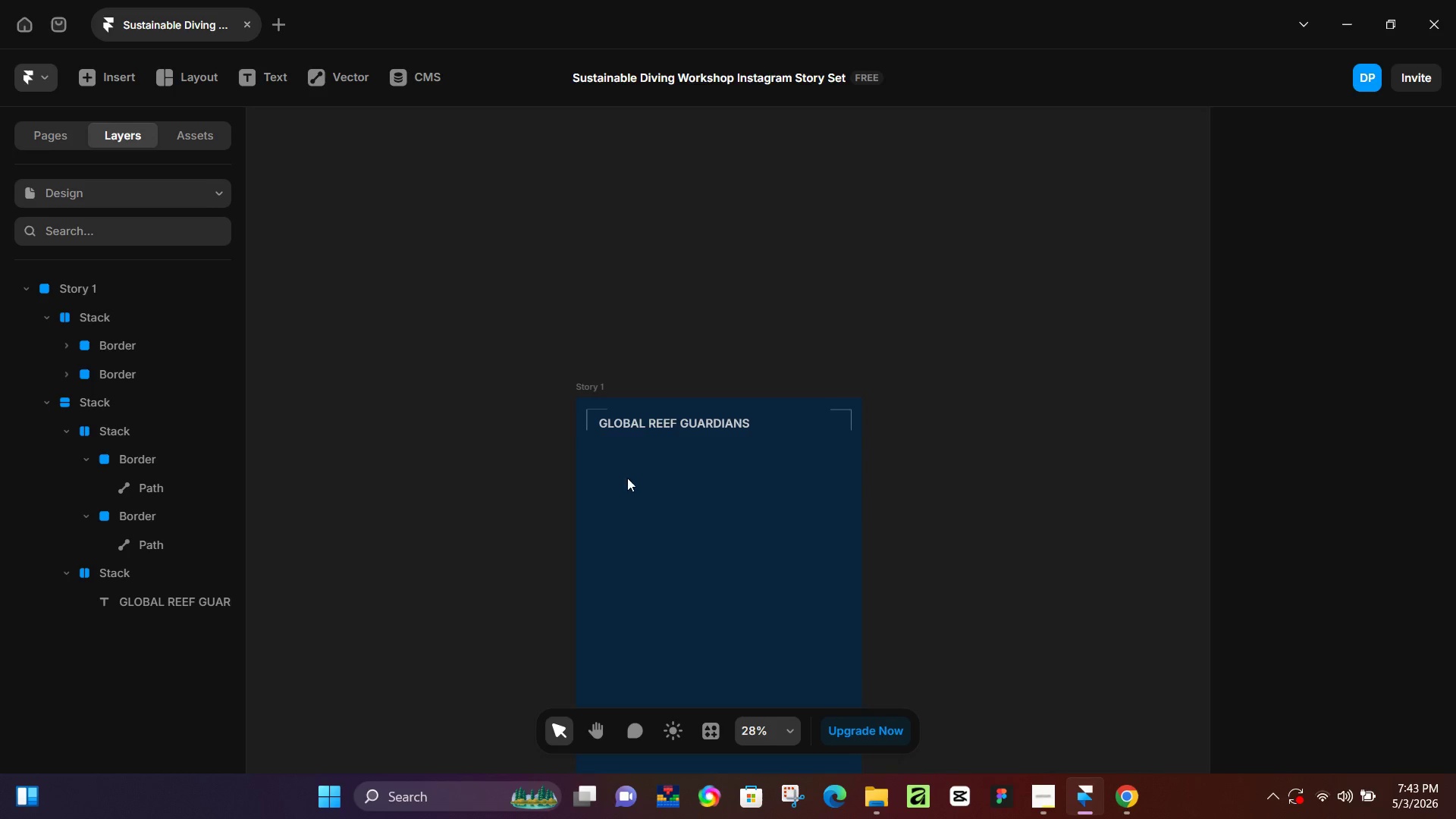 
left_click([1125, 795])
 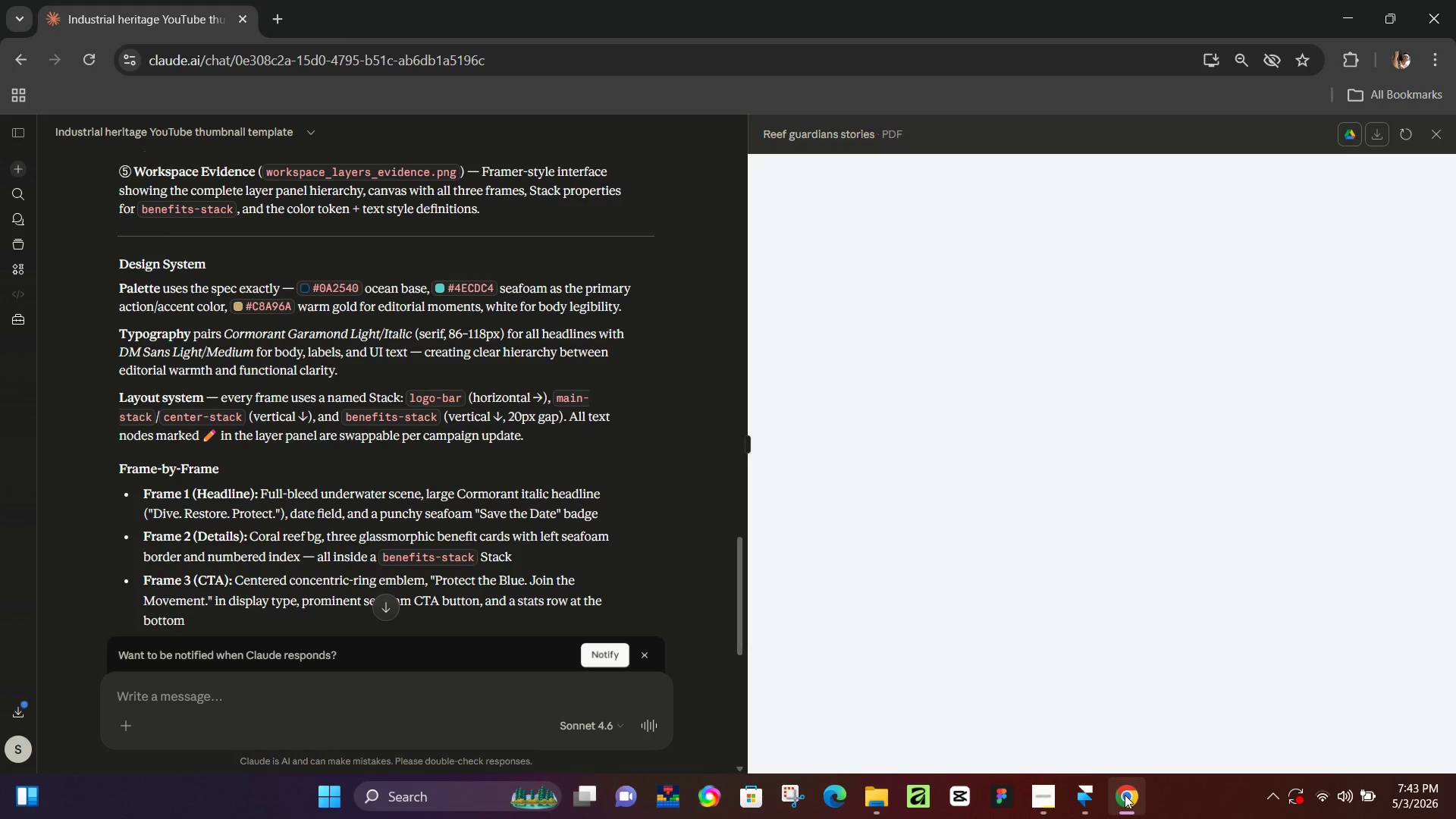 
left_click([1125, 795])
 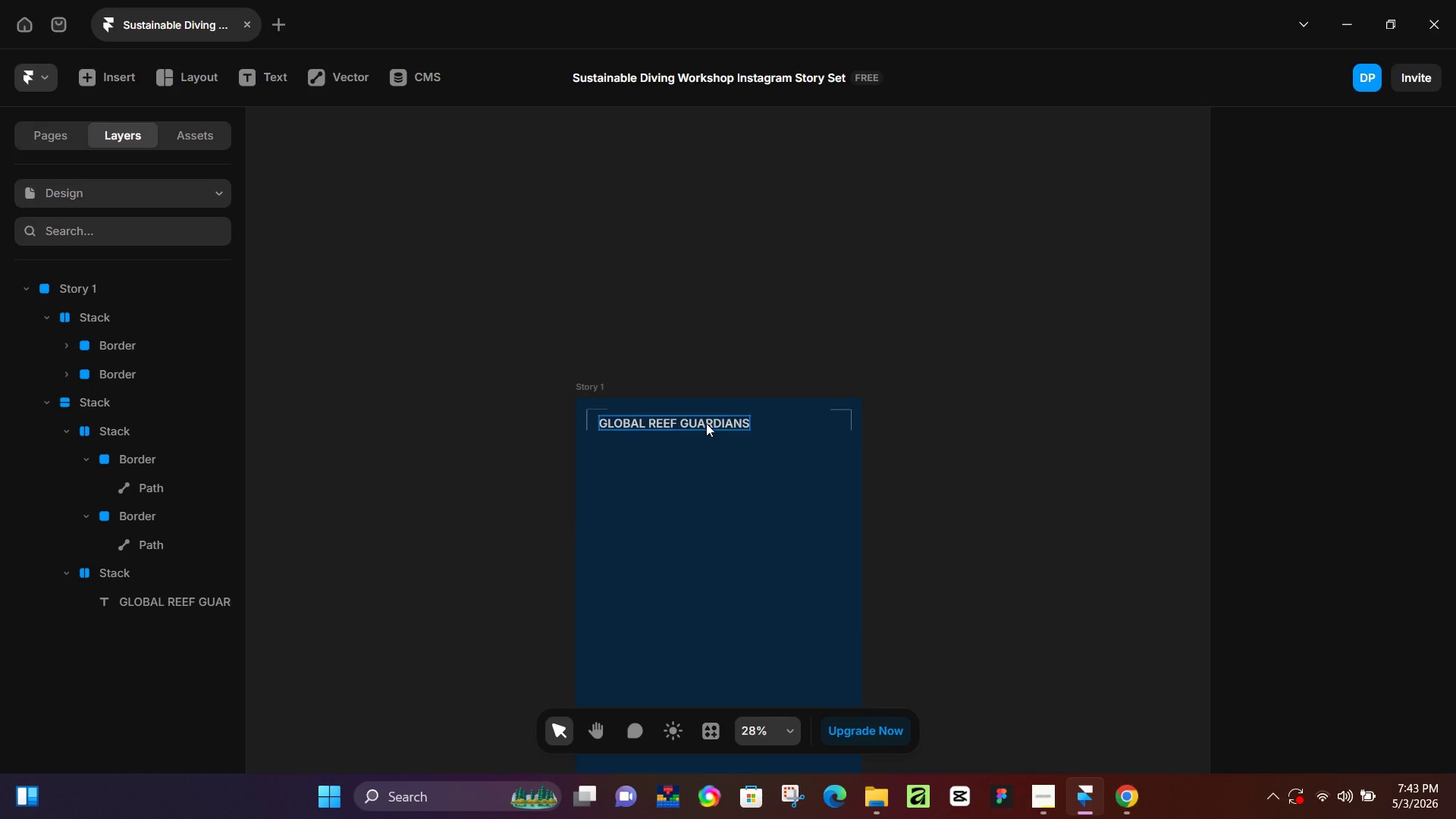 
left_click([700, 420])
 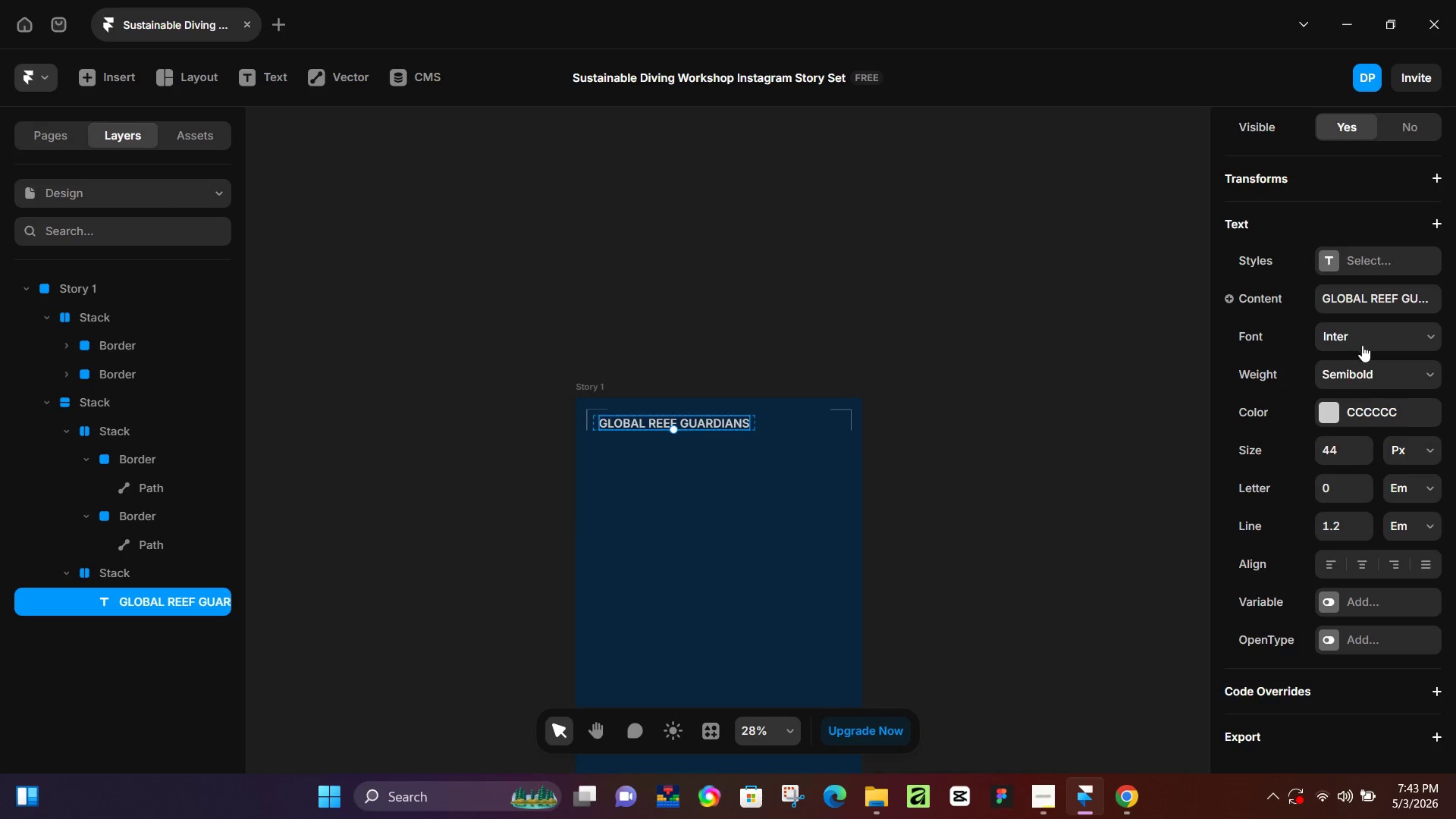 
double_click([1366, 375])
 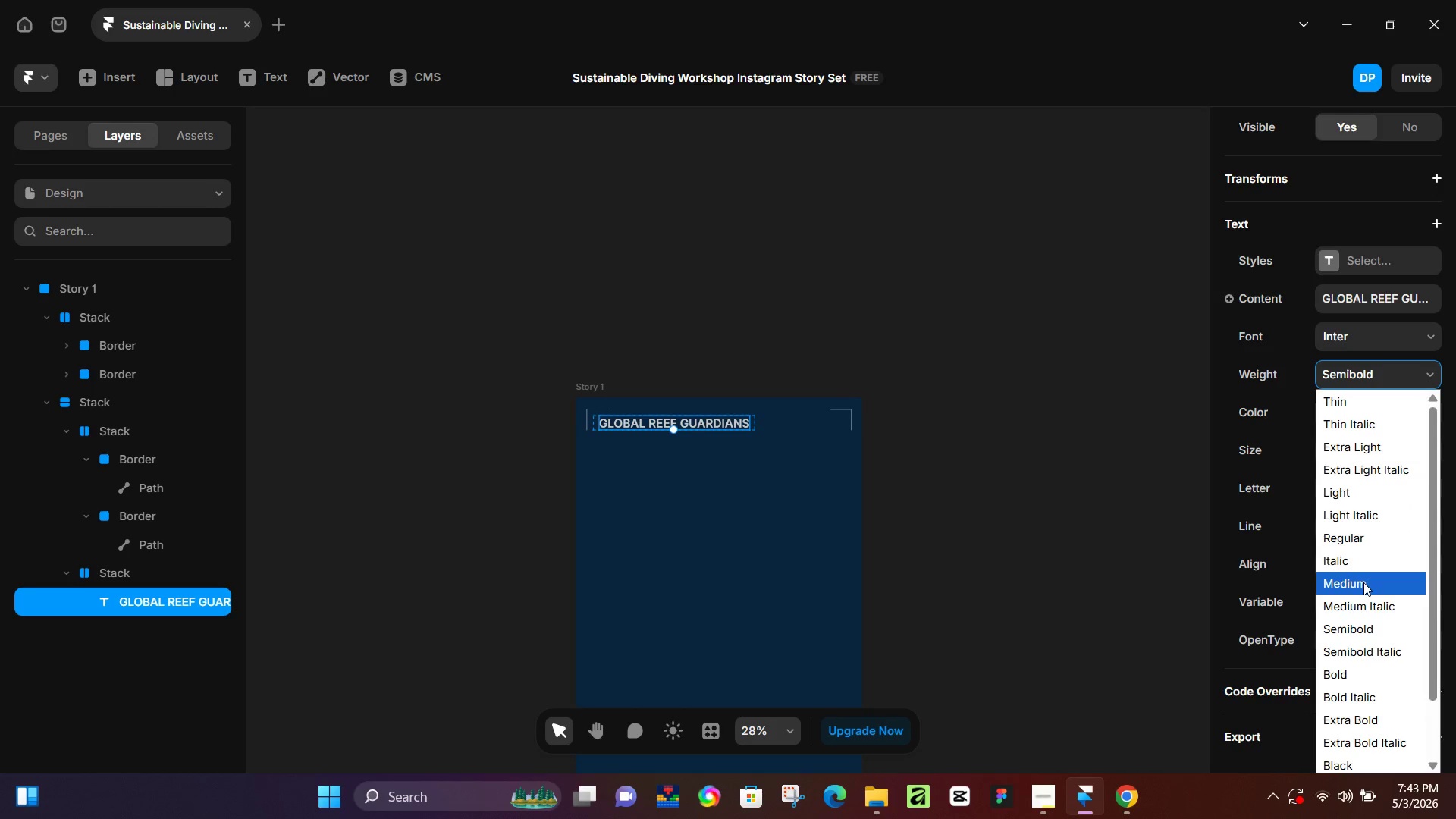 
left_click([1363, 582])
 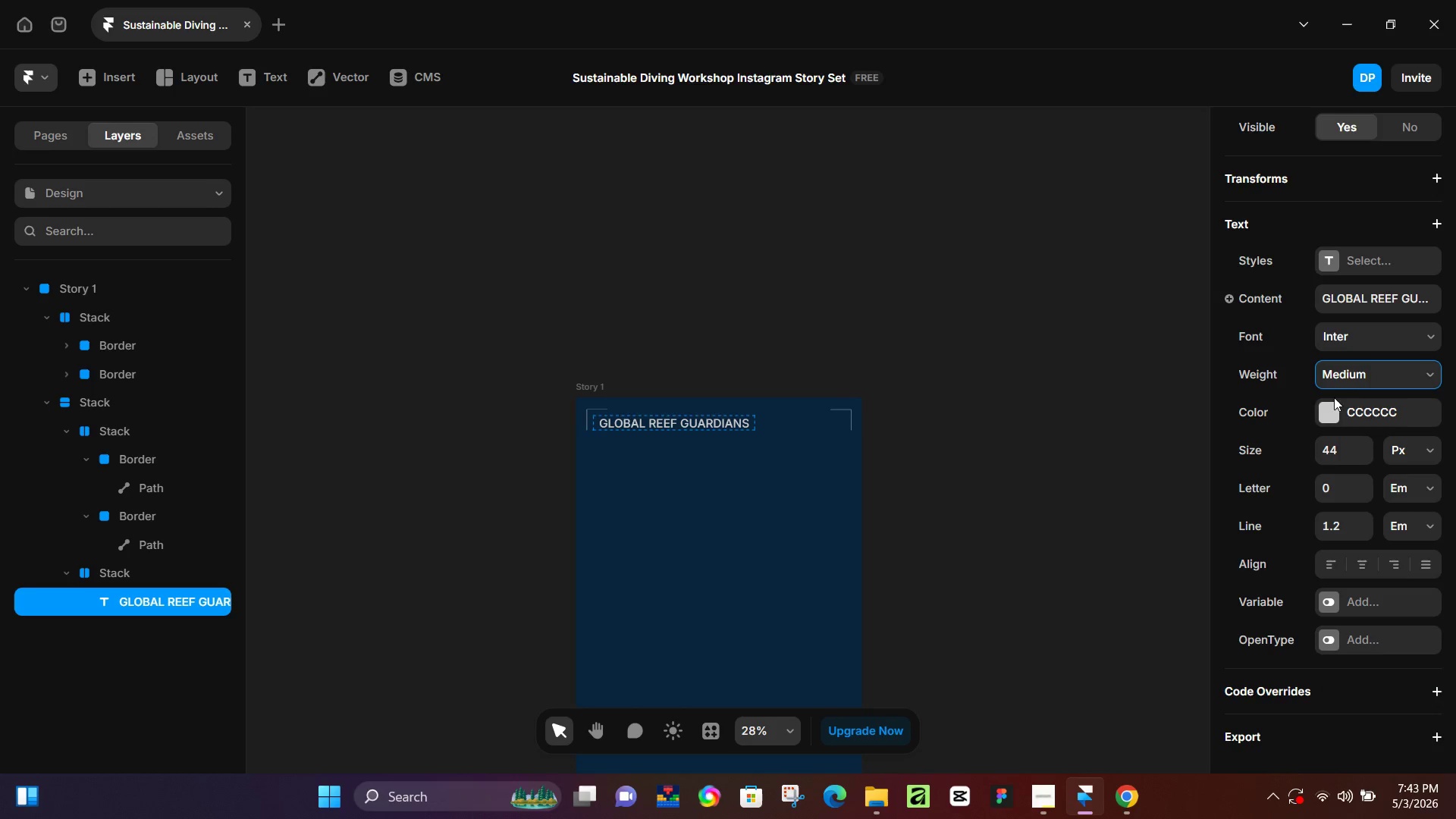 
left_click([1356, 381])
 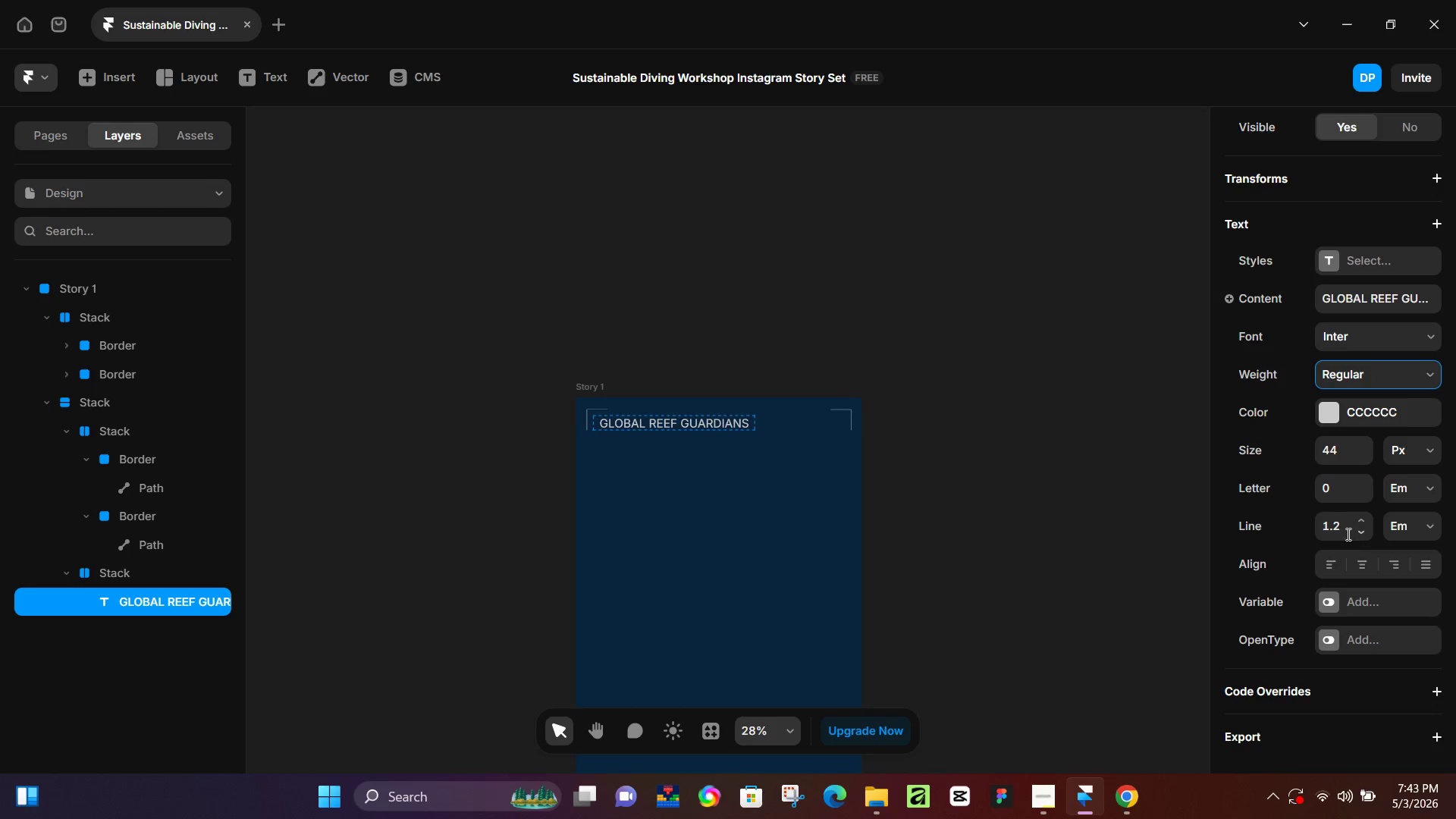 
hold_key(key=ControlLeft, duration=1.52)
scroll: coordinate [693, 441], scroll_direction: up, amount: 2.0
 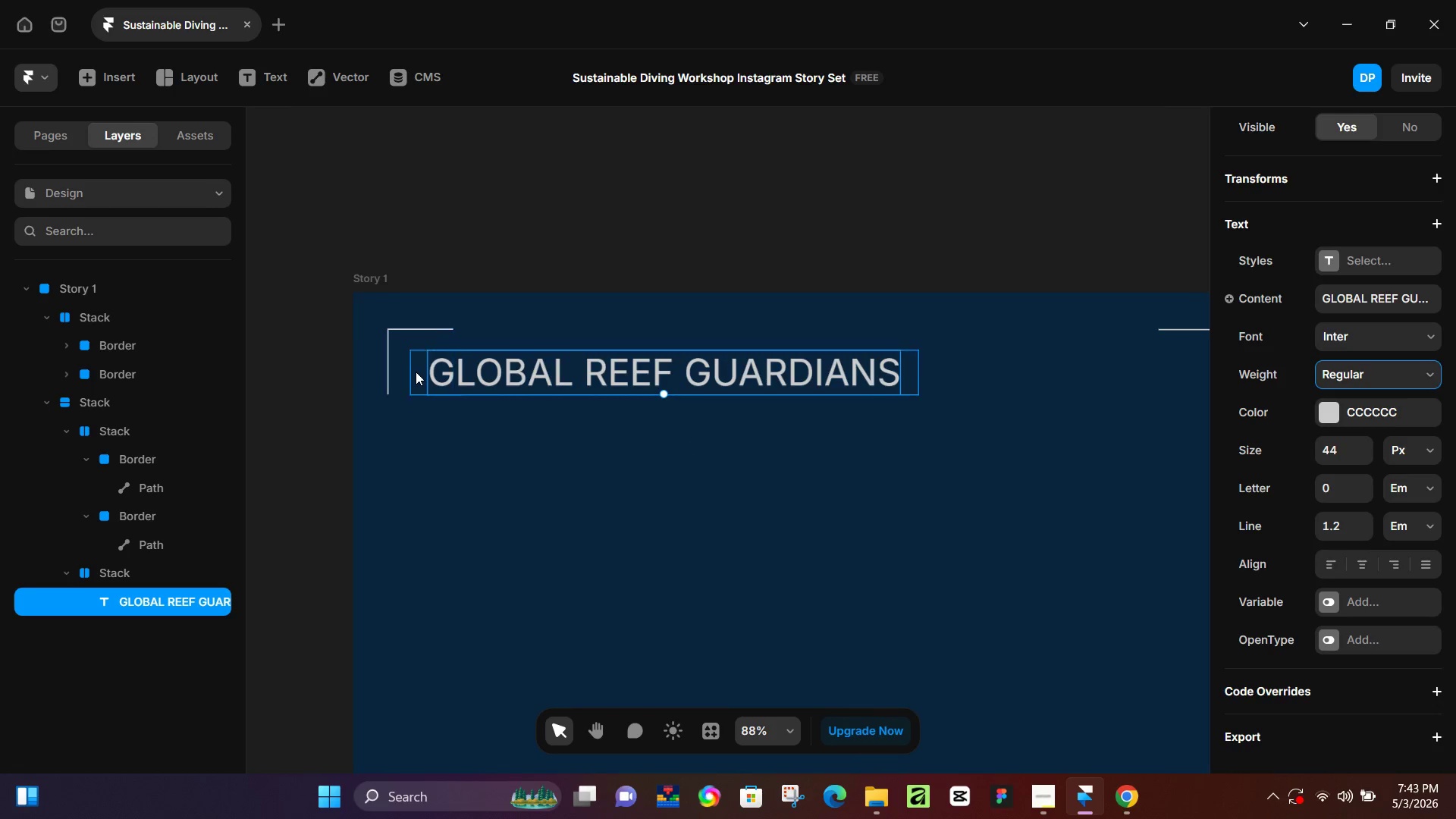 
left_click_drag(start_coordinate=[418, 375], to_coordinate=[402, 372])
 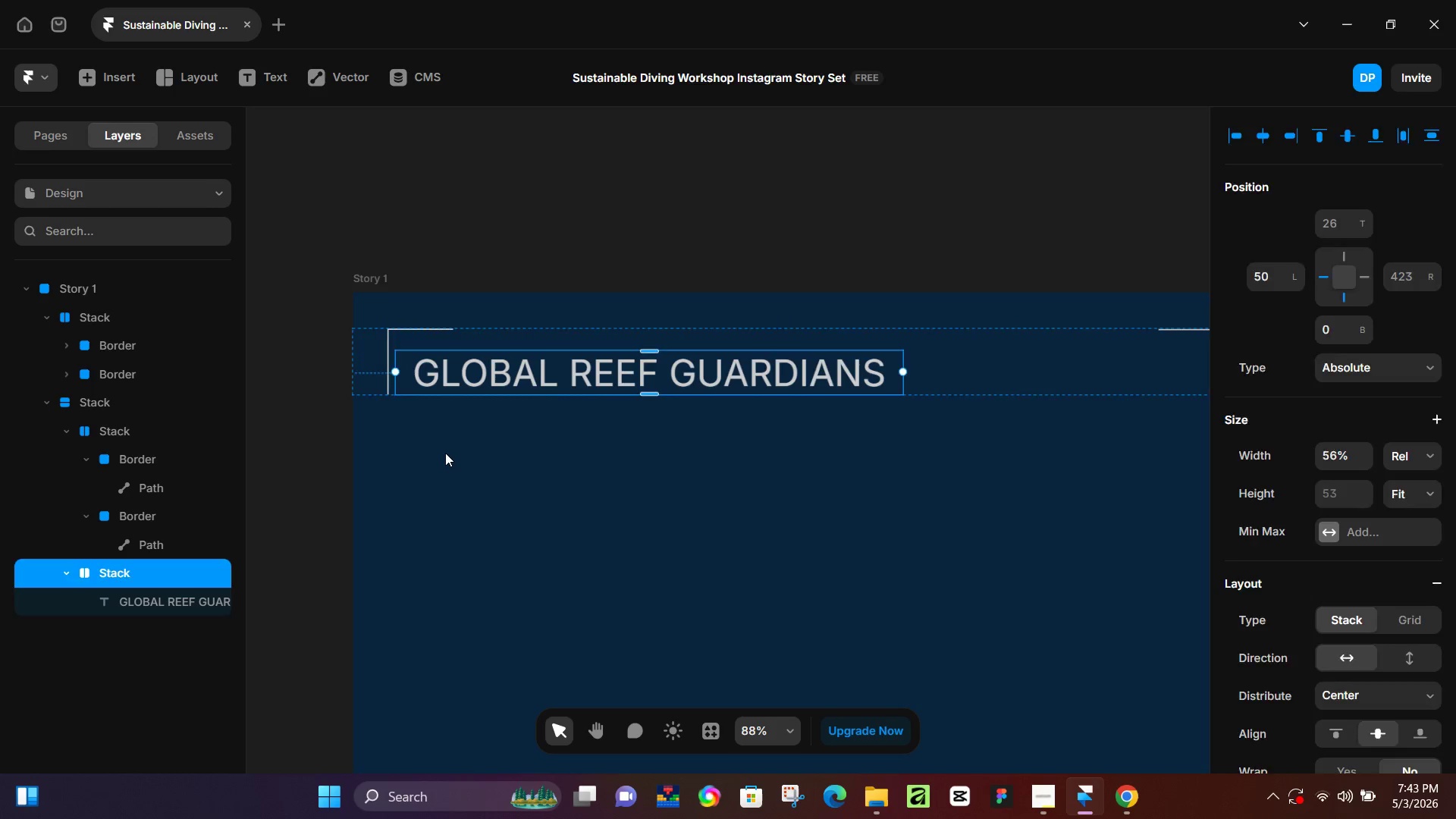 
left_click([445, 453])
 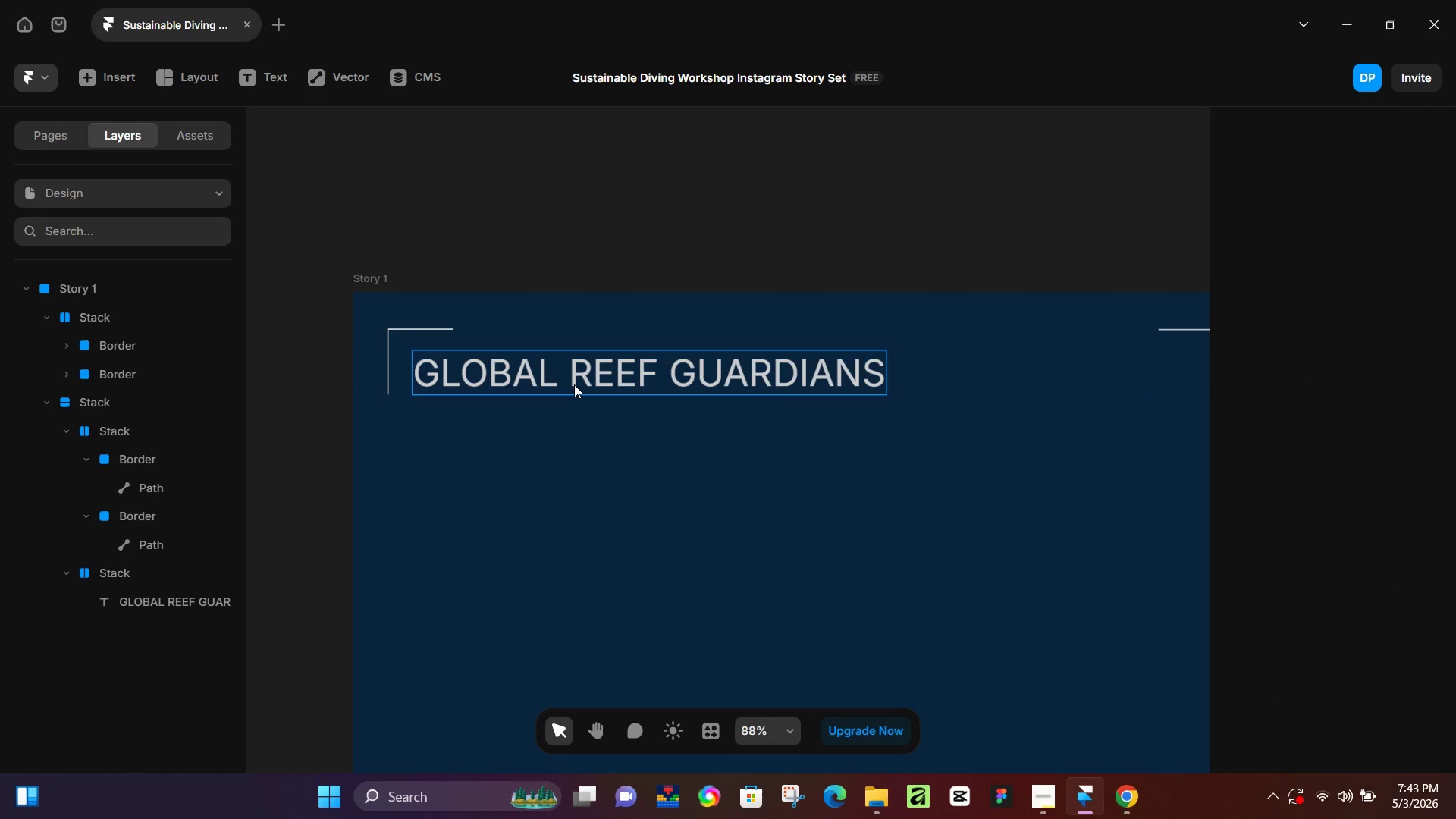 
left_click([574, 384])
 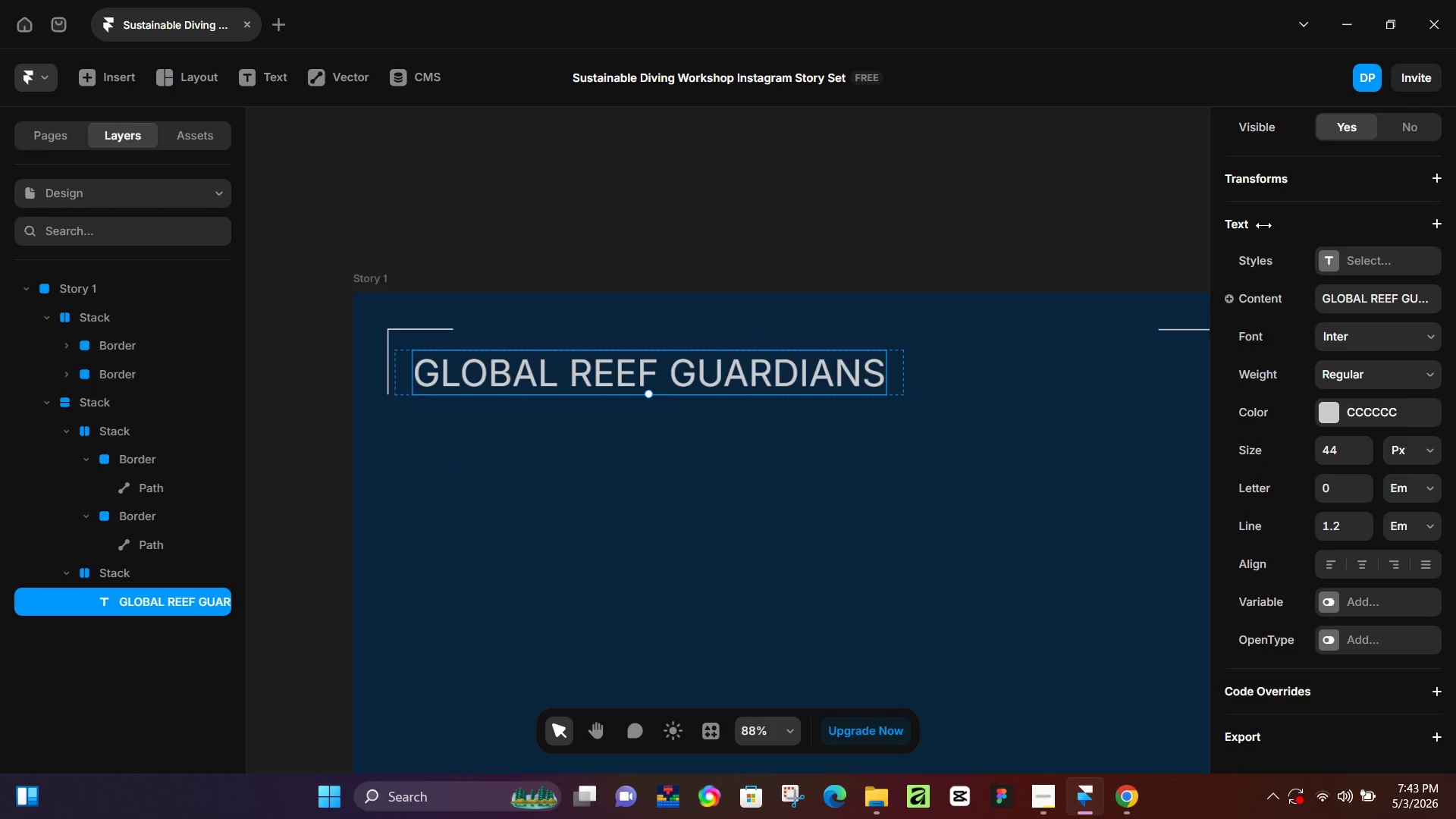 
left_click([1355, 256])
 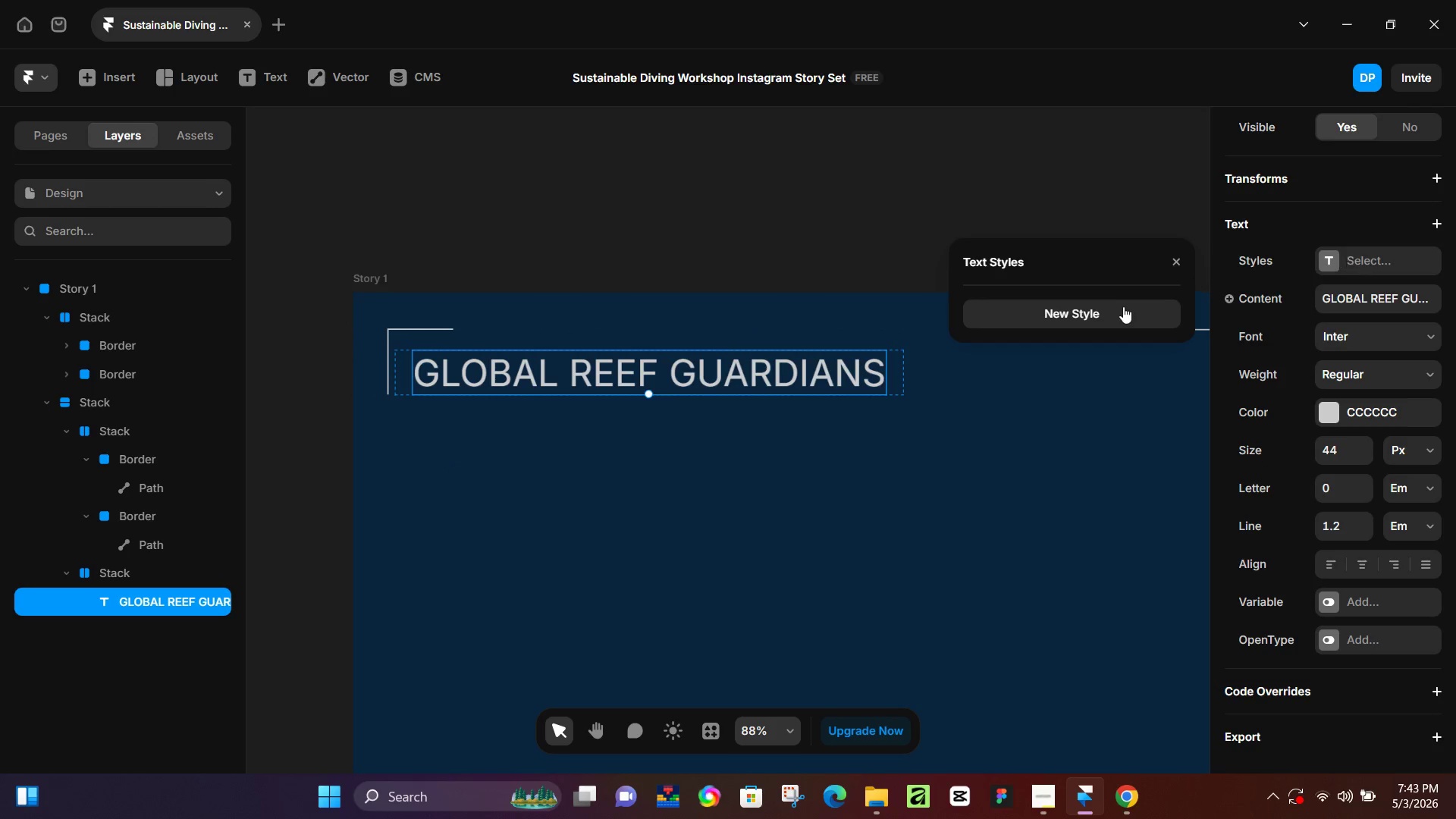 
left_click([1120, 315])
 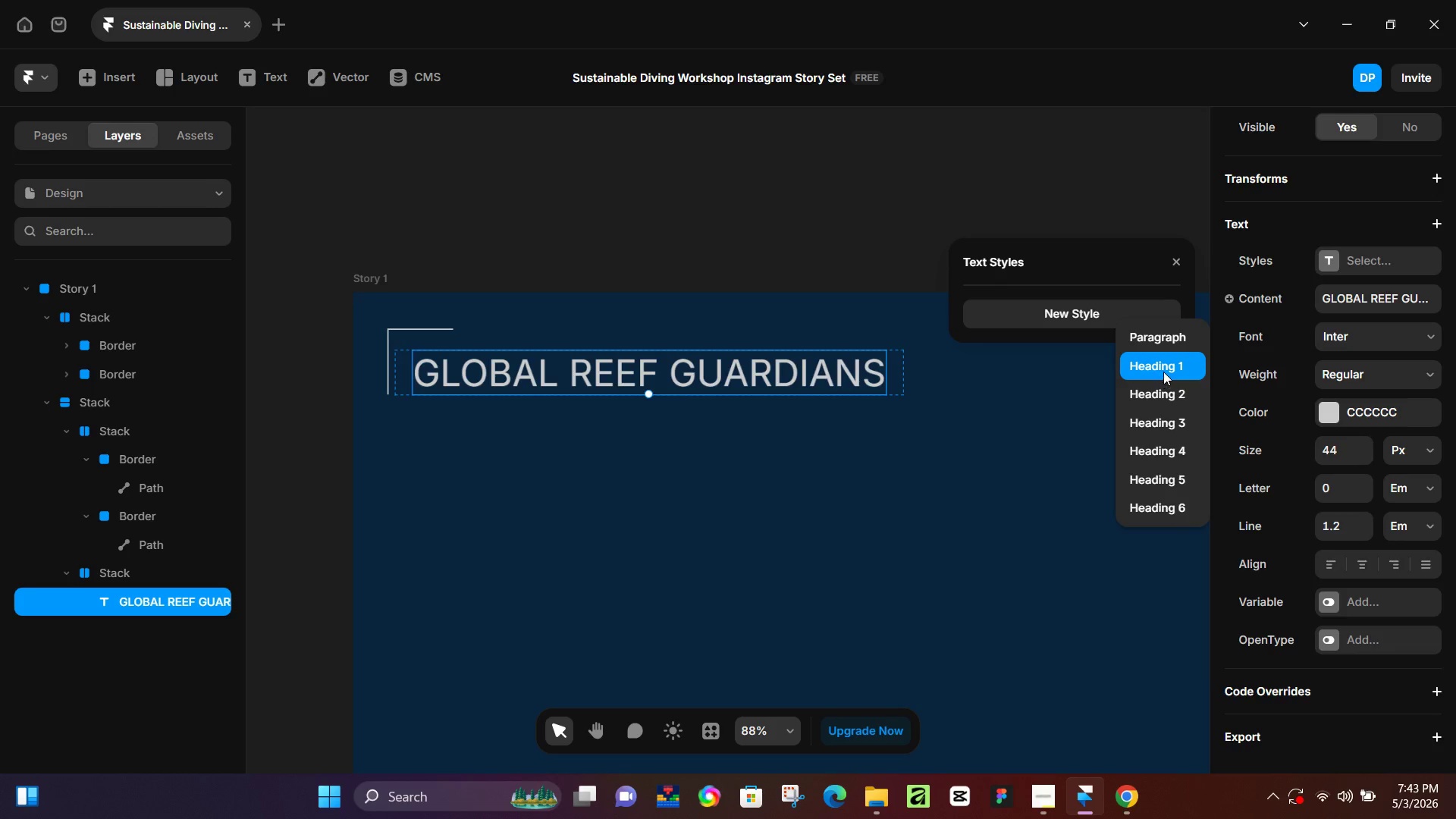 
left_click([1163, 371])
 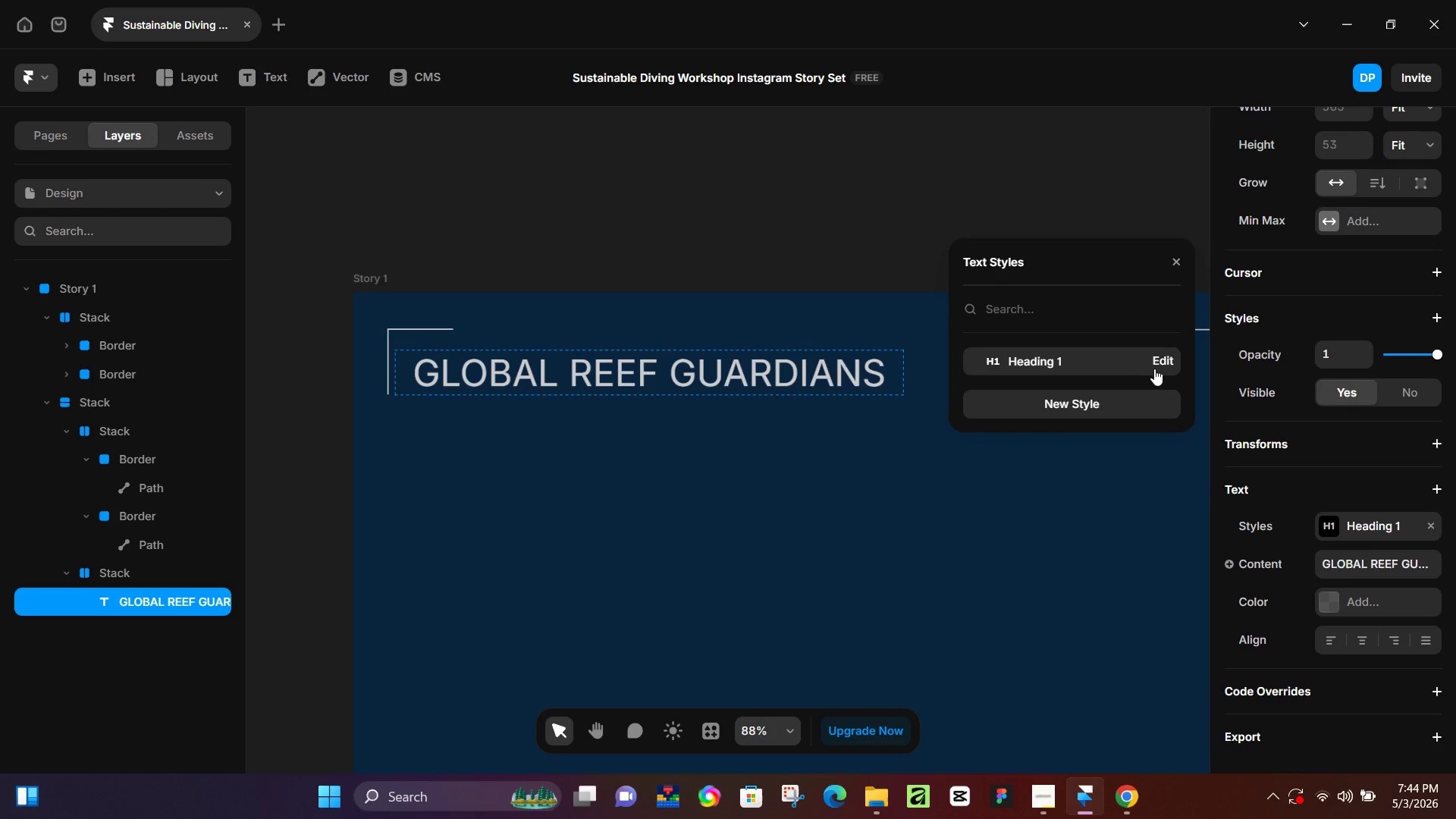 
left_click([1158, 366])
 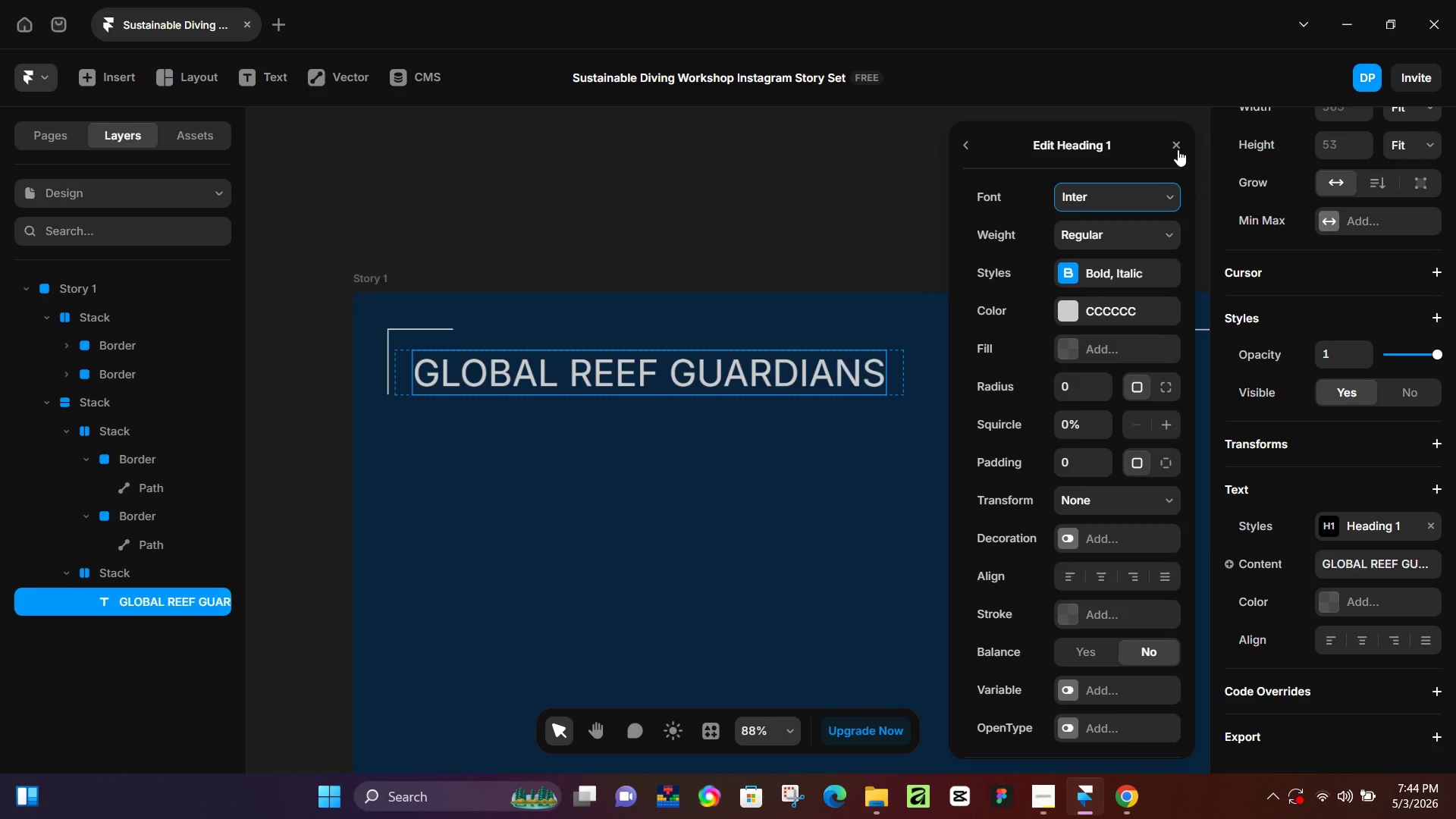 
wait(5.56)
 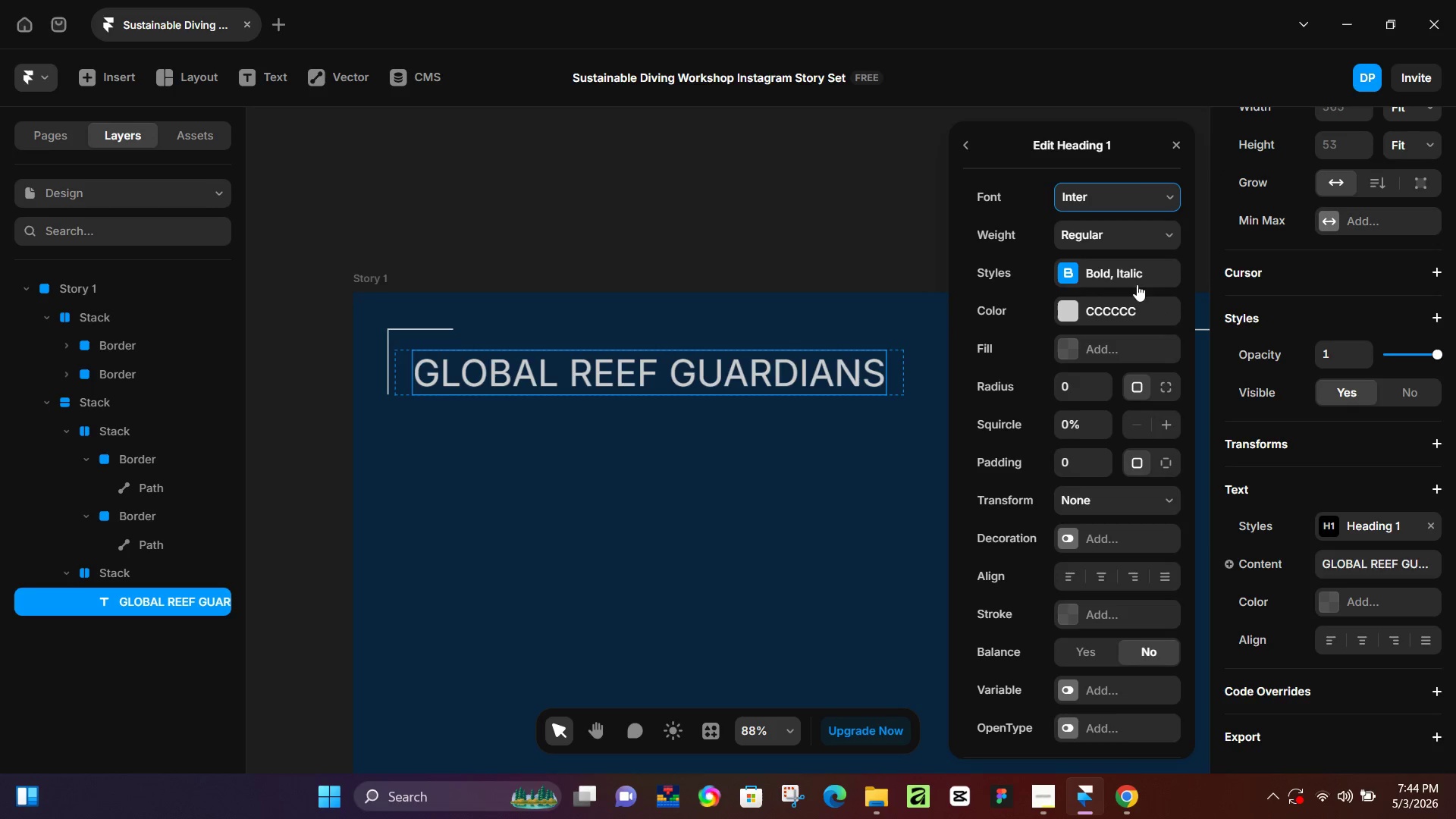 
left_click([1178, 149])
 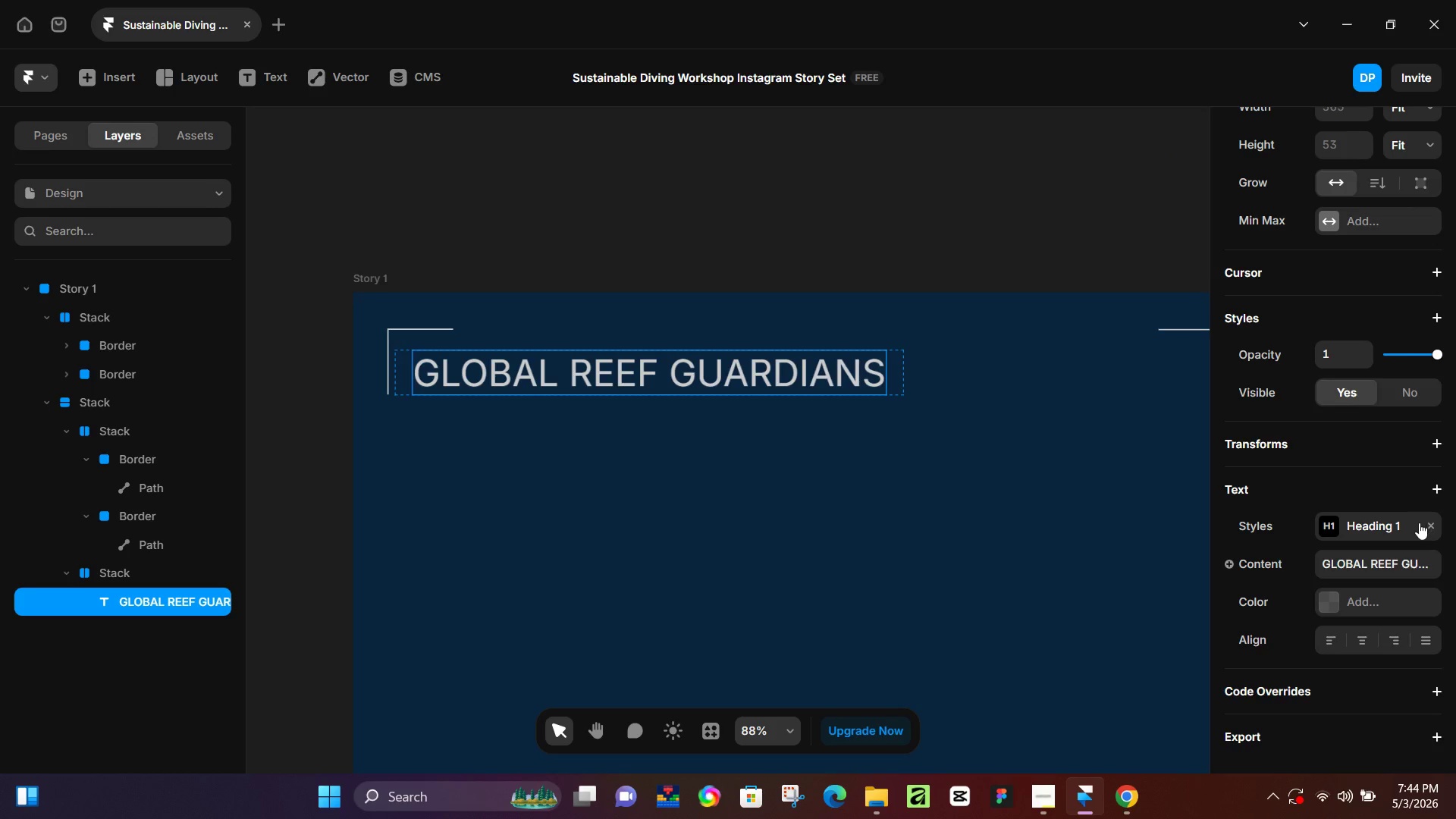 
left_click([1432, 526])
 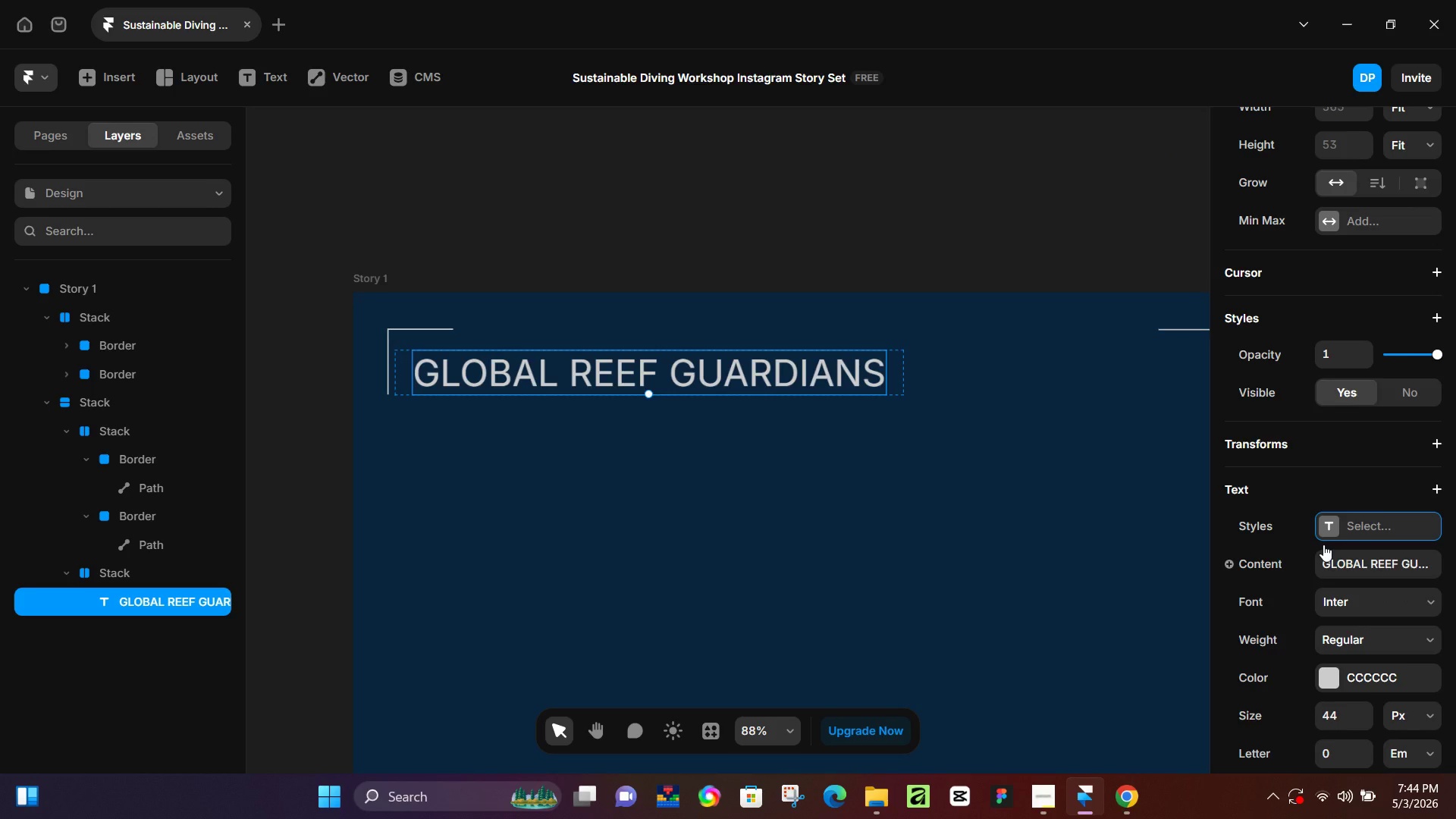 
wait(13.62)
 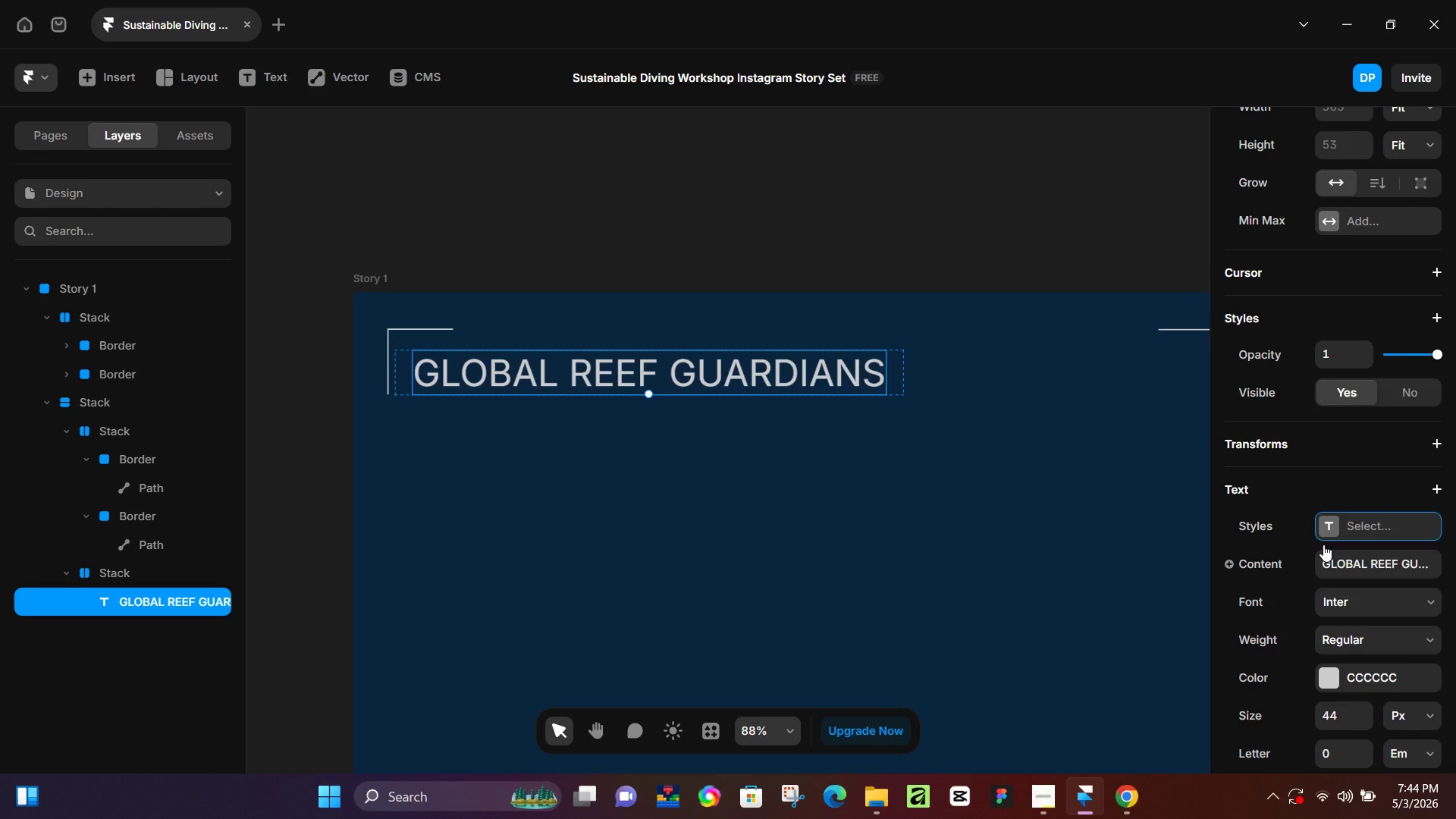 
hold_key(key=ControlLeft, duration=0.31)
 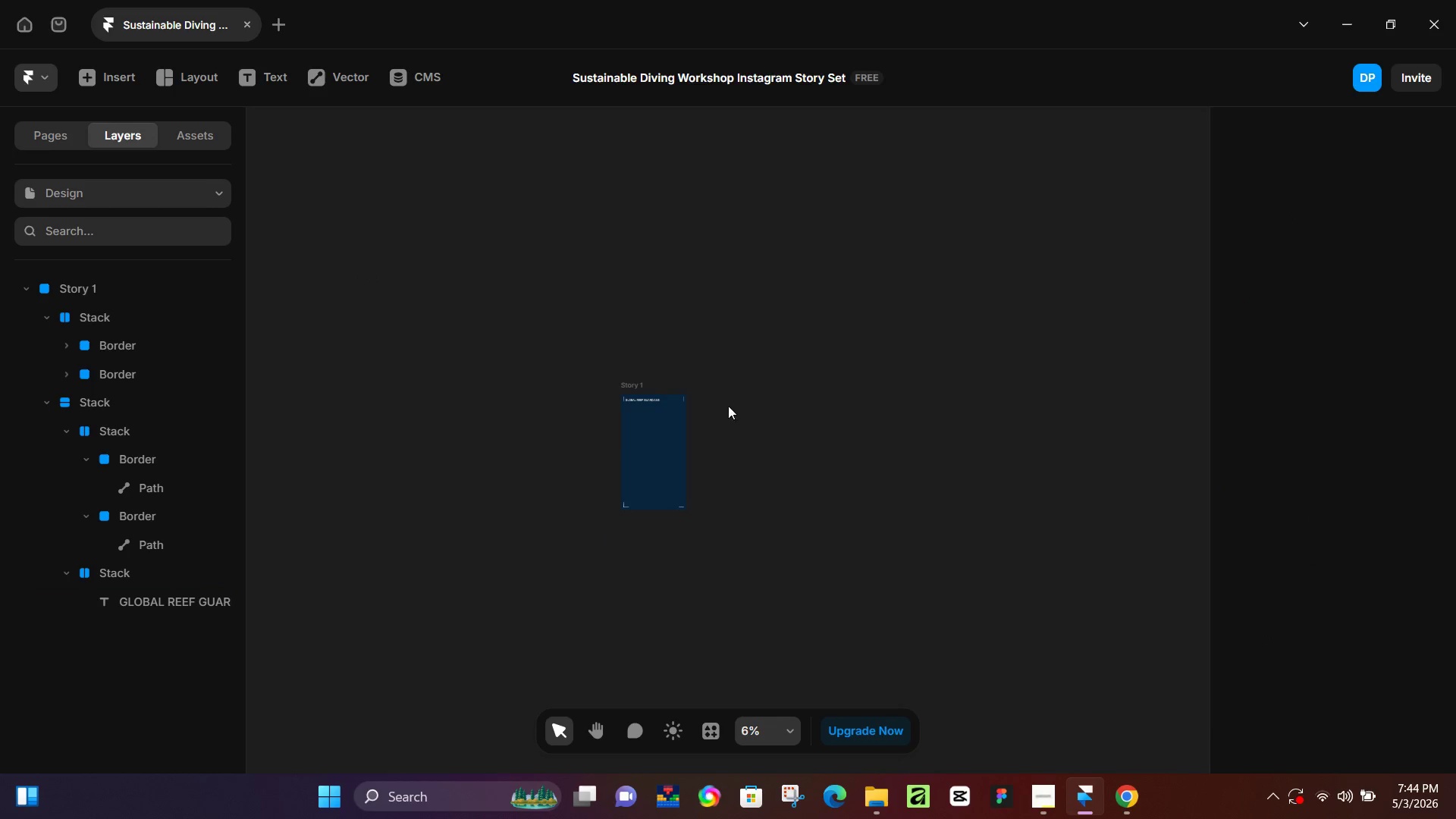 
left_click([519, 498])
 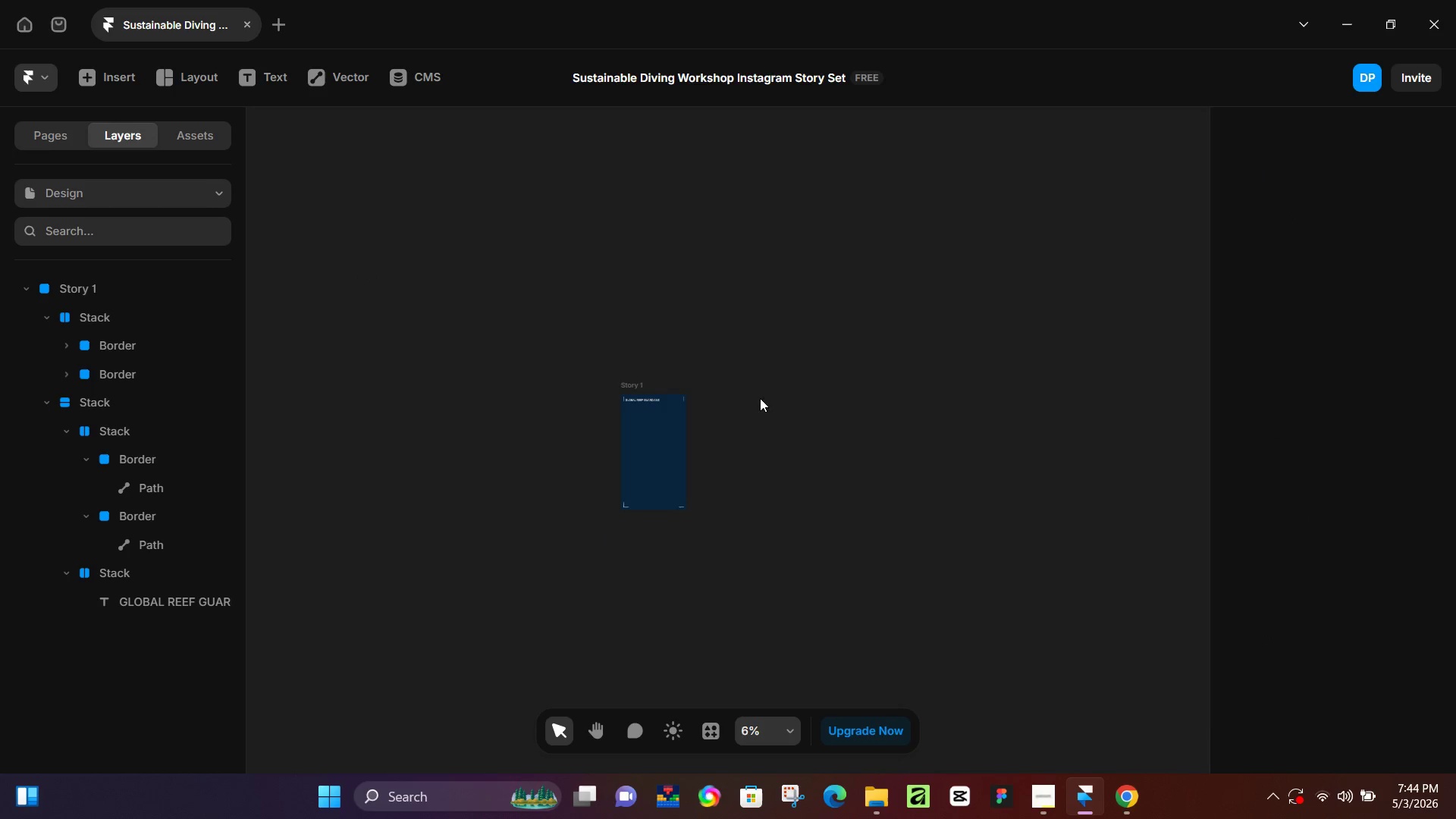 
hold_key(key=ControlLeft, duration=1.19)
 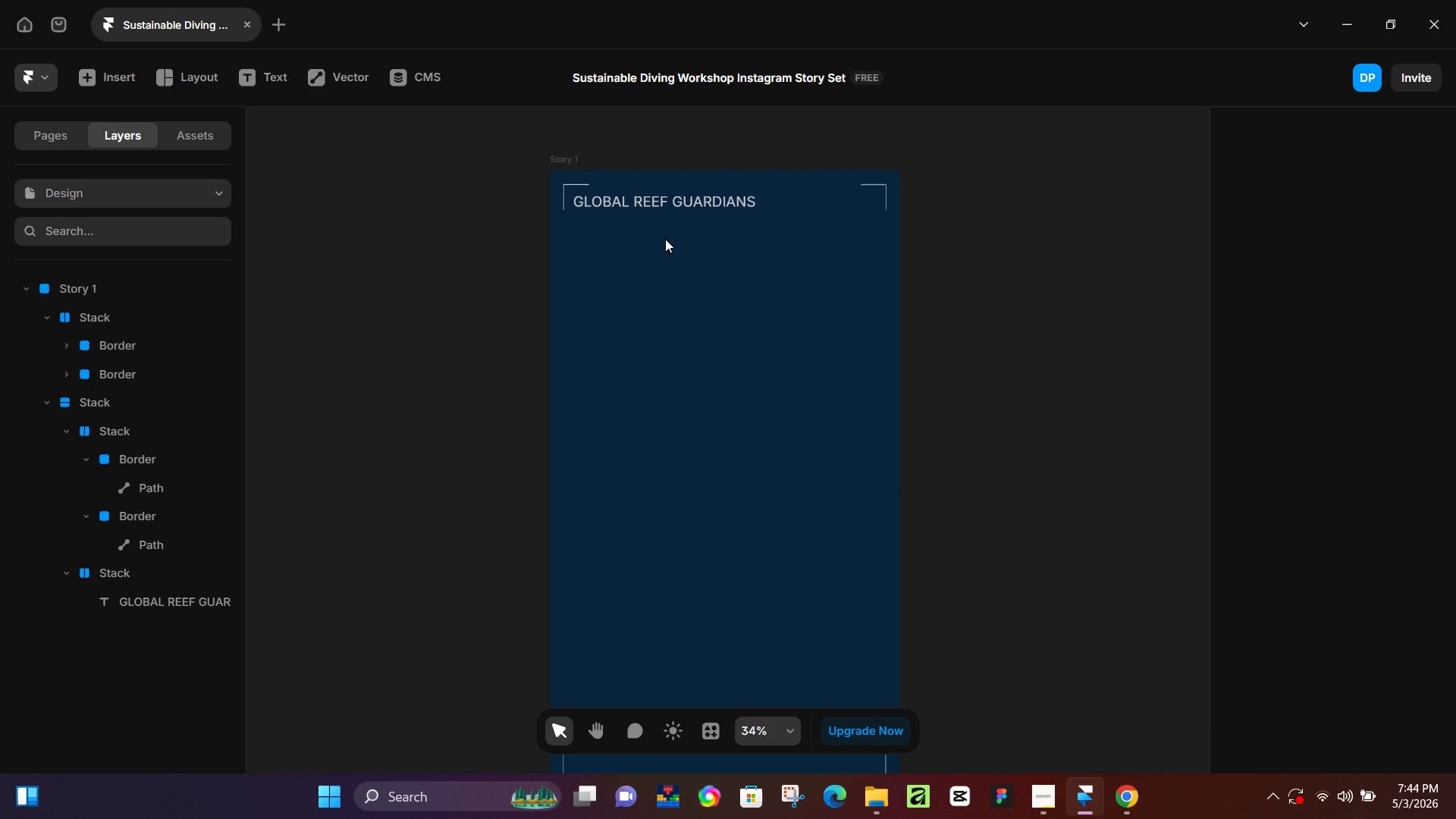 
scroll: coordinate [642, 402], scroll_direction: down, amount: 4.0
 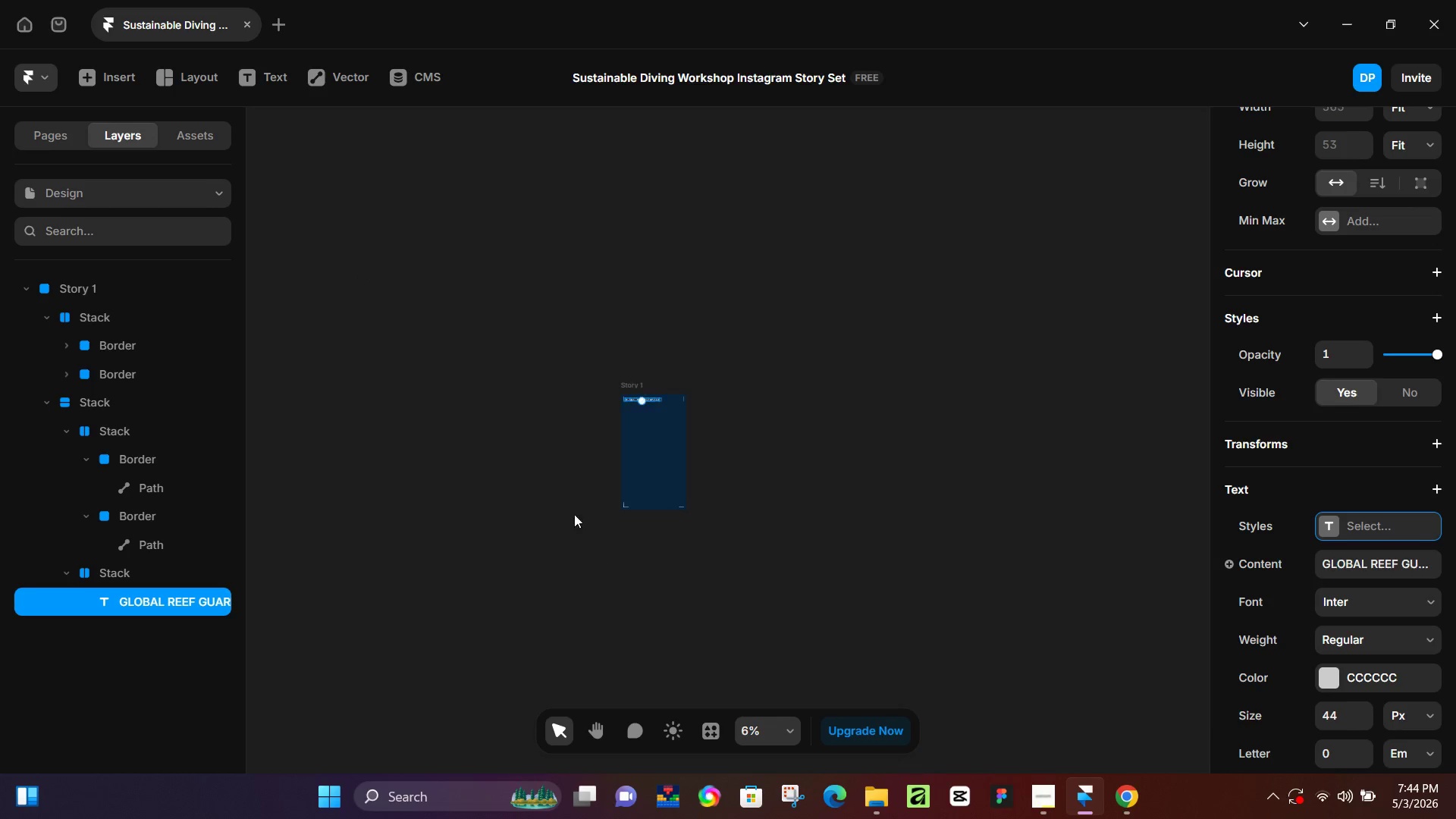 
scroll: coordinate [651, 427], scroll_direction: up, amount: 12.0
 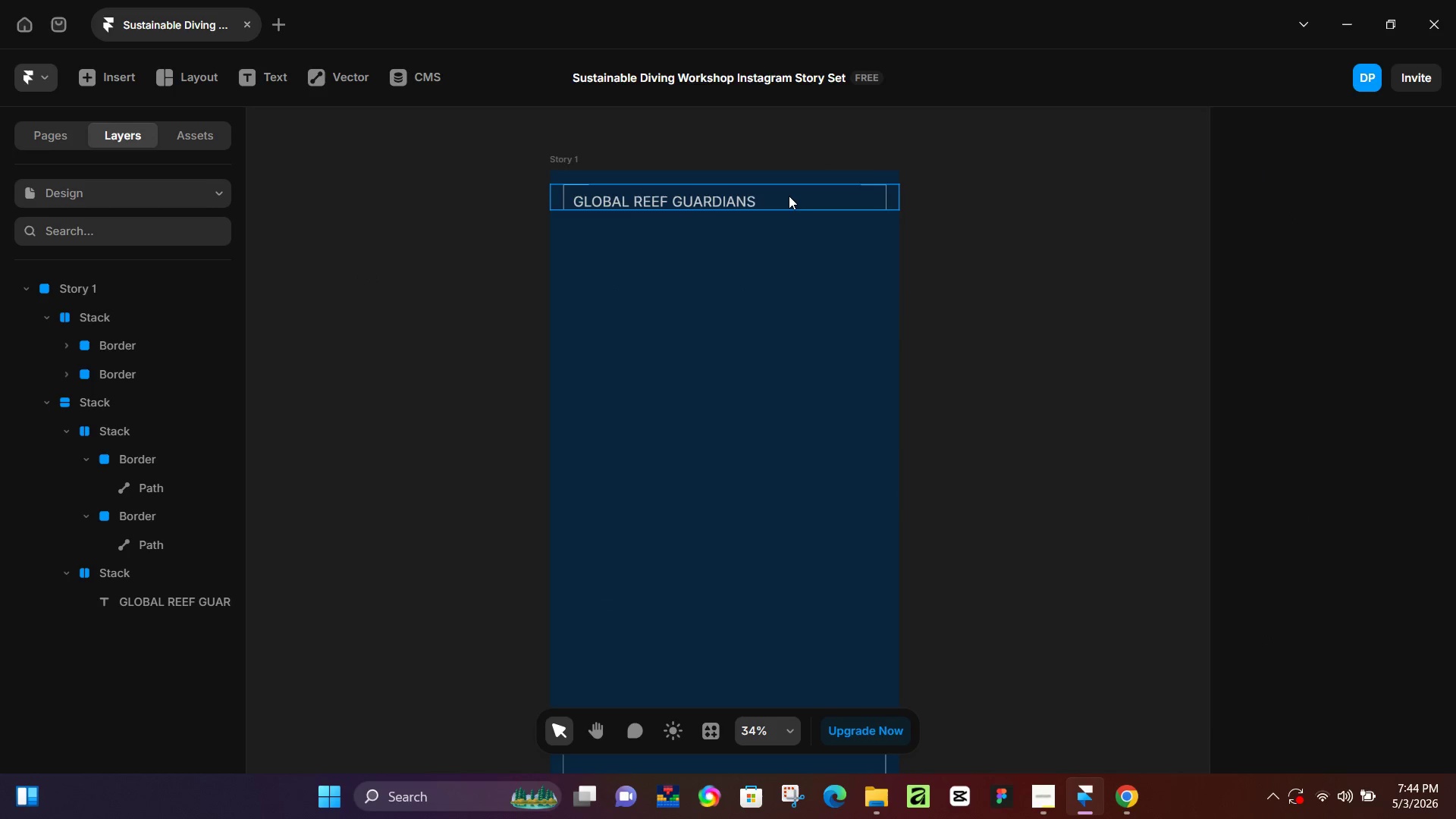 
left_click([795, 194])
 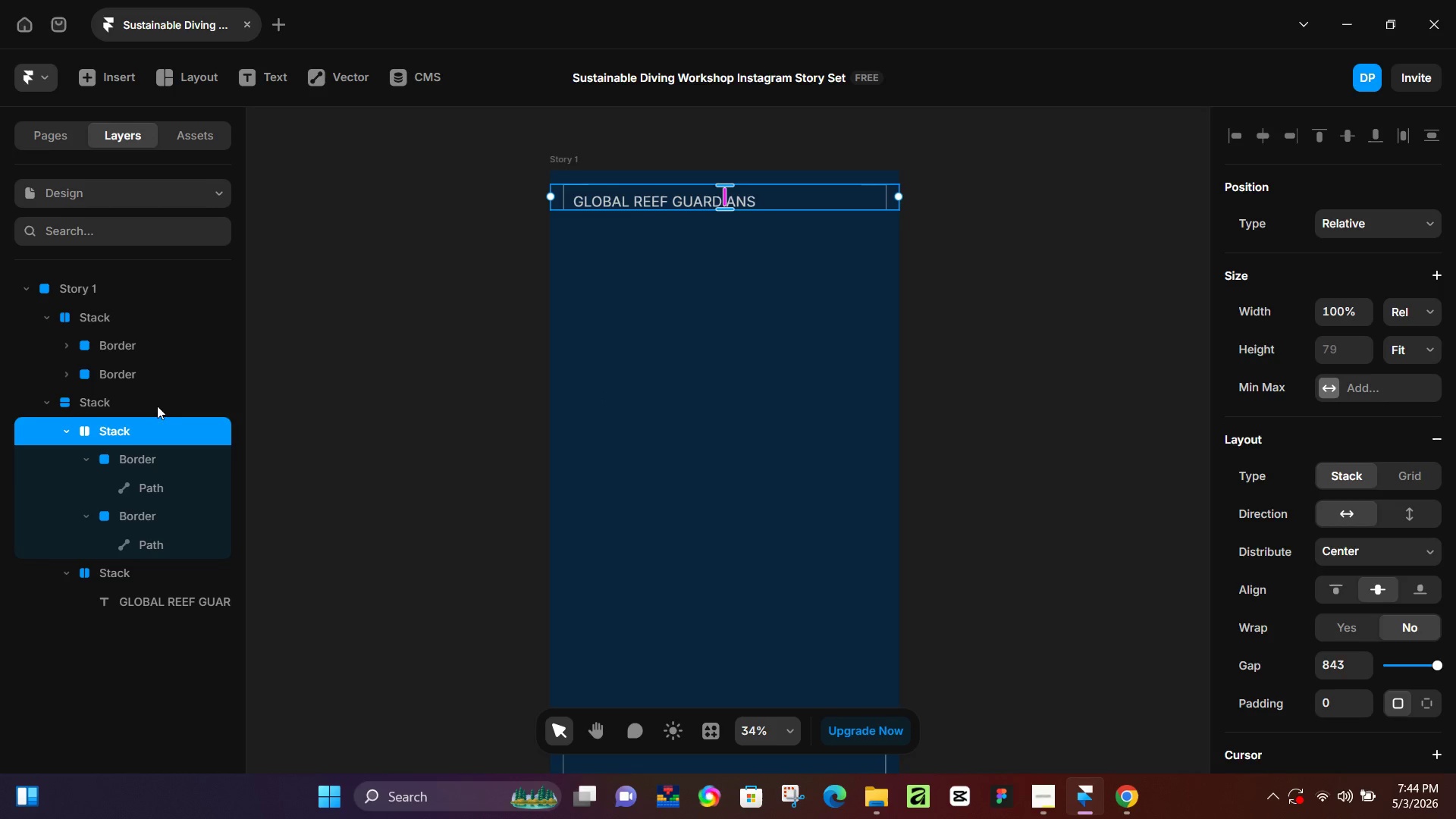 
left_click([95, 404])
 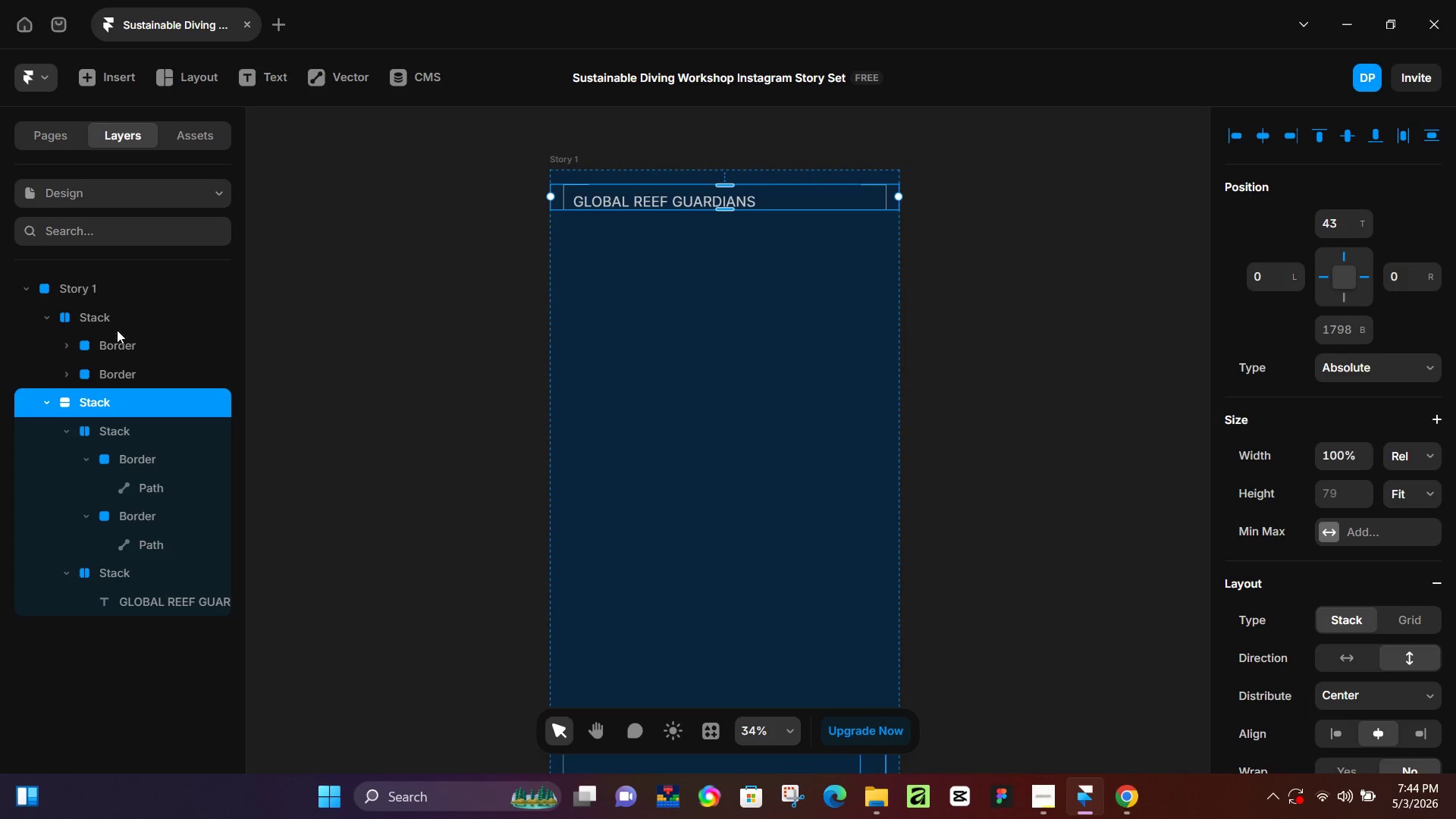 
left_click([113, 314])
 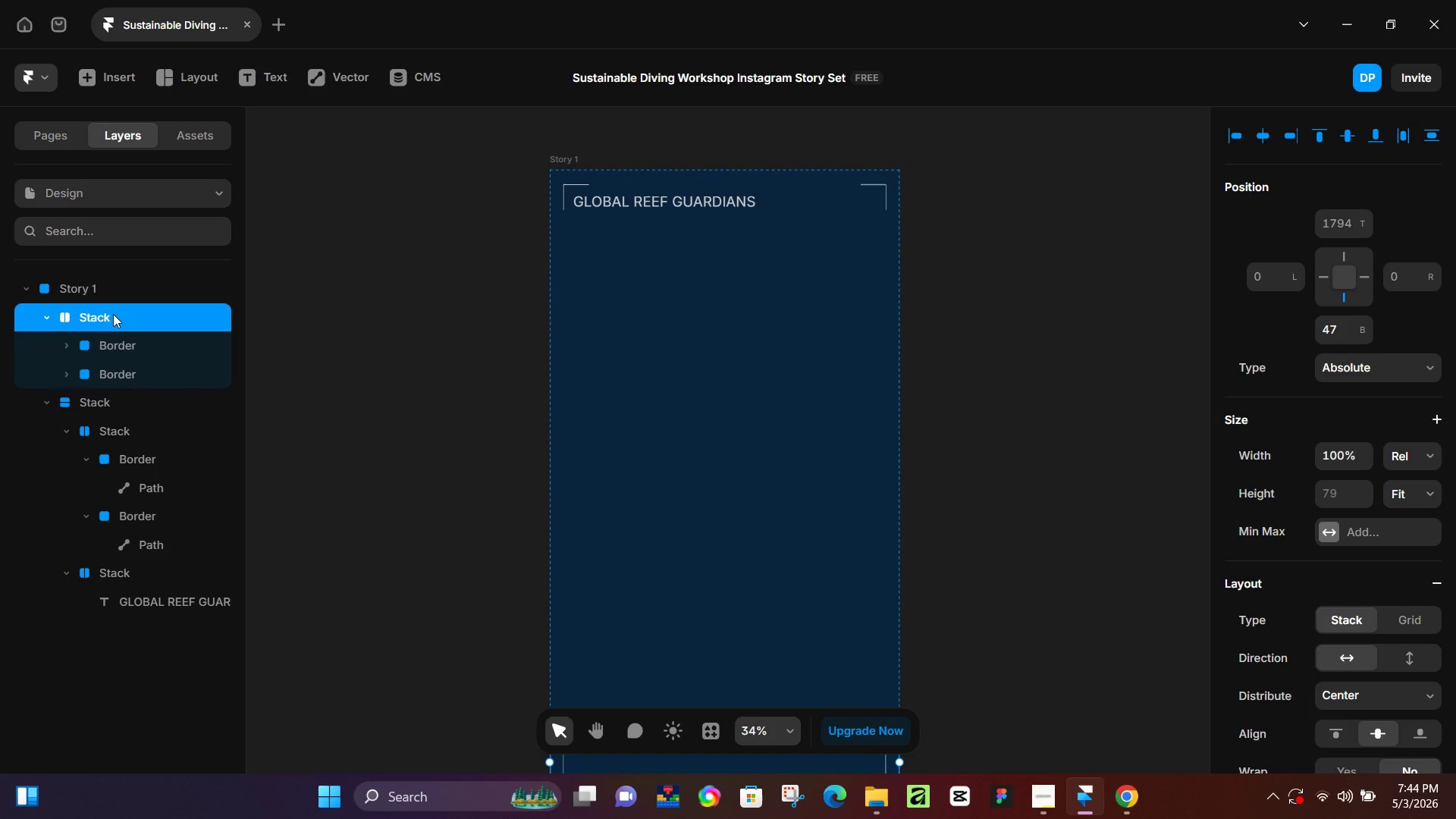 
double_click([113, 314])
 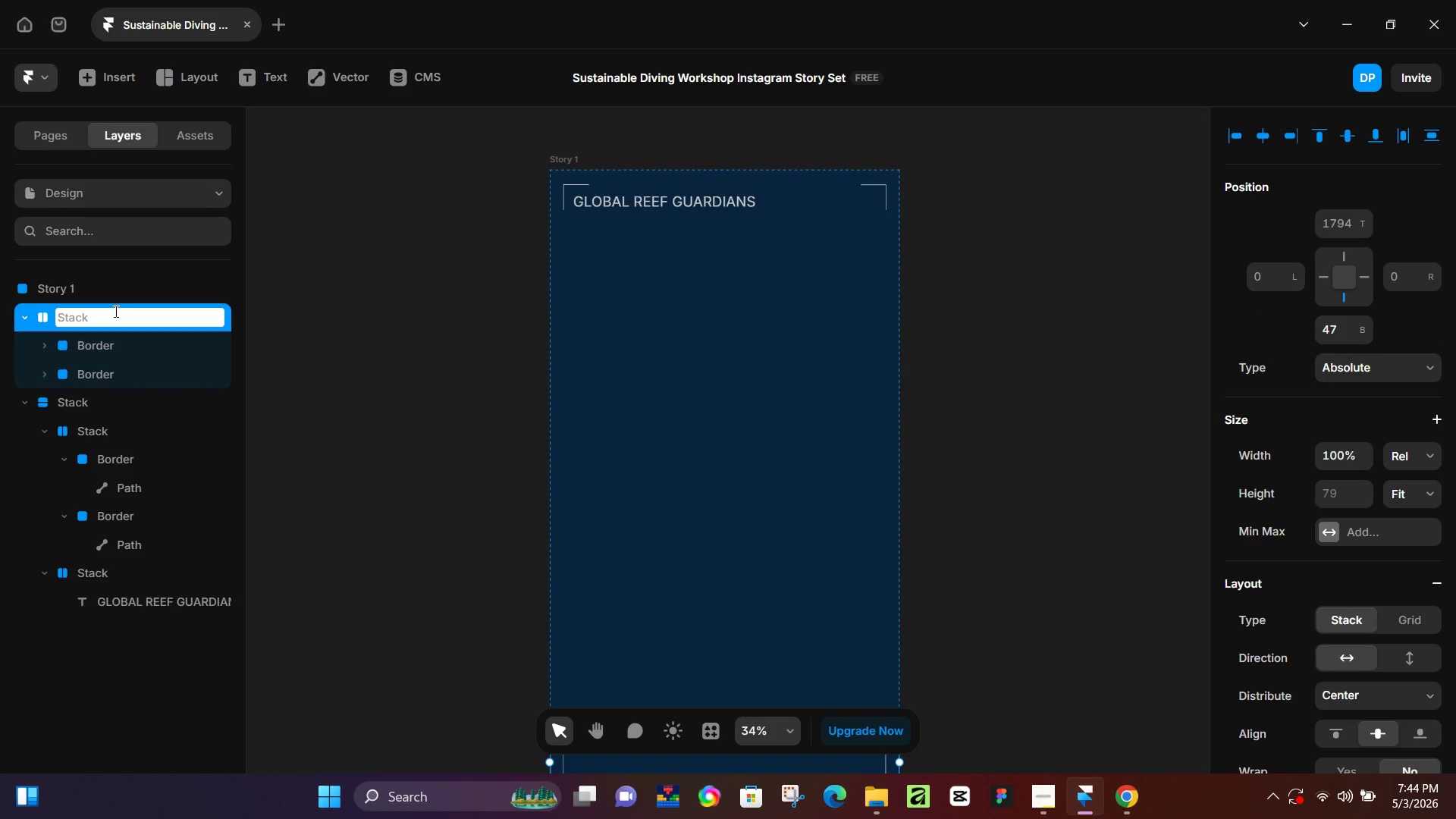 
type(Borders)
 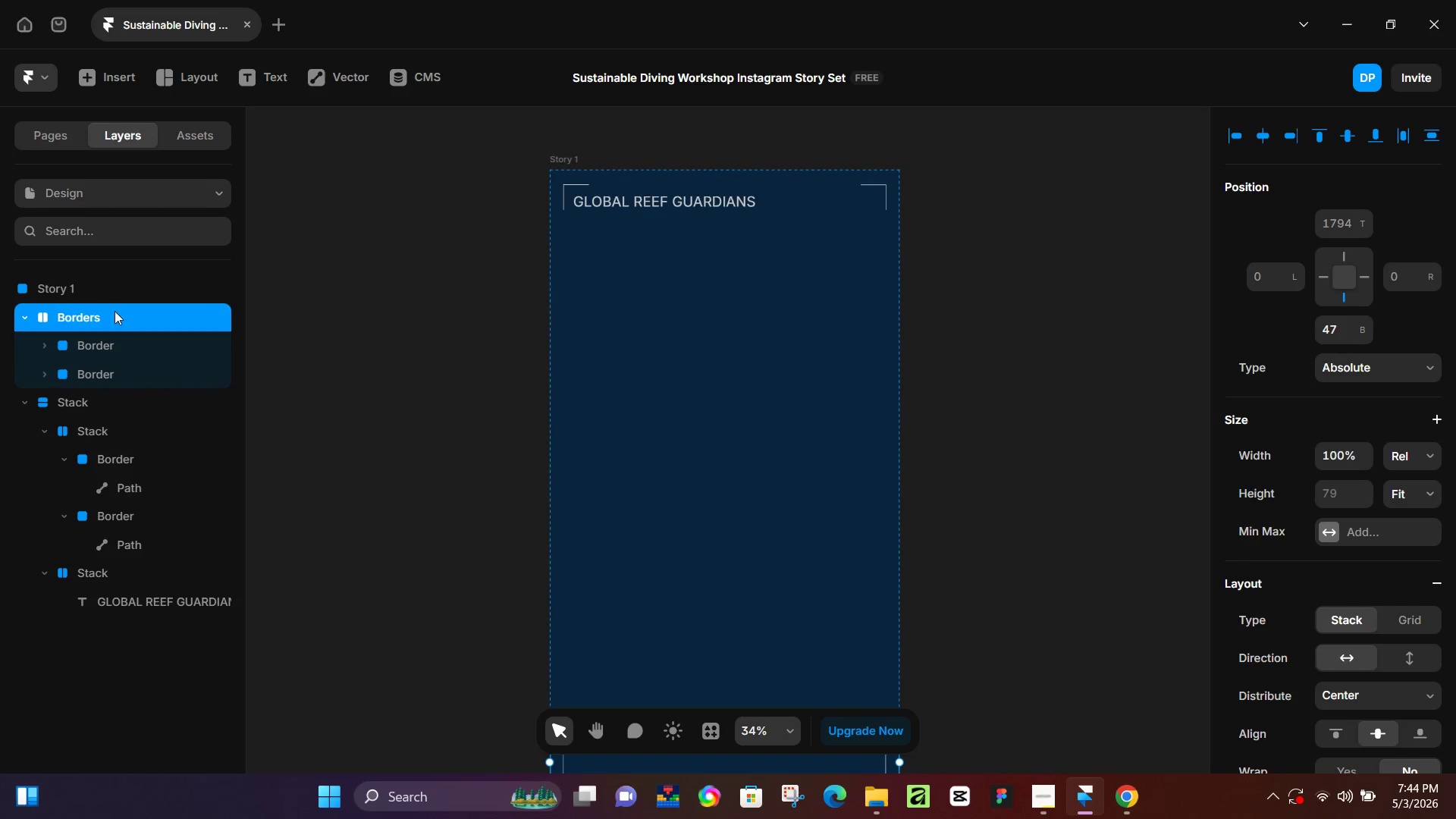 
key(Enter)
 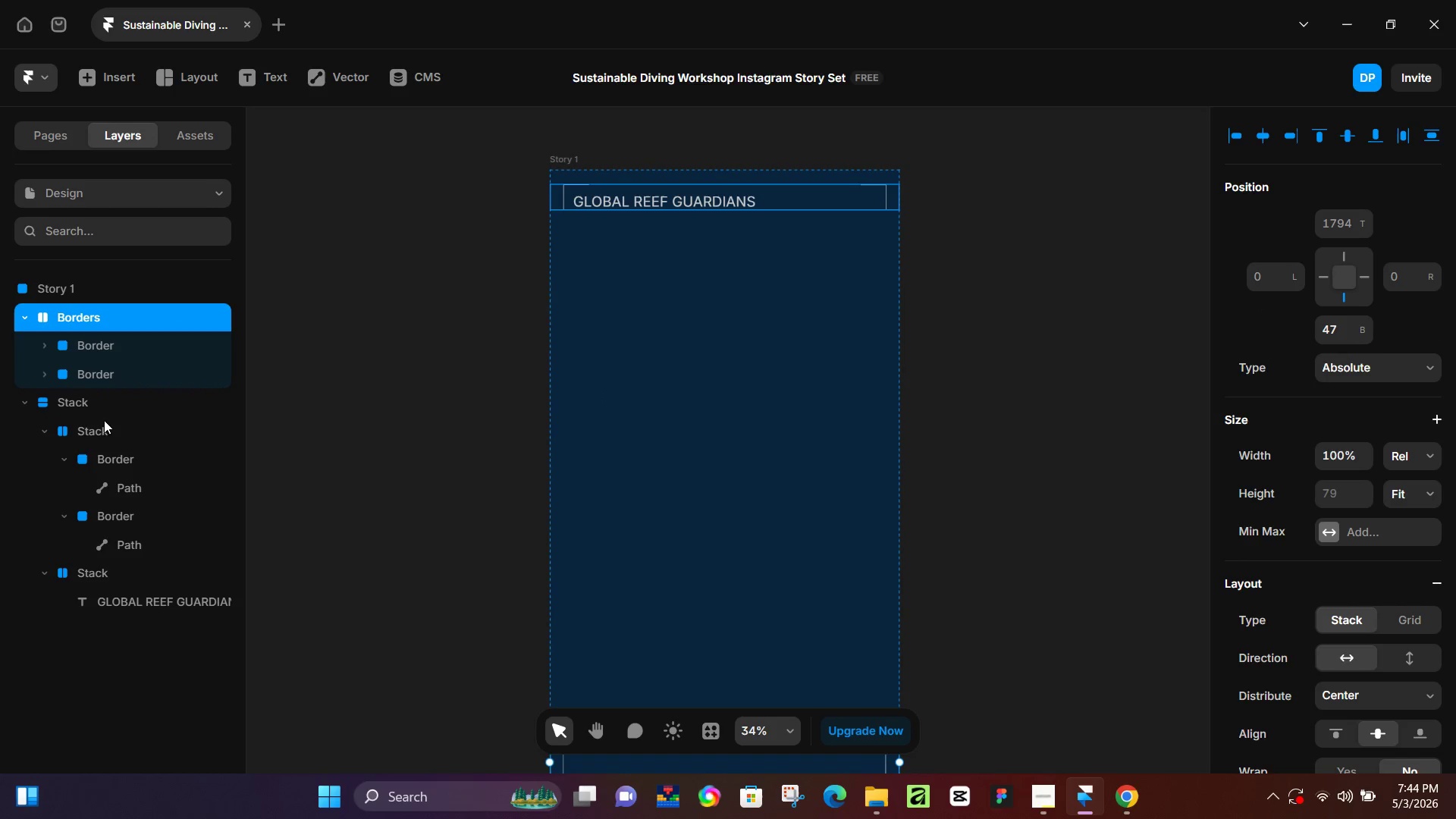 
left_click([107, 406])
 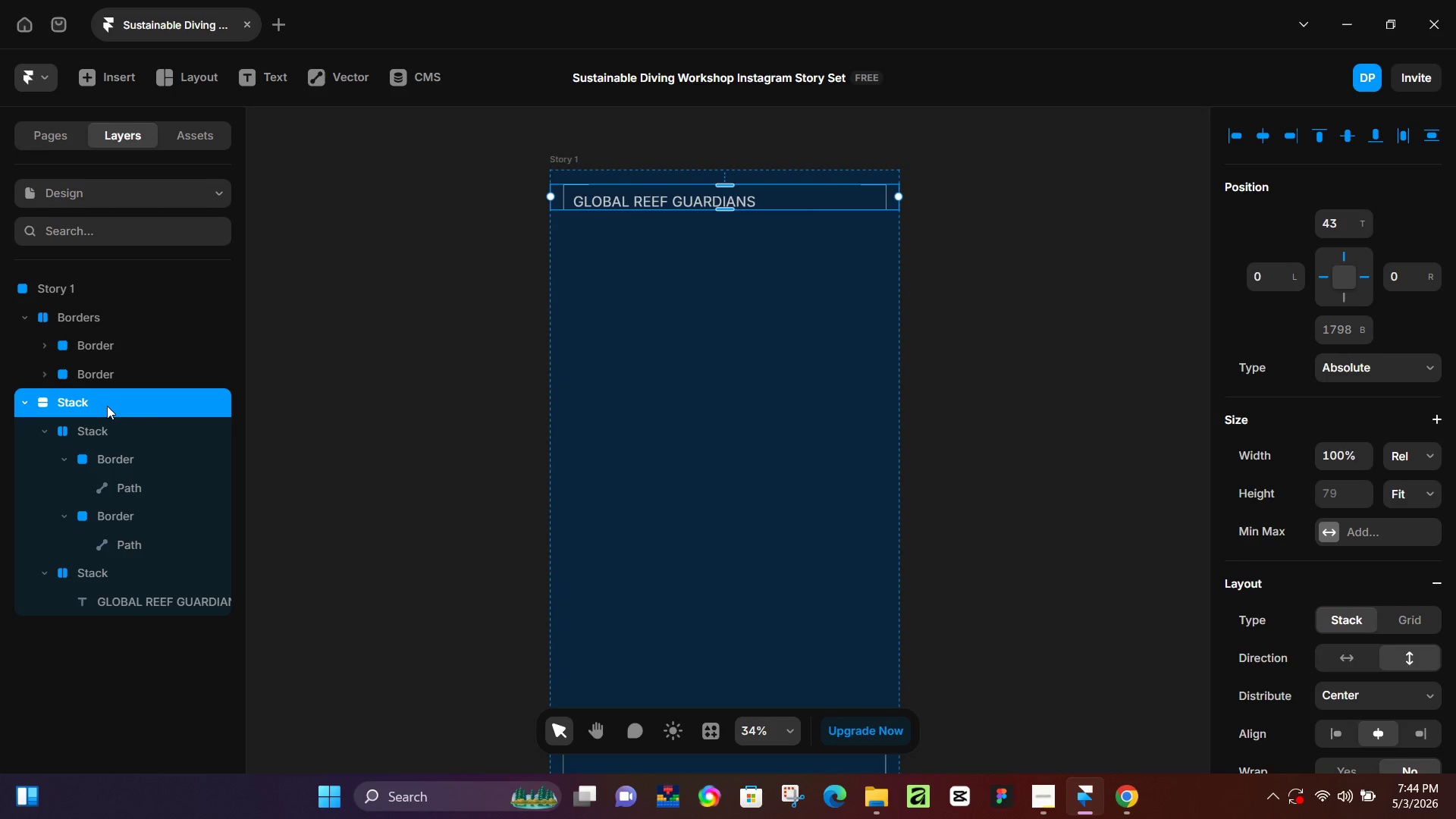 
left_click([404, 319])
 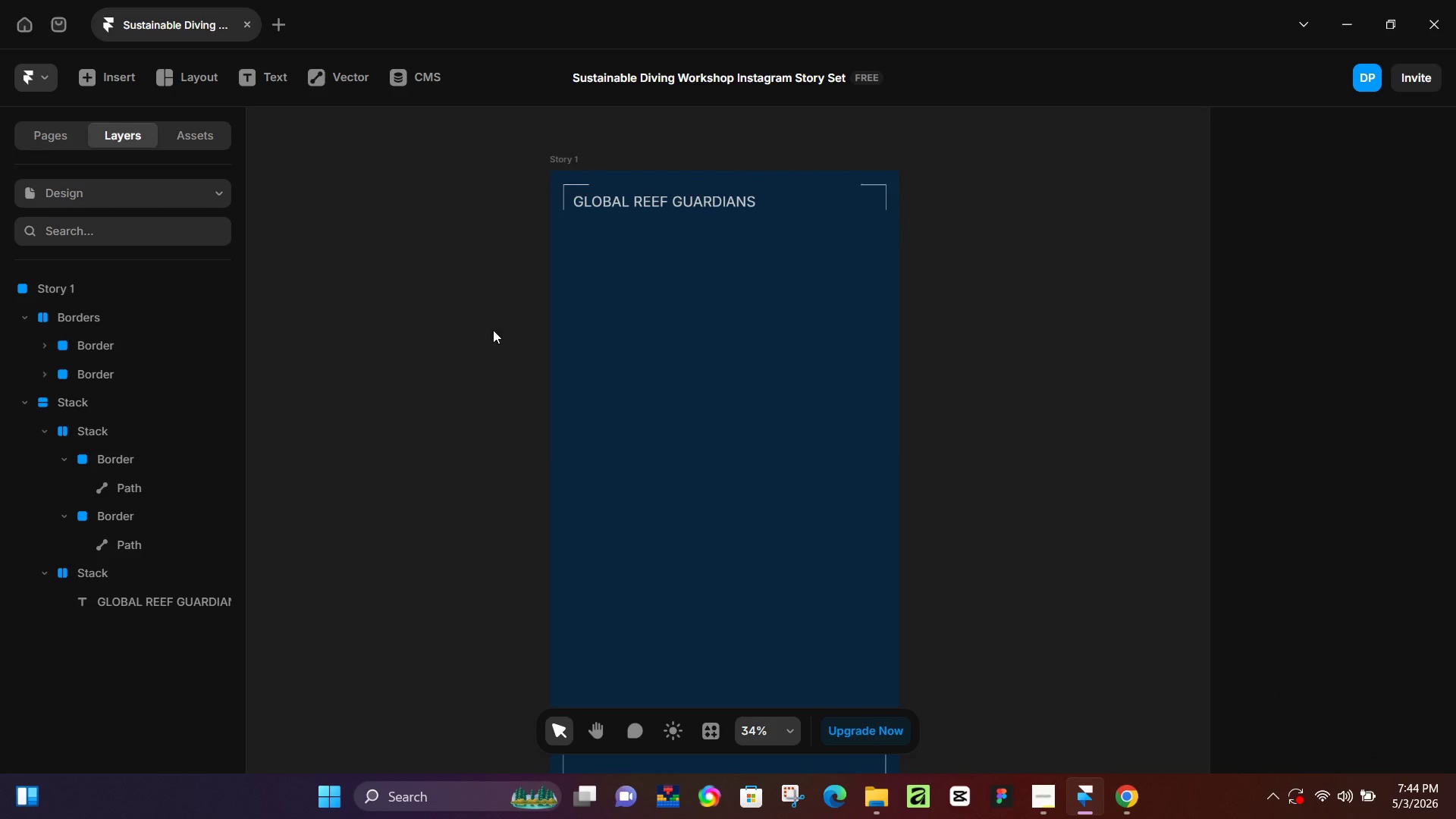 
left_click([1124, 804])
 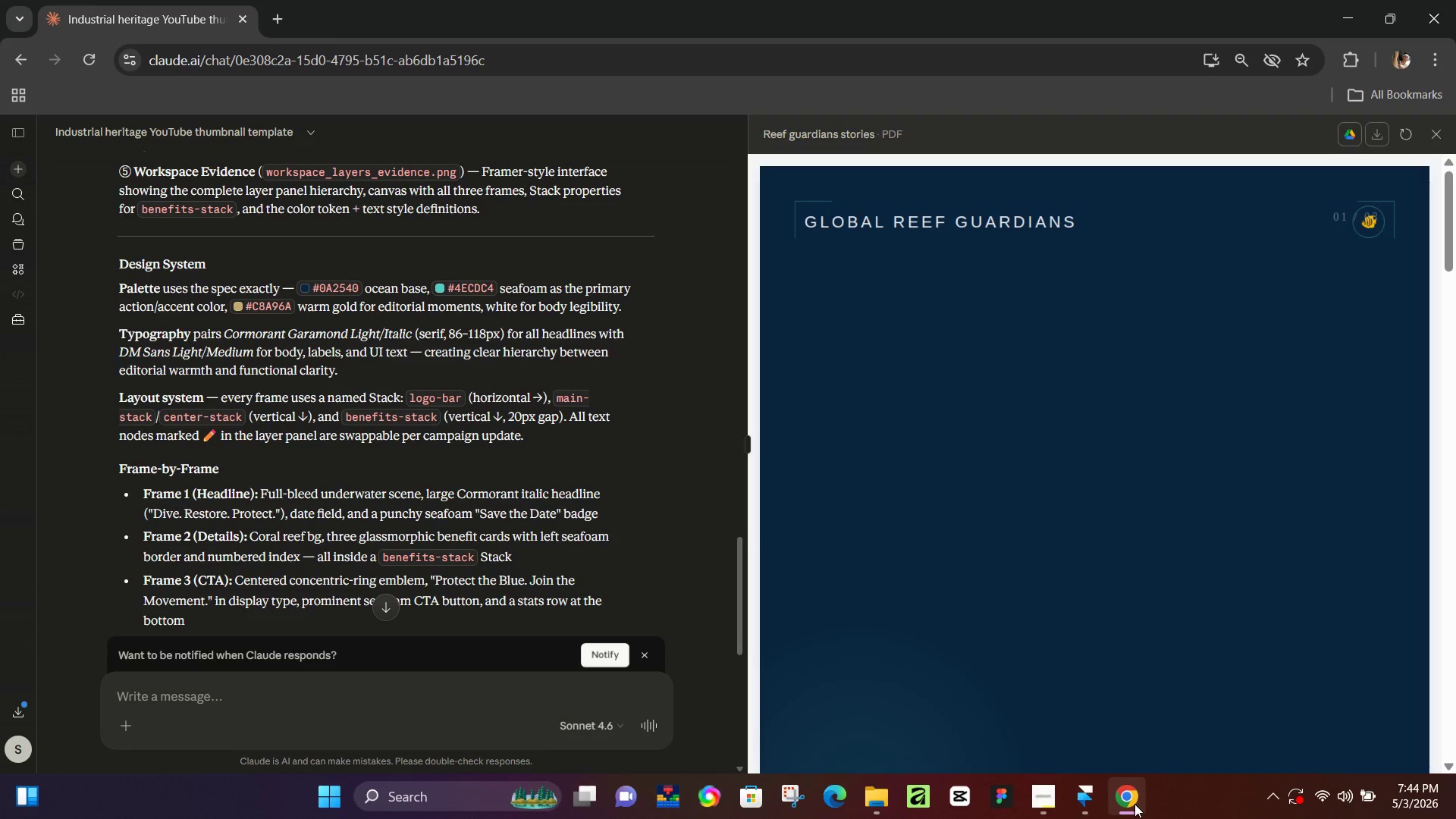 
scroll: coordinate [777, 474], scroll_direction: down, amount: 1.0
 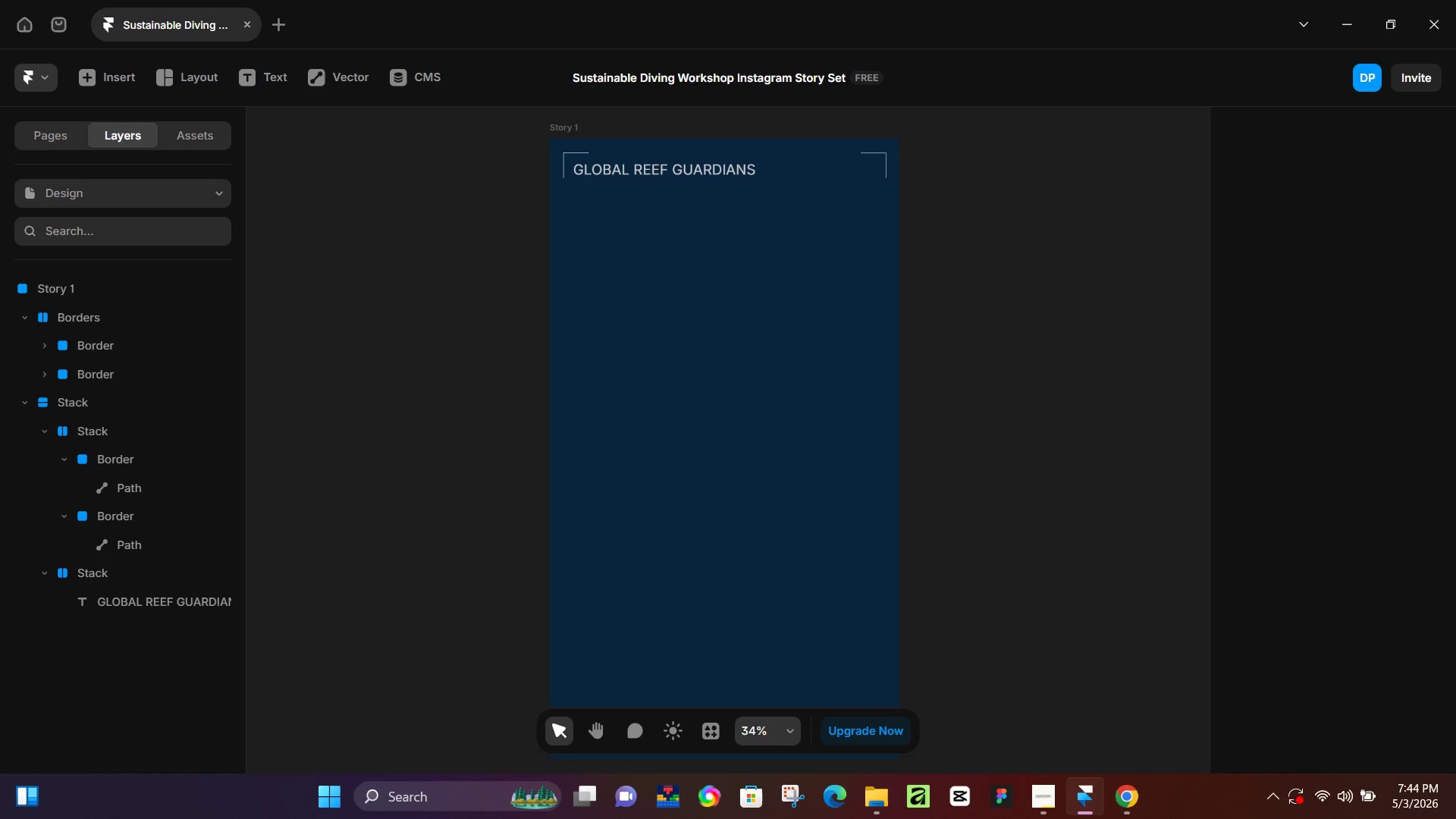 
left_click([1134, 804])
 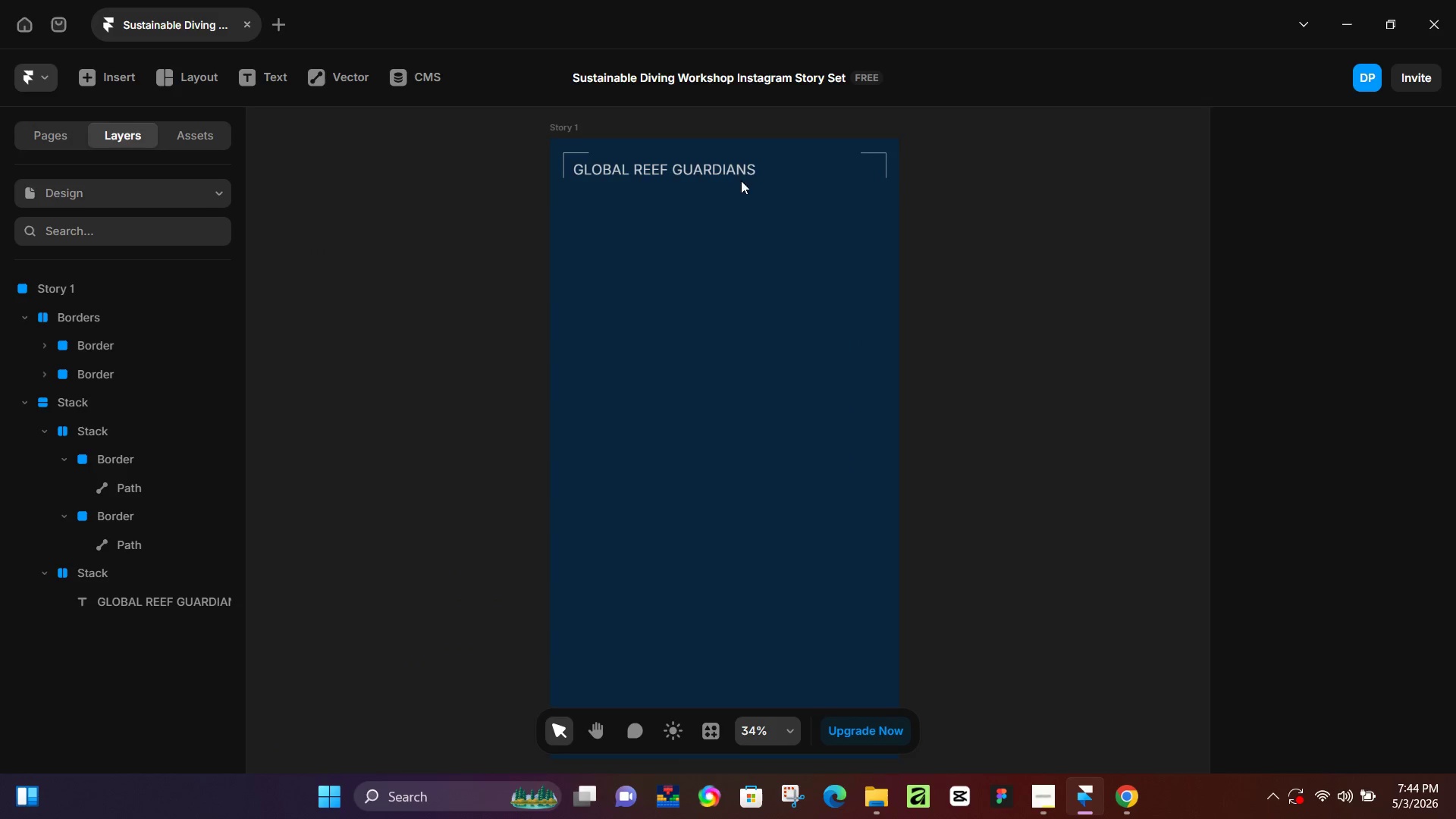 
left_click([731, 171])
 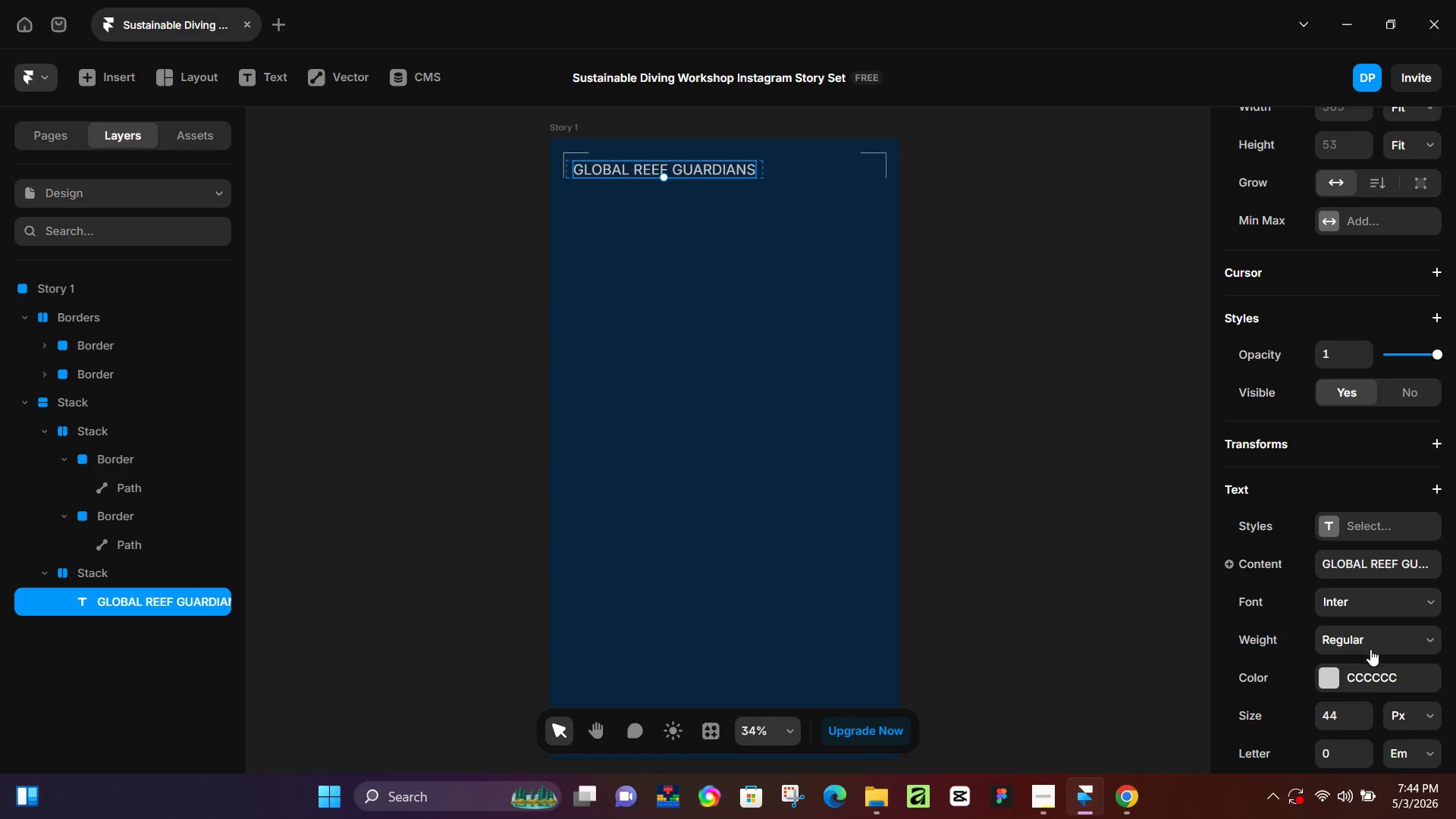 
left_click([1342, 714])
 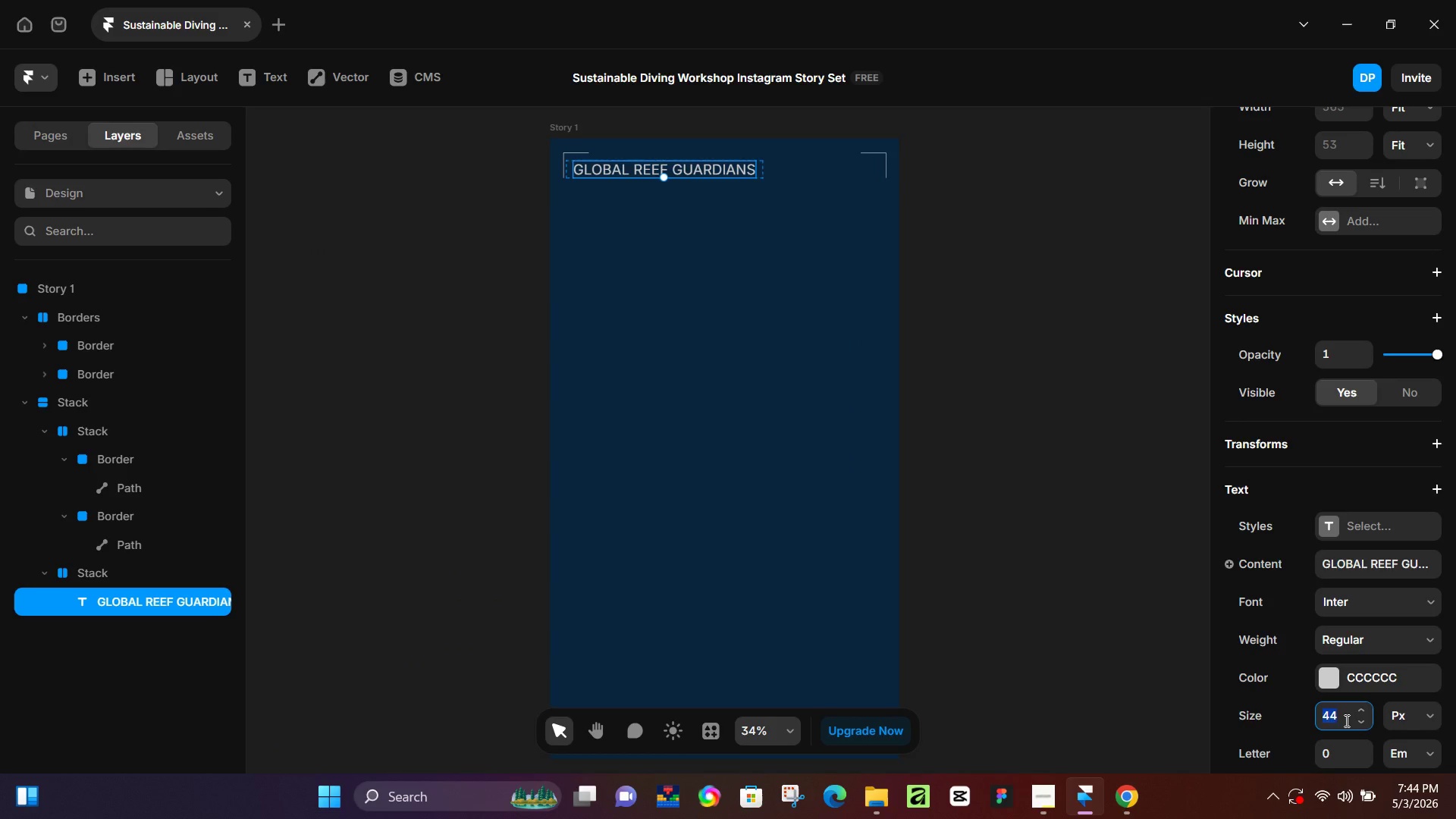 
key(Numpad3)
 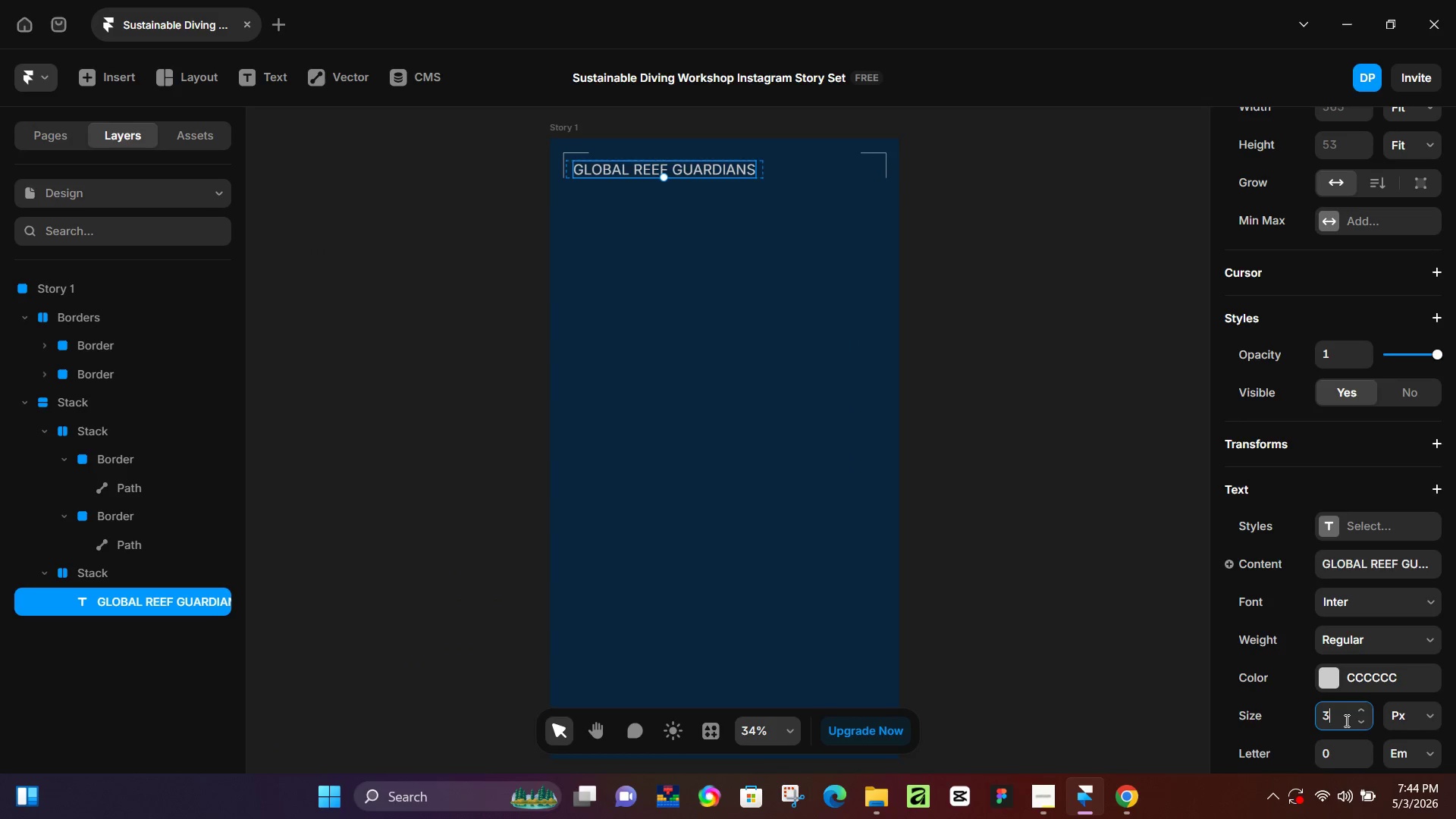 
key(Numpad5)
 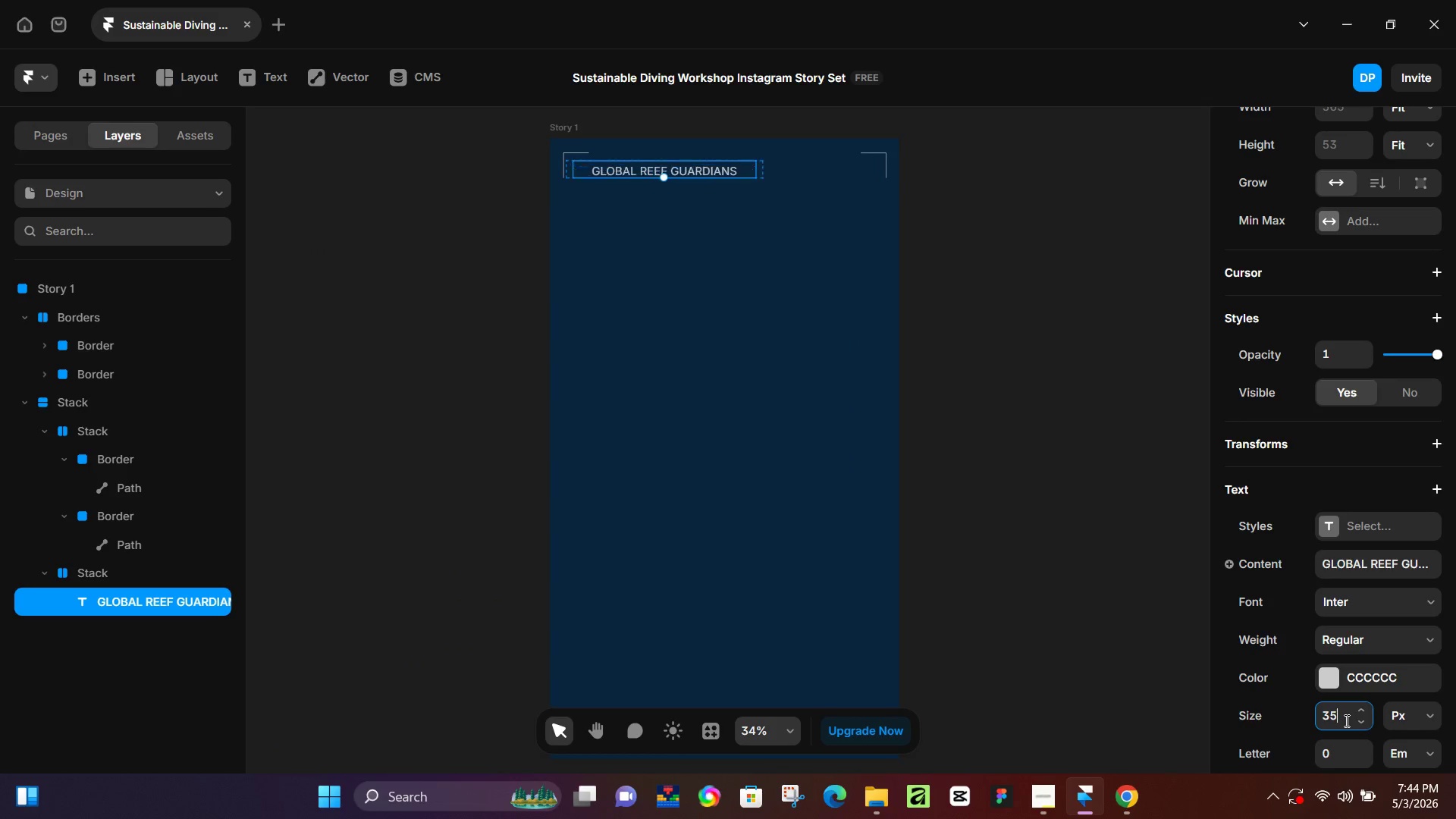 
key(NumpadEnter)
 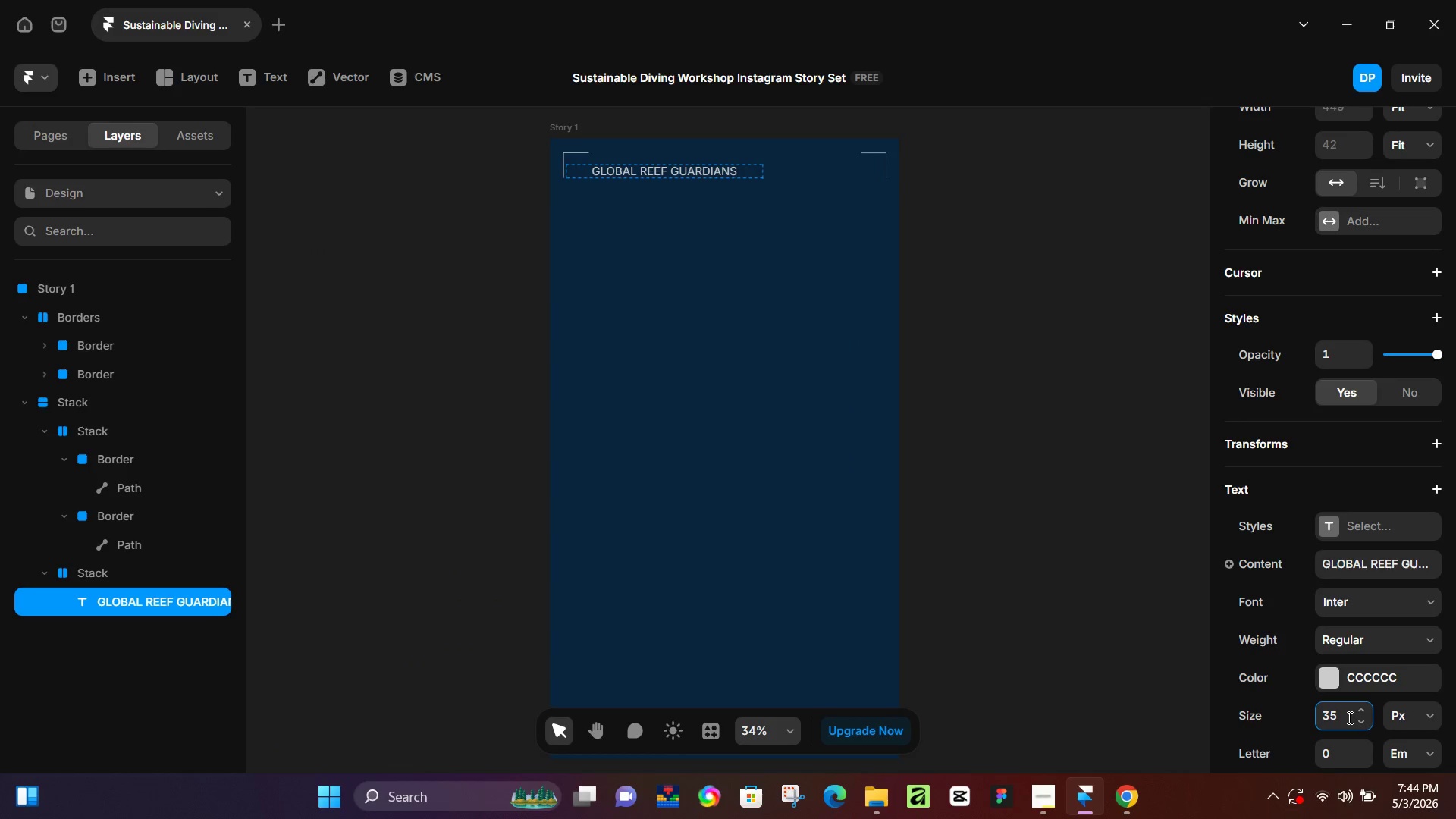 
key(Control+A)
 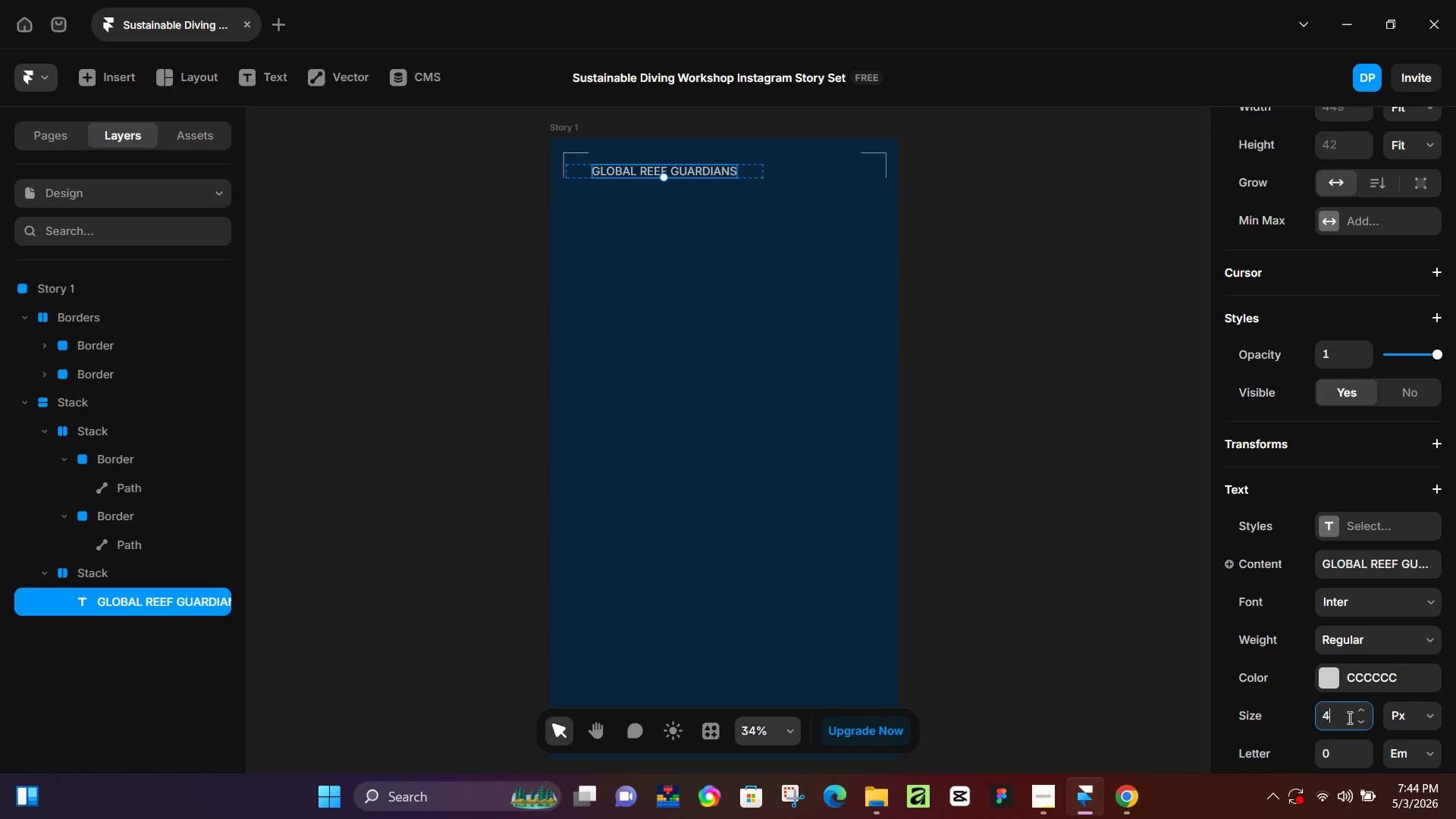 
key(Numpad4)
 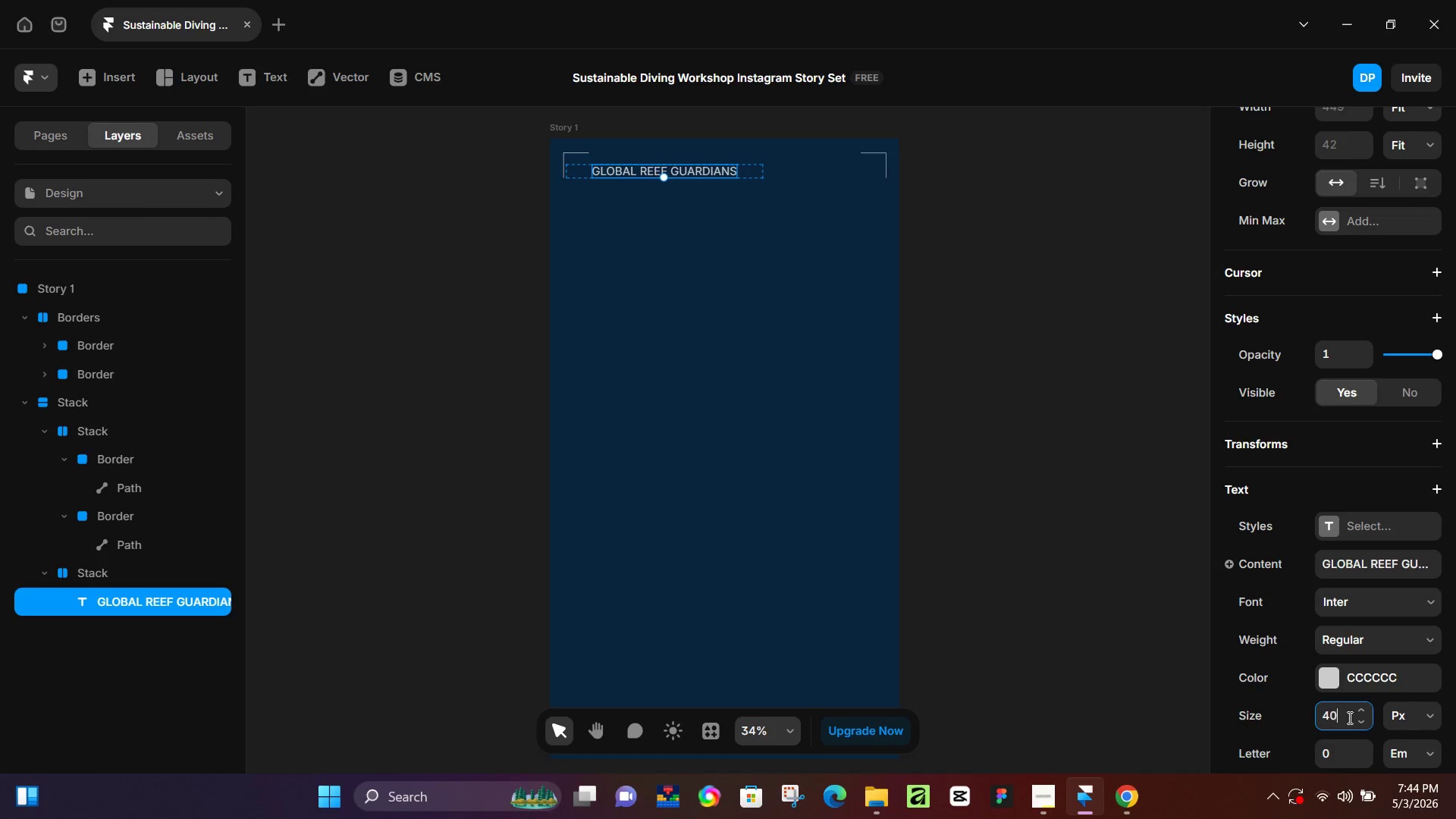 
key(Numpad0)
 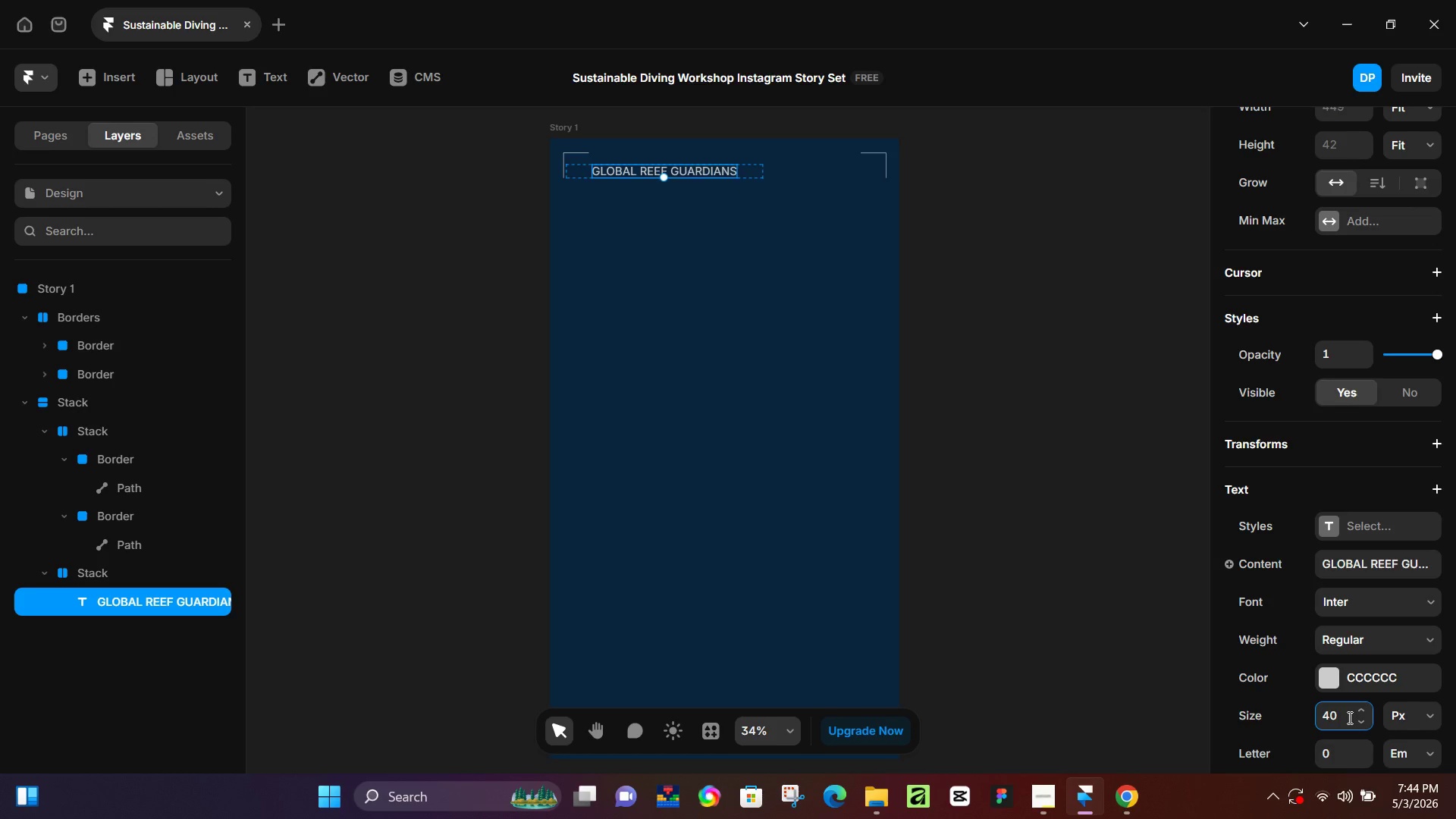 
key(NumpadEnter)
 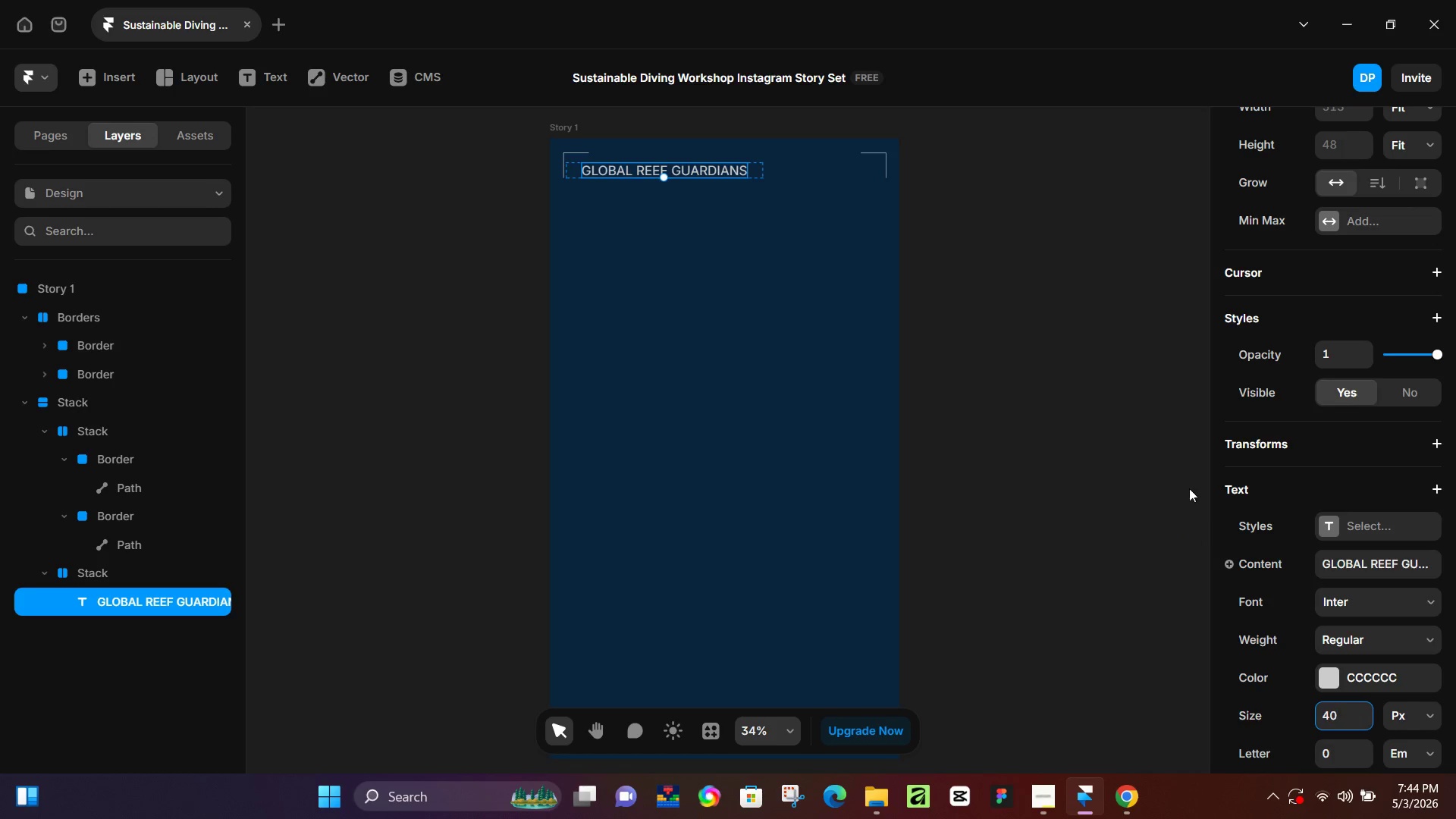 
left_click([1067, 371])
 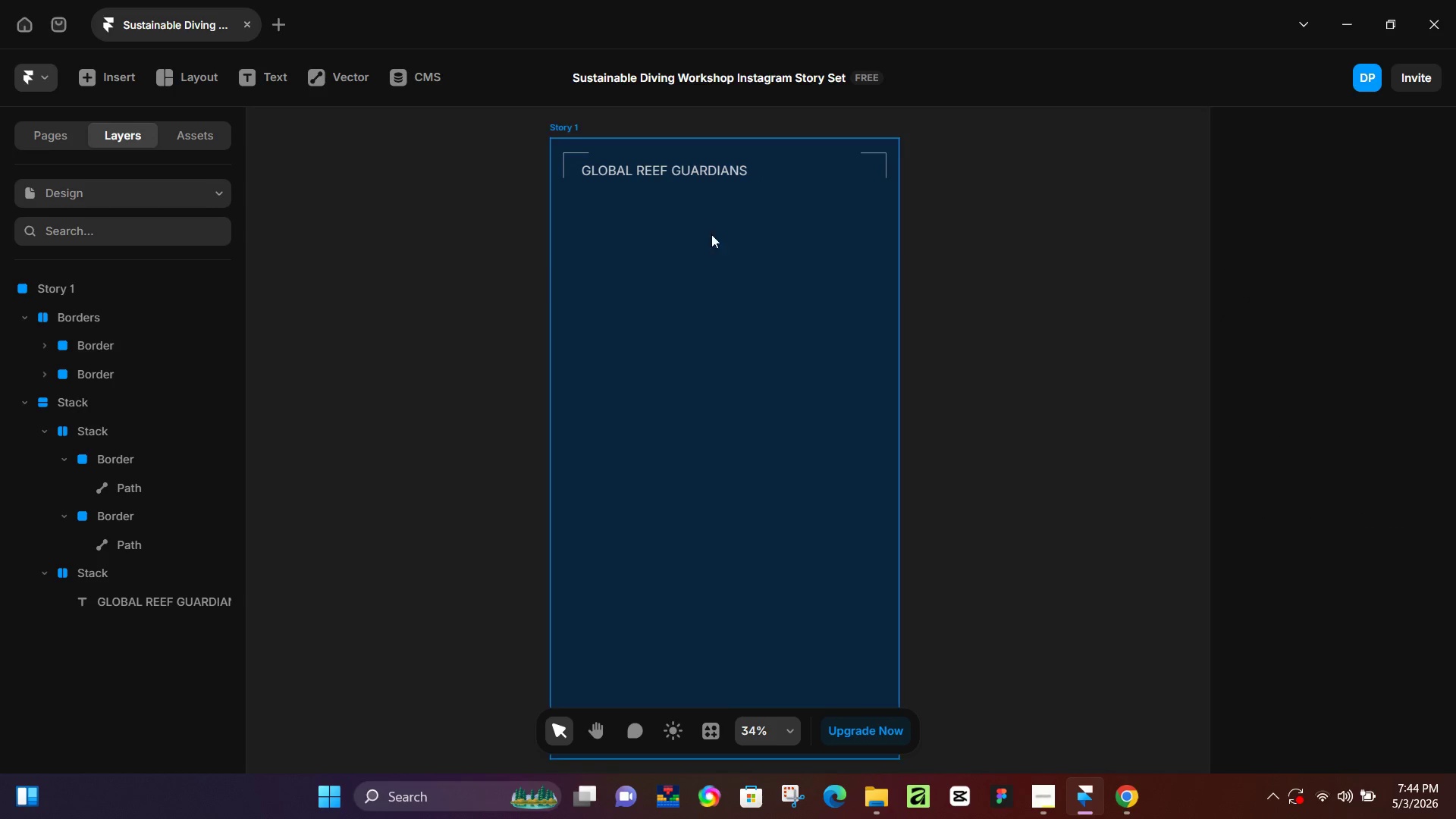 
hold_key(key=ControlLeft, duration=0.72)
 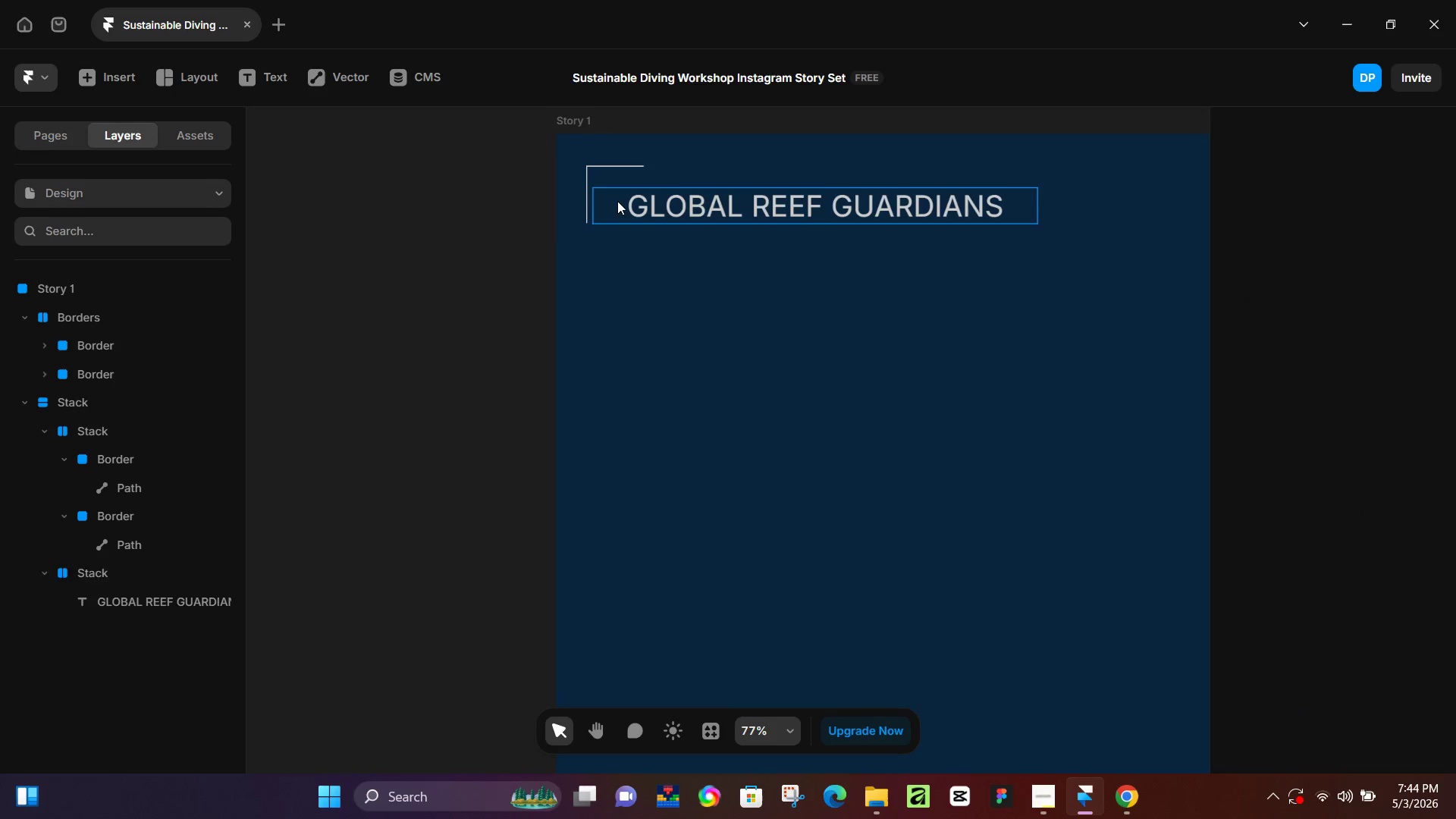 
hold_key(key=ControlLeft, duration=8.02)
left_click([617, 201])
 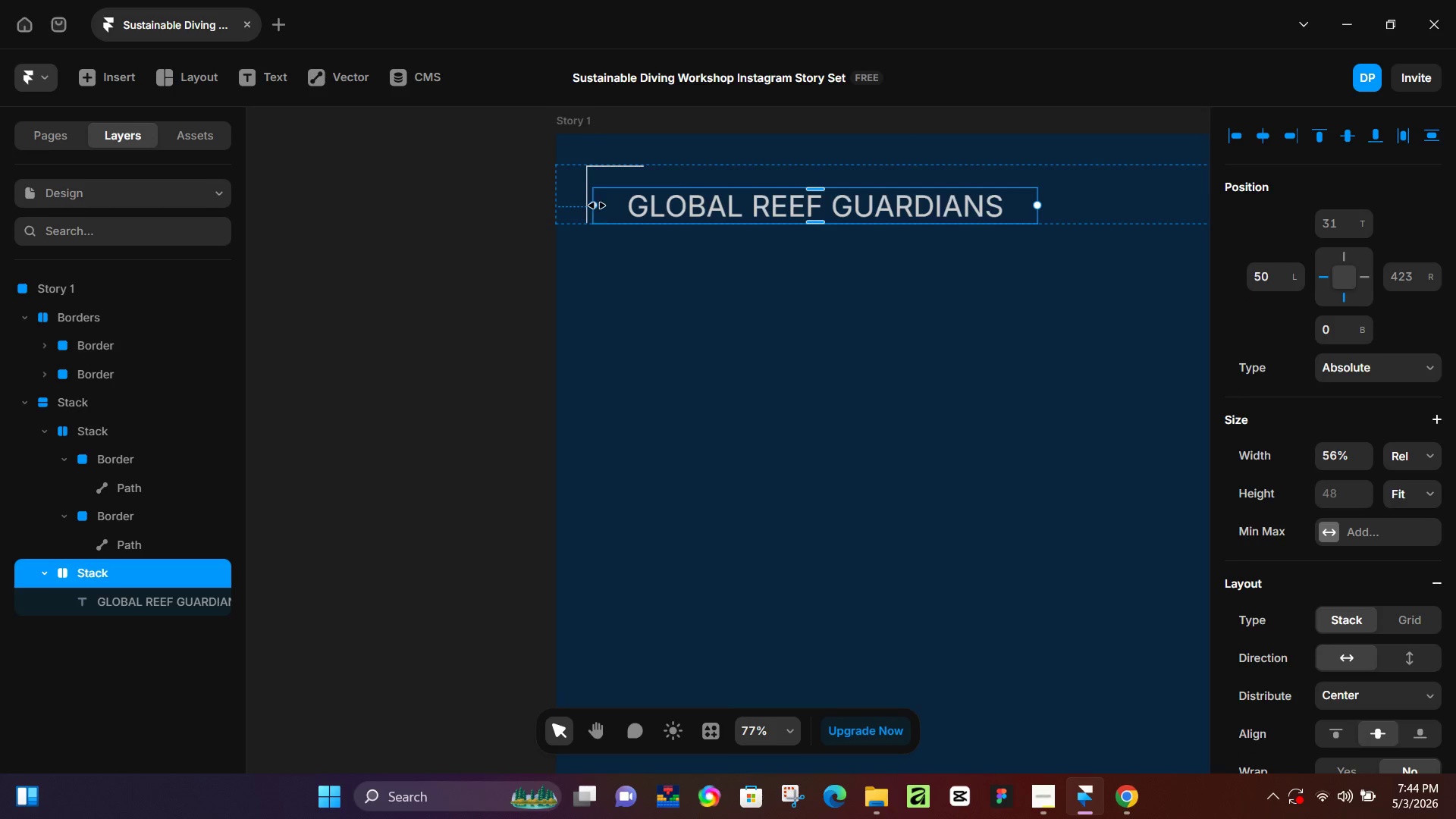 
scroll: coordinate [611, 187], scroll_direction: up, amount: 6.0
 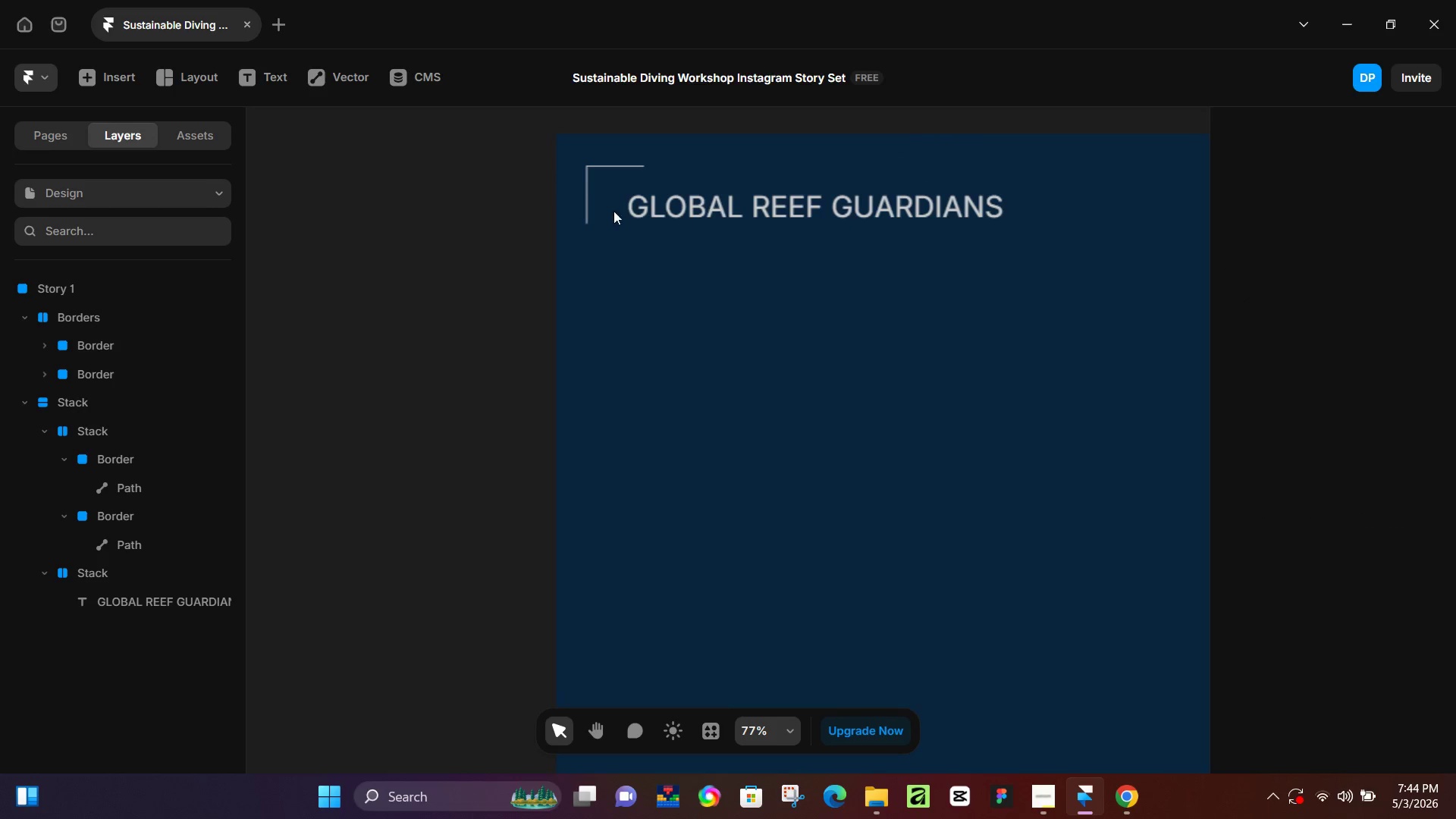 
left_click_drag(start_coordinate=[597, 206], to_coordinate=[647, 202])
 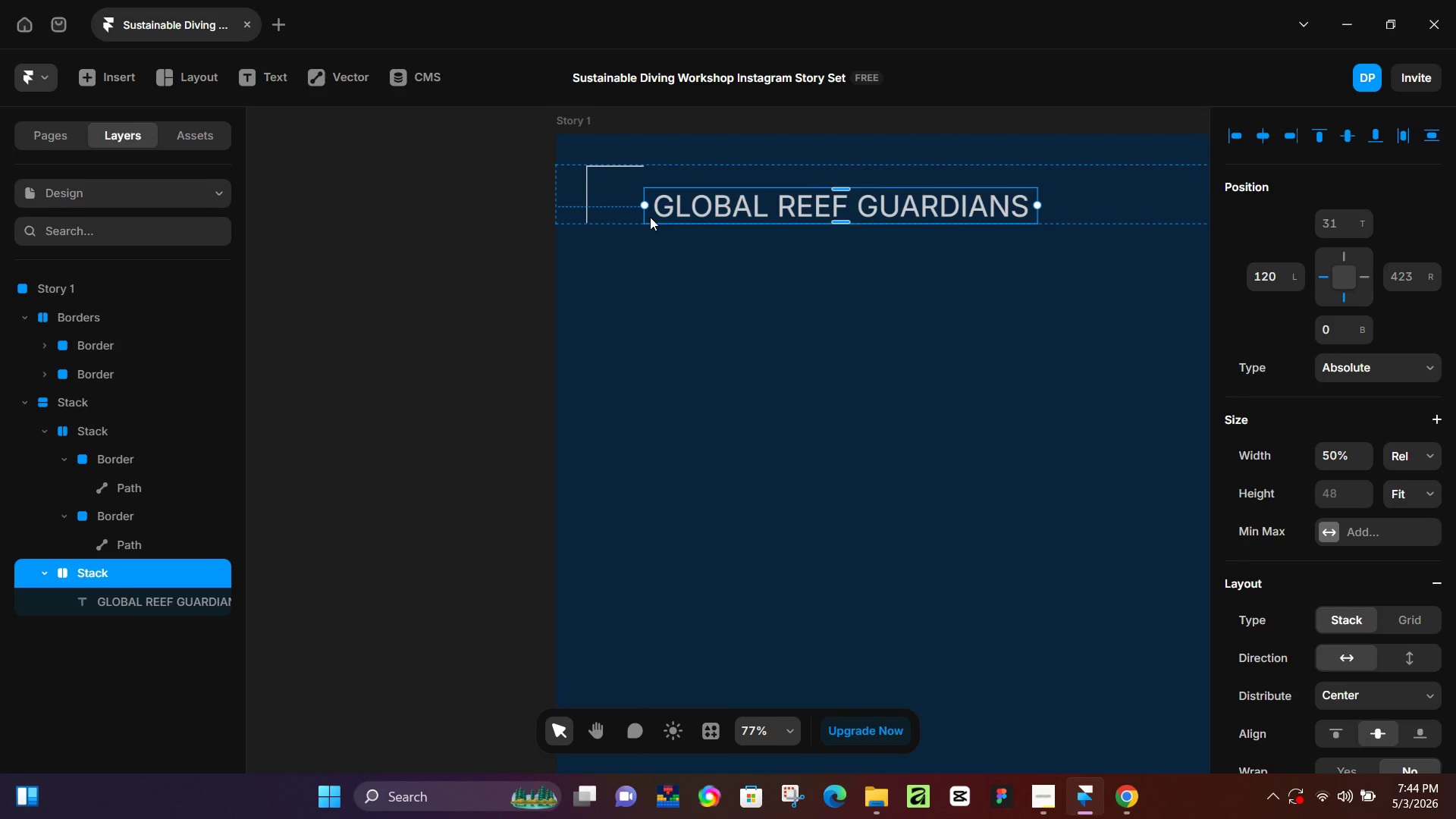 
left_click_drag(start_coordinate=[650, 217], to_coordinate=[608, 215])
 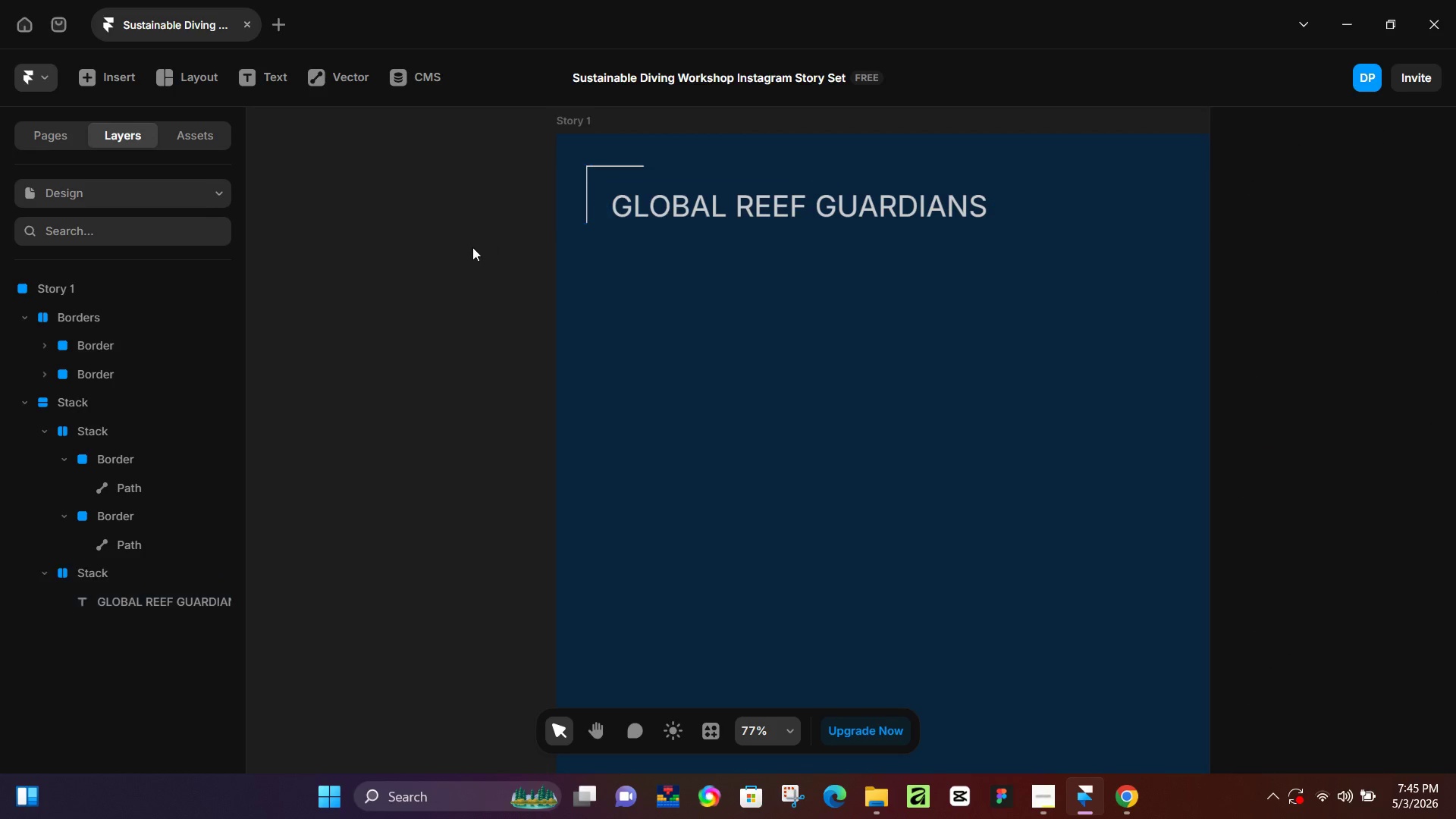 
left_click([472, 247])
 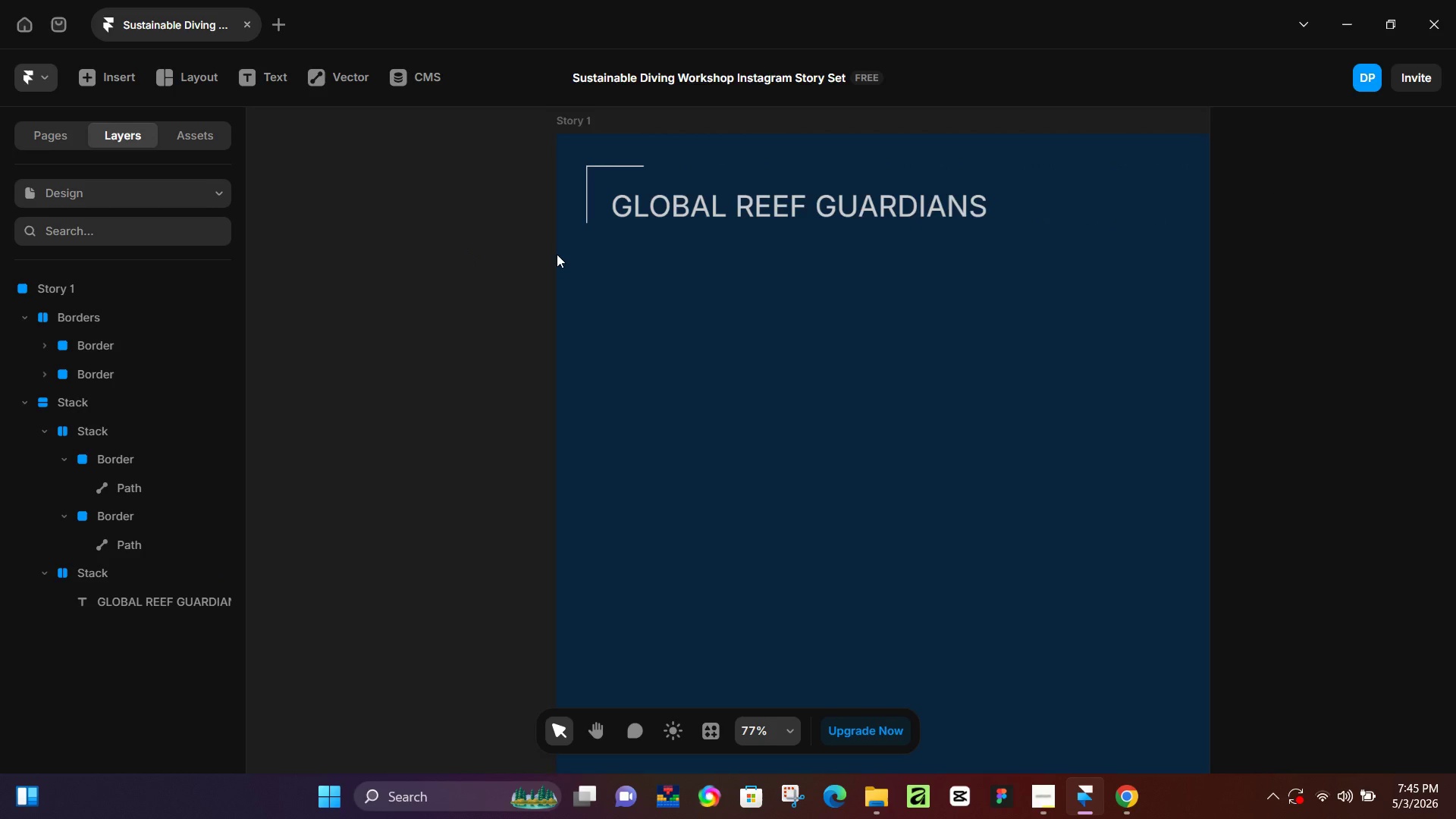 
hold_key(key=ControlLeft, duration=0.61)
scroll: coordinate [617, 271], scroll_direction: down, amount: 4.0
 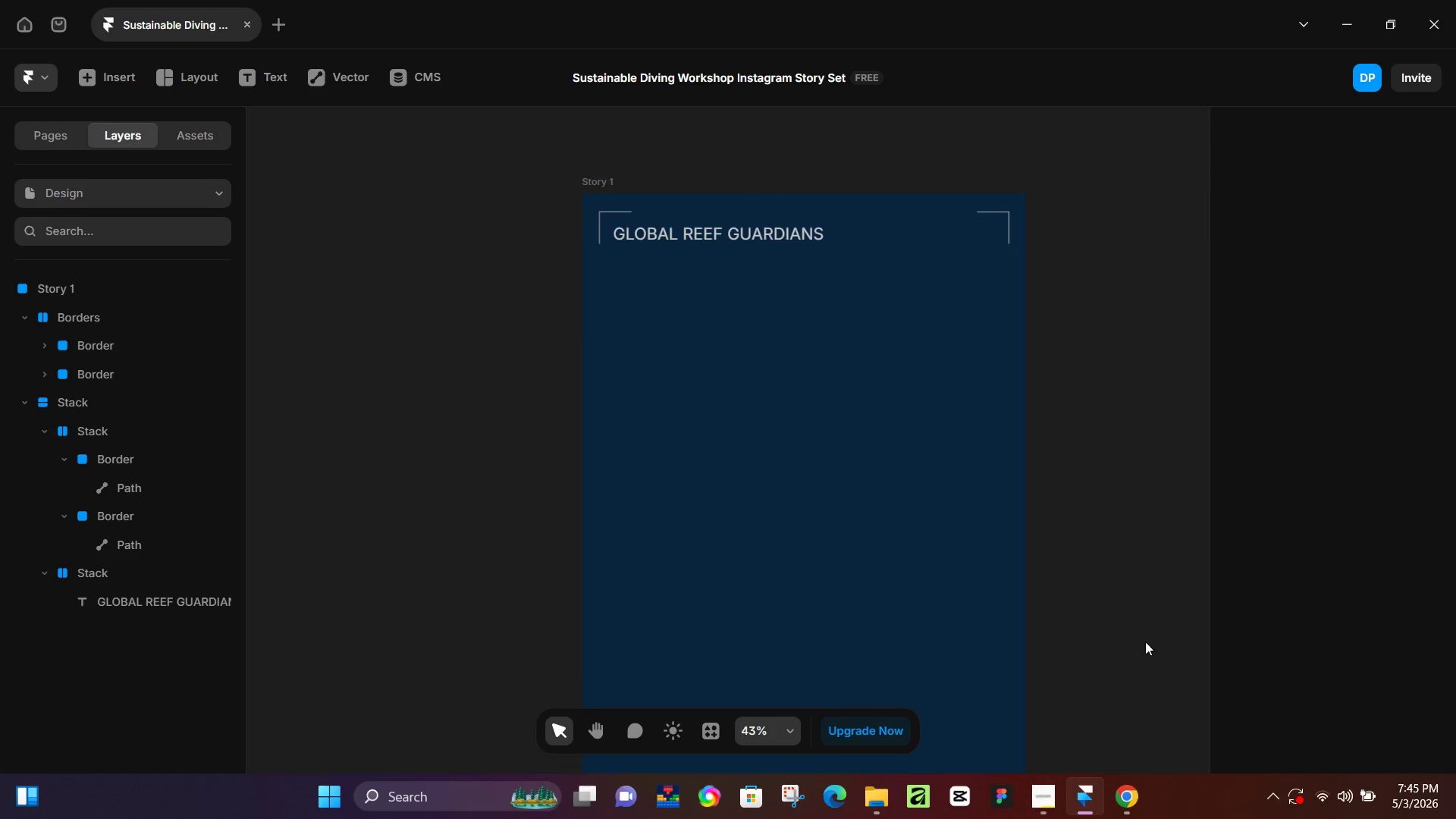 
left_click([1128, 791])
 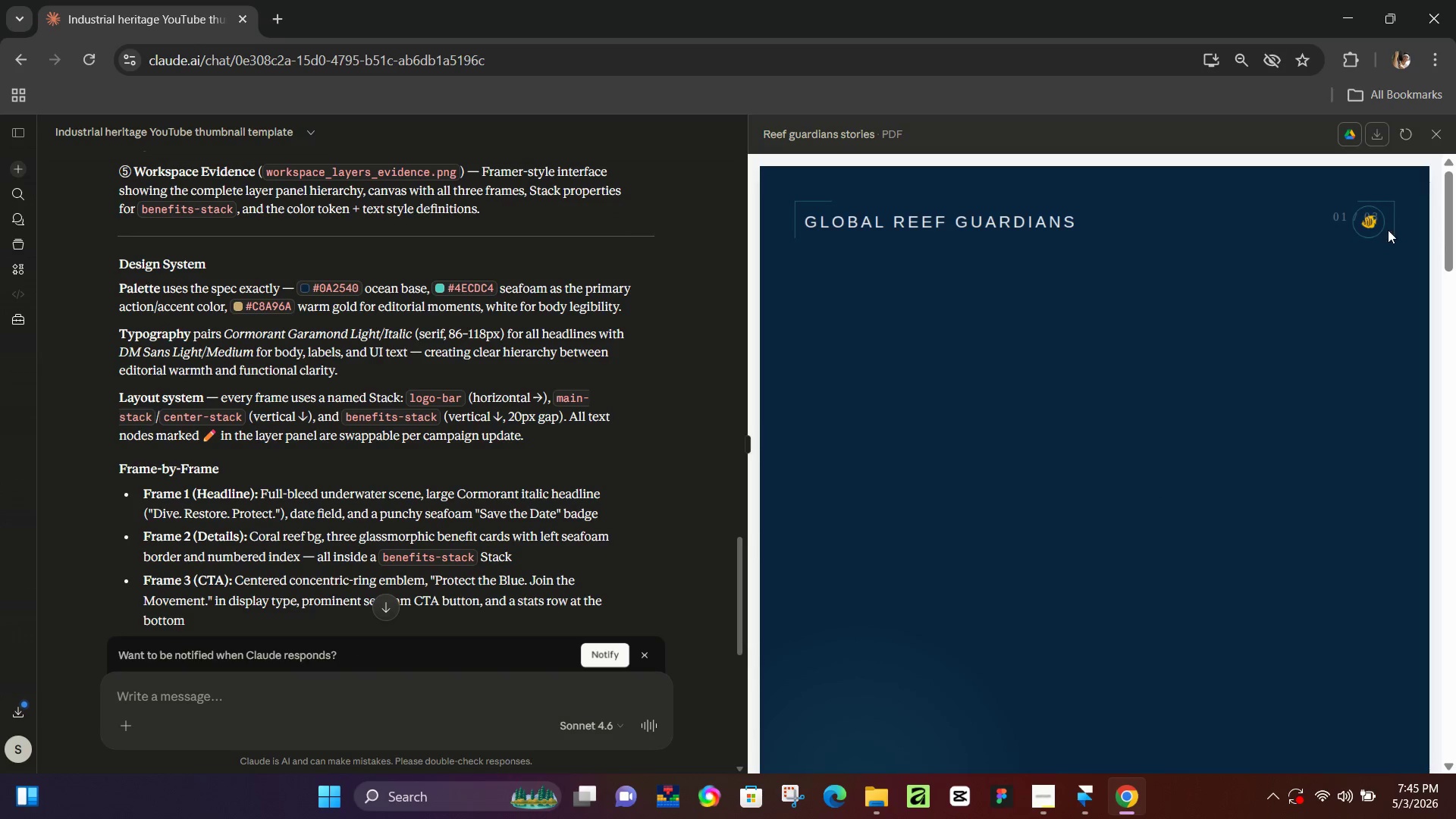 
right_click([1367, 224])
 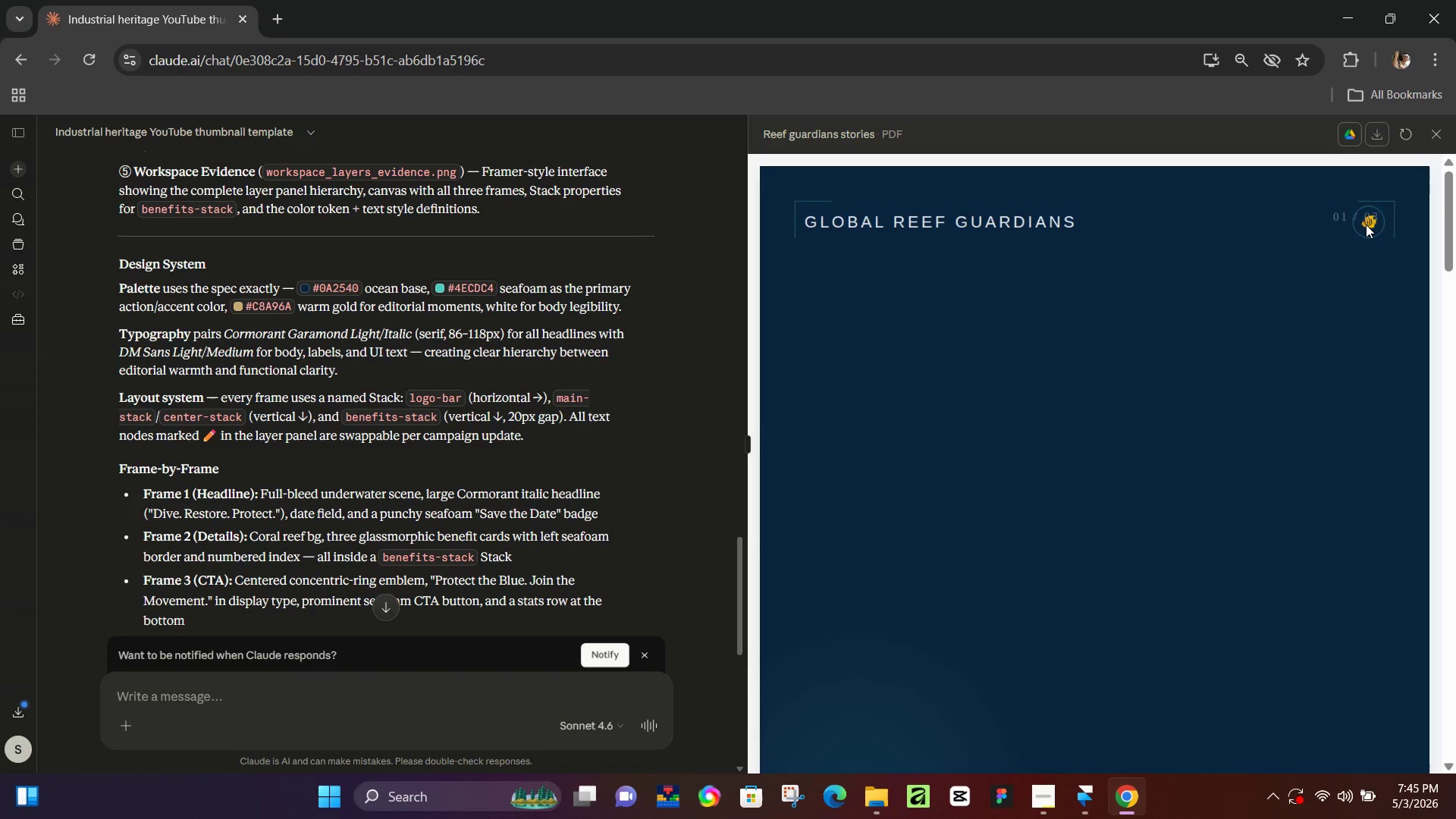 
right_click([1366, 224])
 